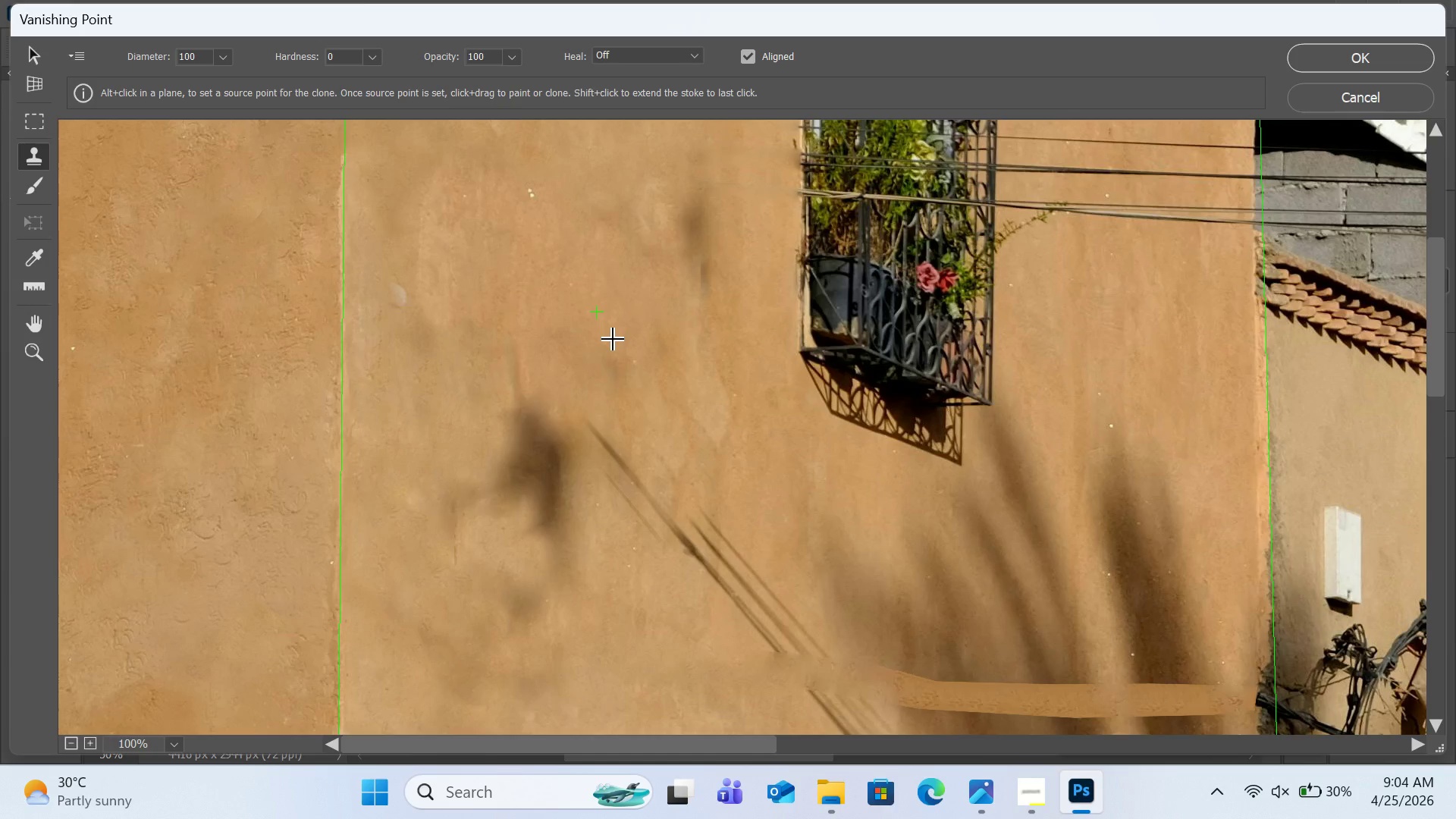 
left_click_drag(start_coordinate=[613, 334], to_coordinate=[612, 361])
 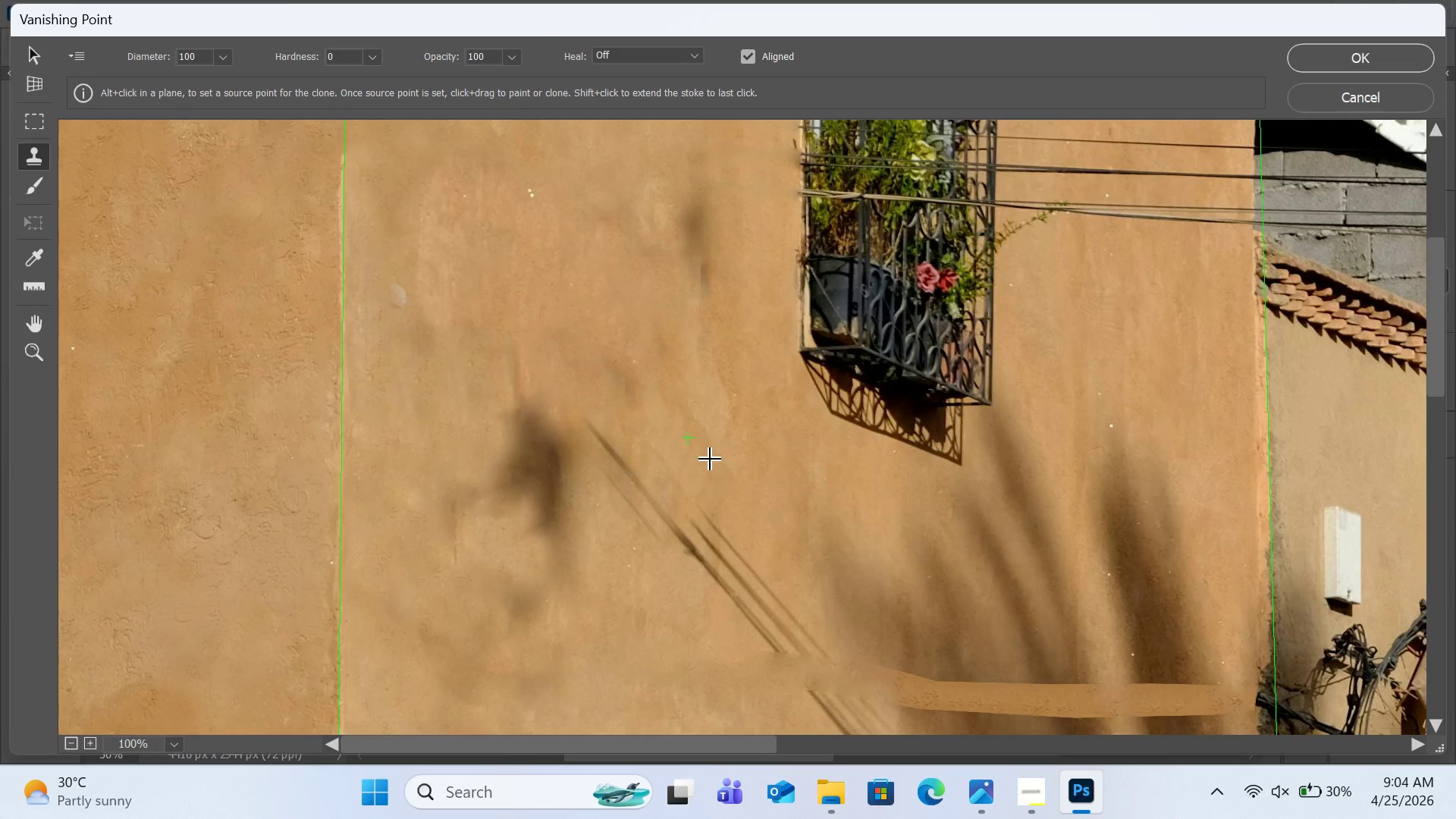 
hold_key(key=AltLeft, duration=0.69)
left_click([761, 399])
 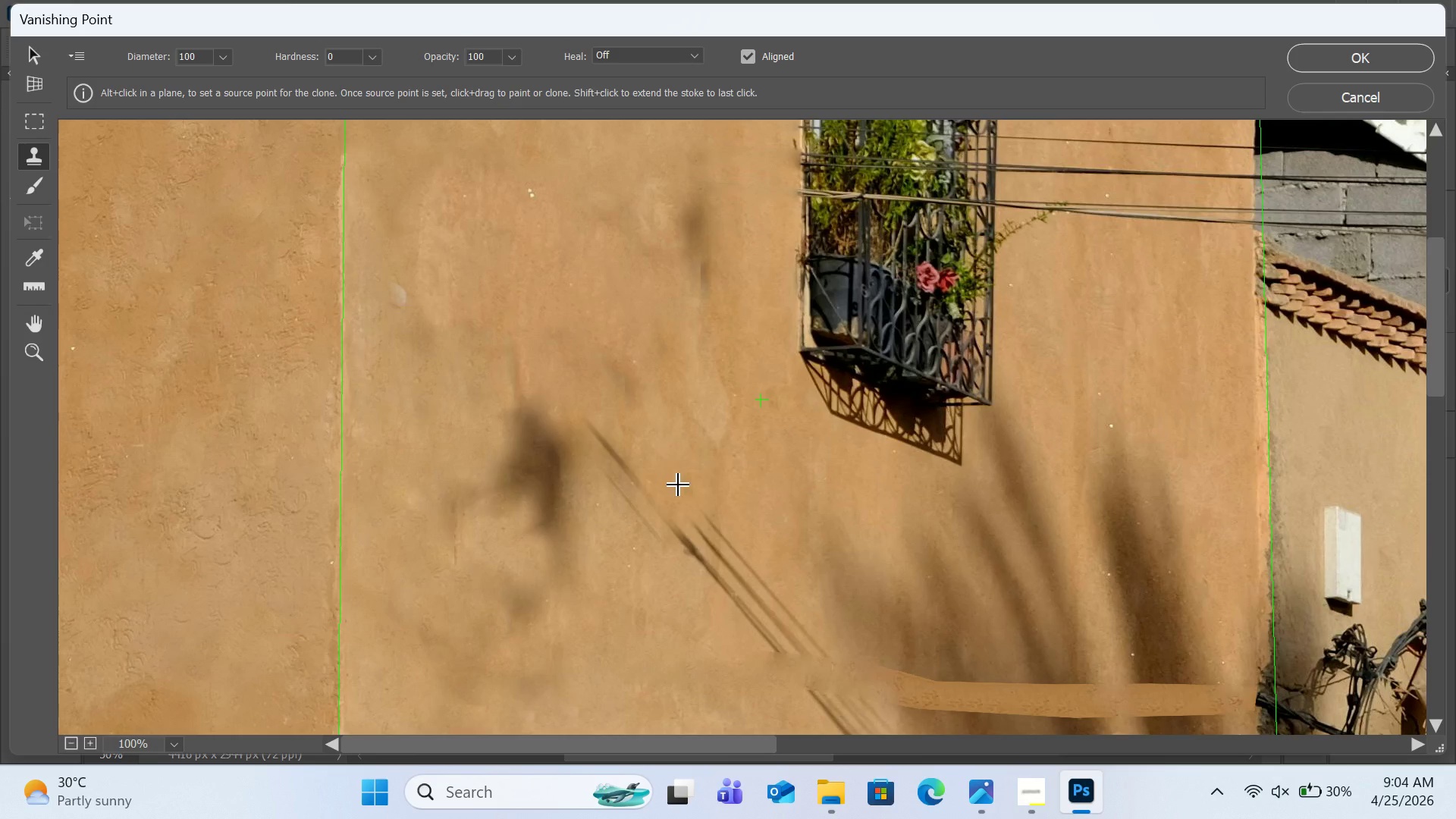 
scroll: coordinate [771, 462], scroll_direction: down, amount: 3.0
 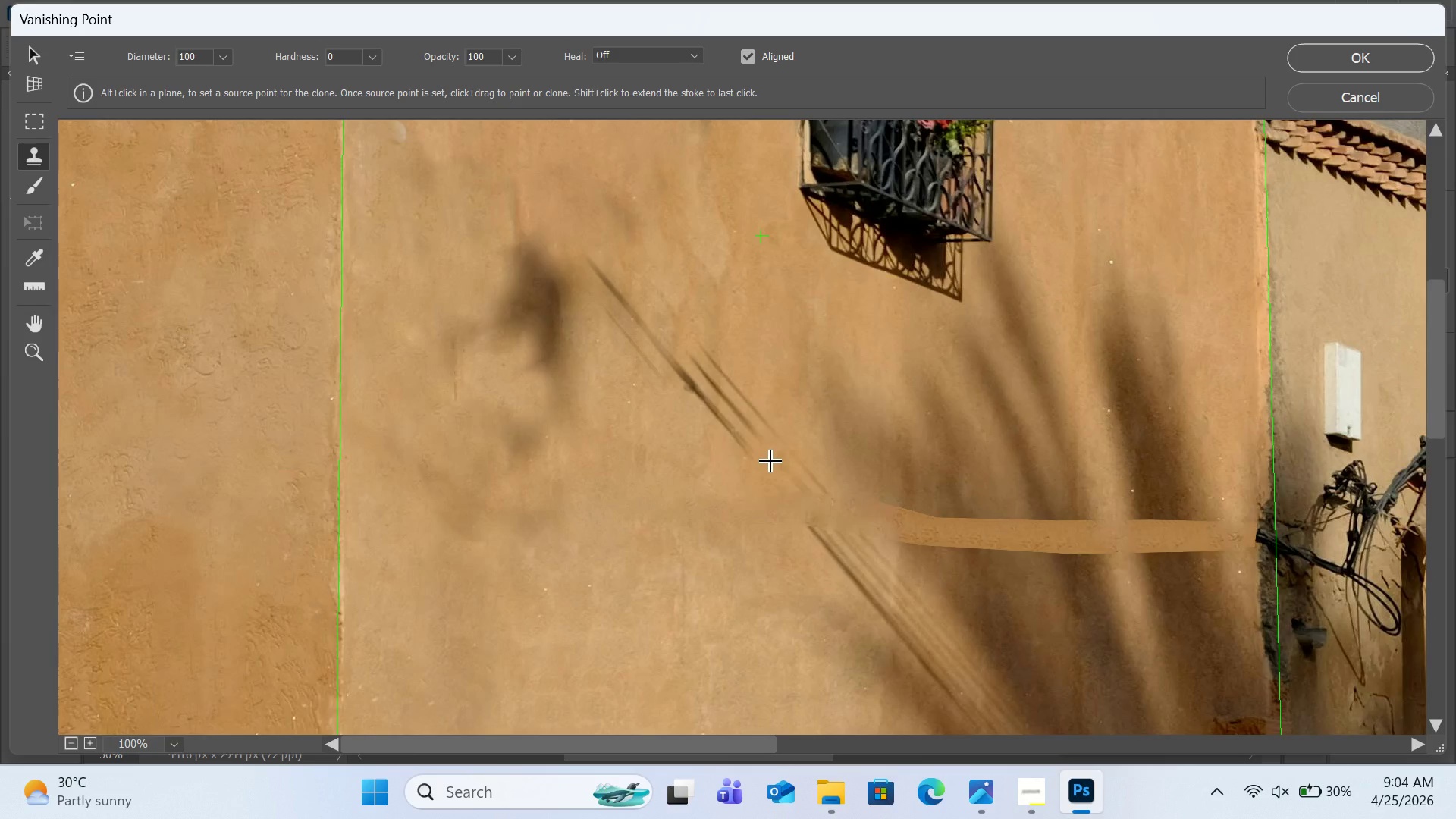 
hold_key(key=AltLeft, duration=0.83)
 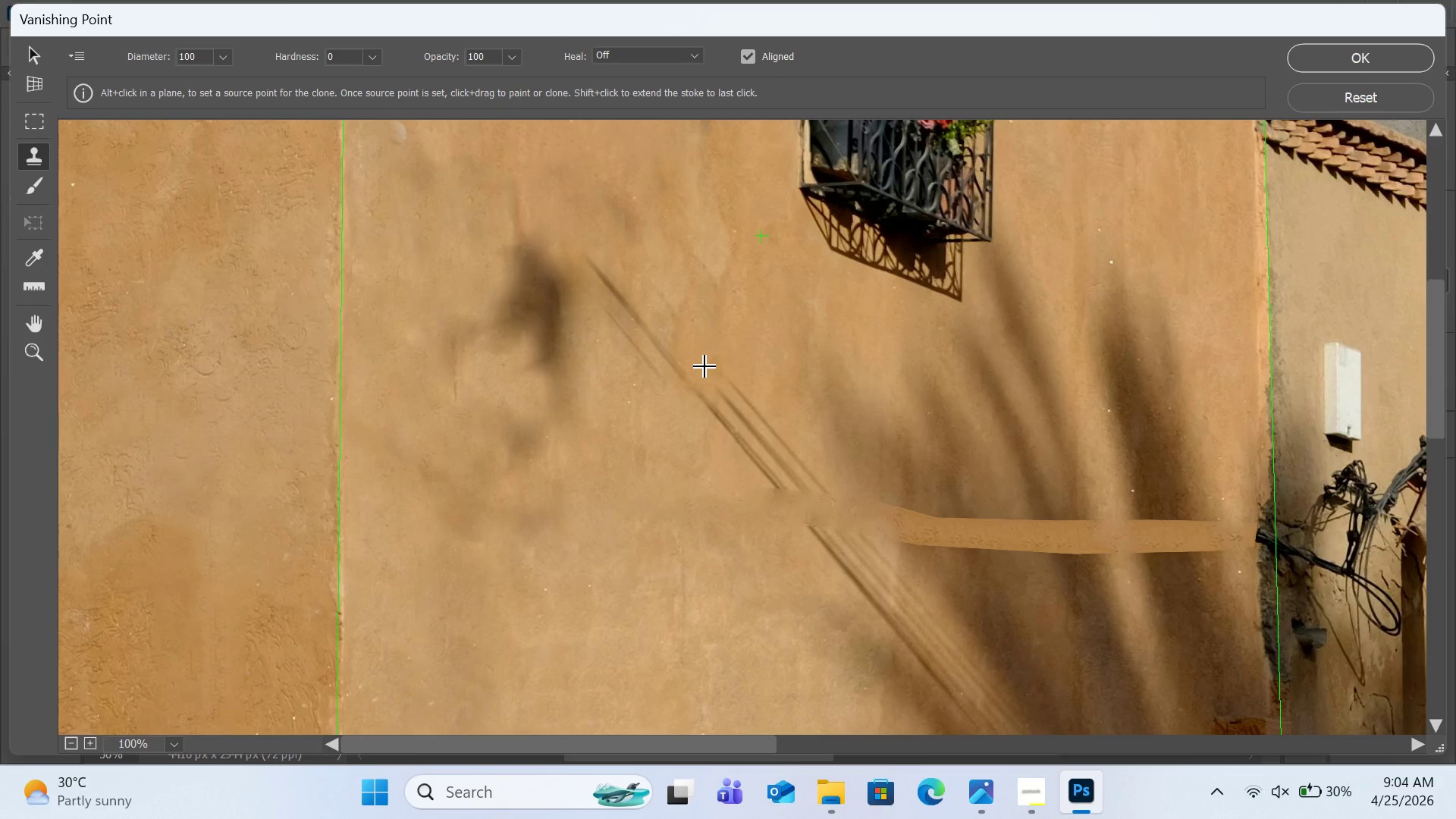 
hold_key(key=AltLeft, duration=0.92)
 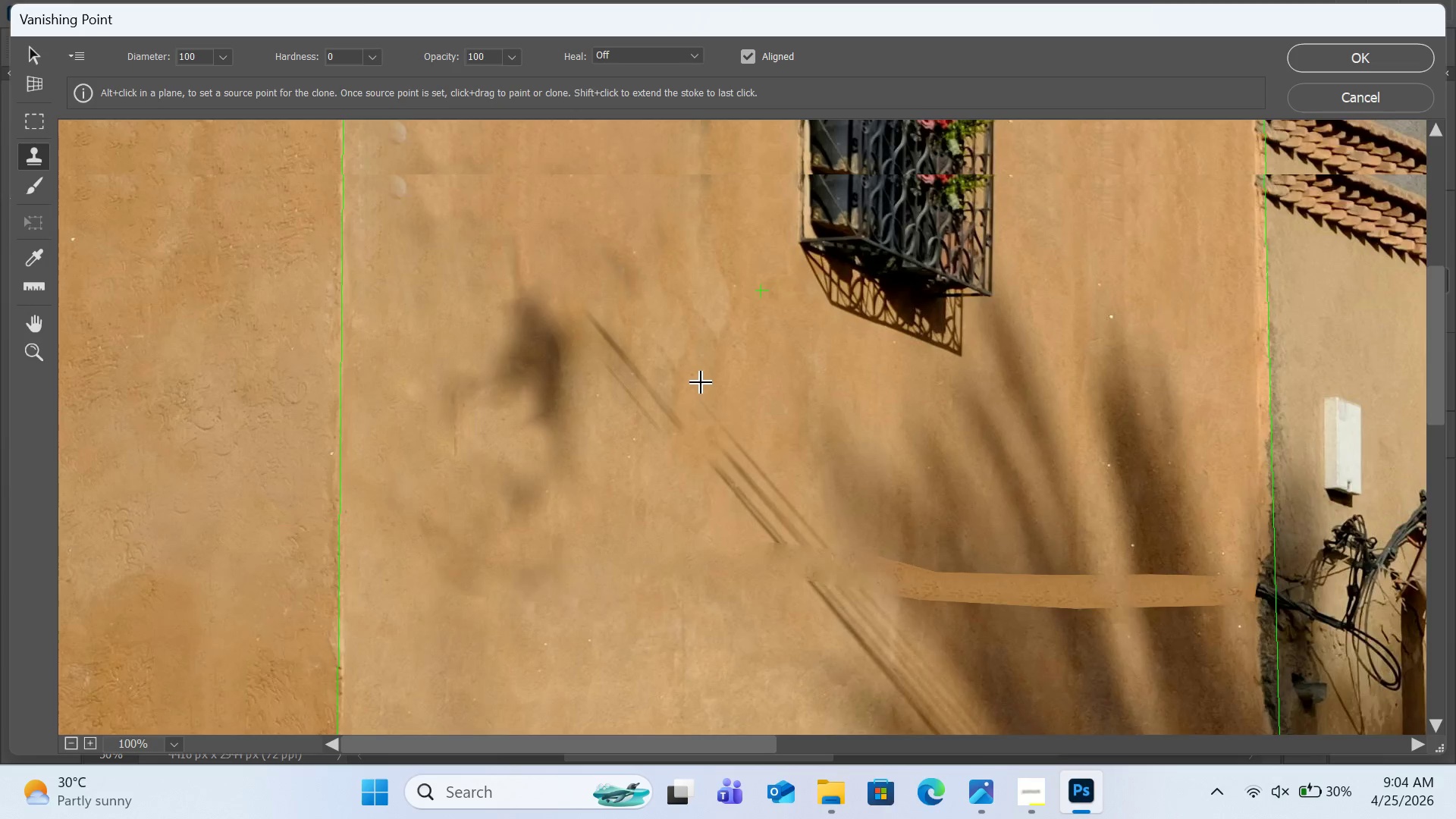 
scroll: coordinate [701, 383], scroll_direction: up, amount: 3.0
 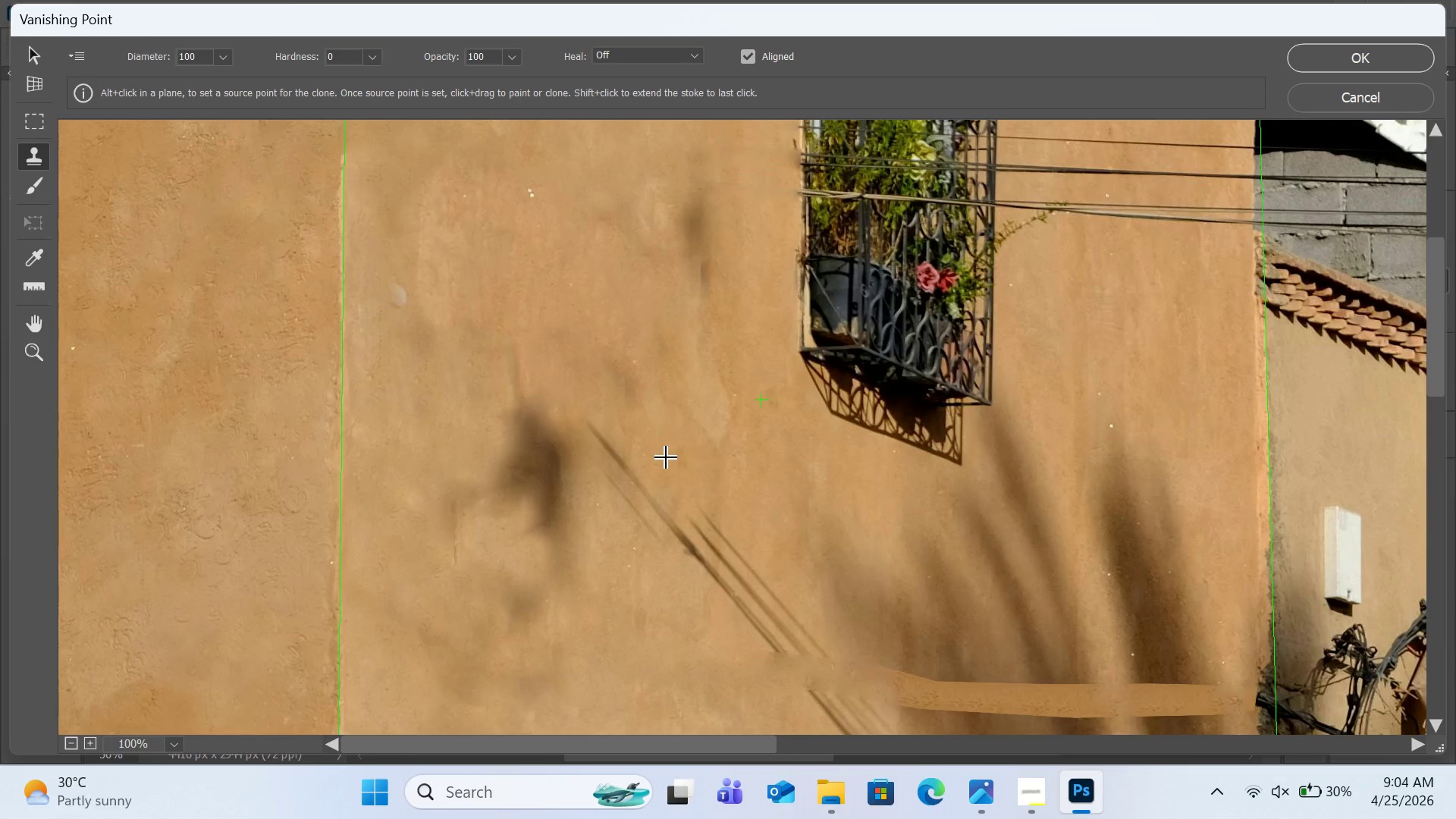 
hold_key(key=AltLeft, duration=0.64)
 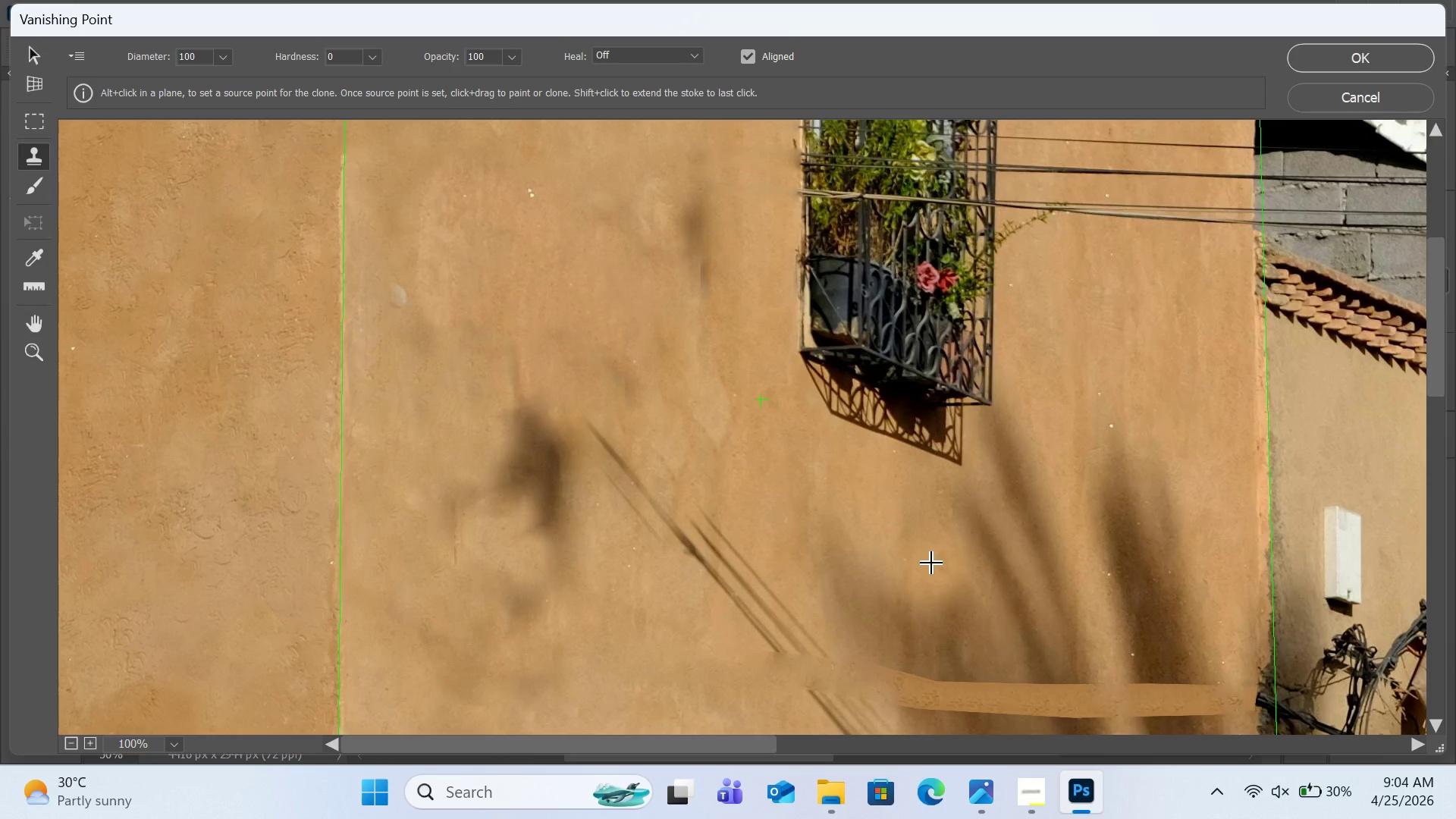 
hold_key(key=H, duration=1.51)
 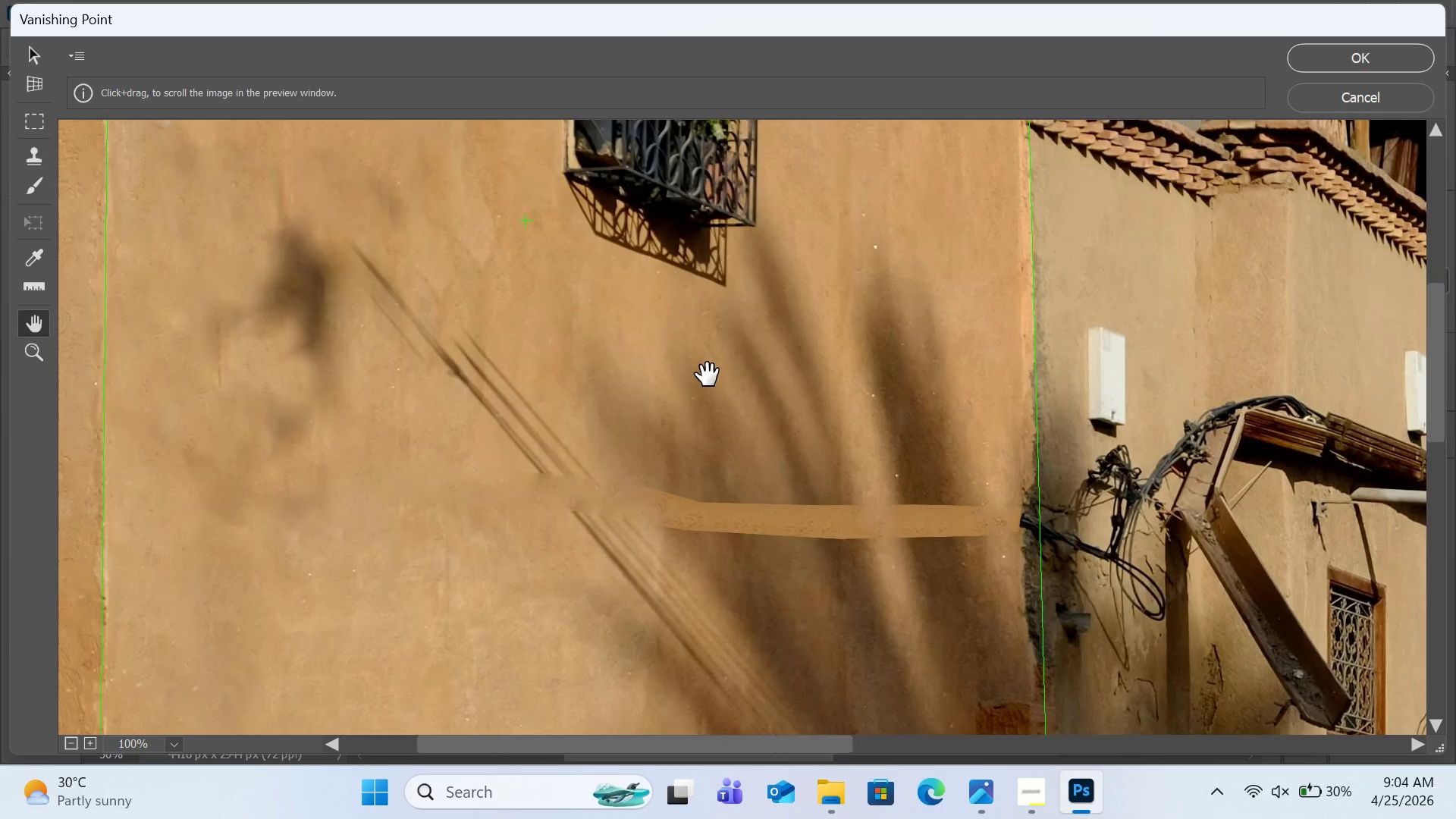 
left_click_drag(start_coordinate=[944, 553], to_coordinate=[708, 375])
 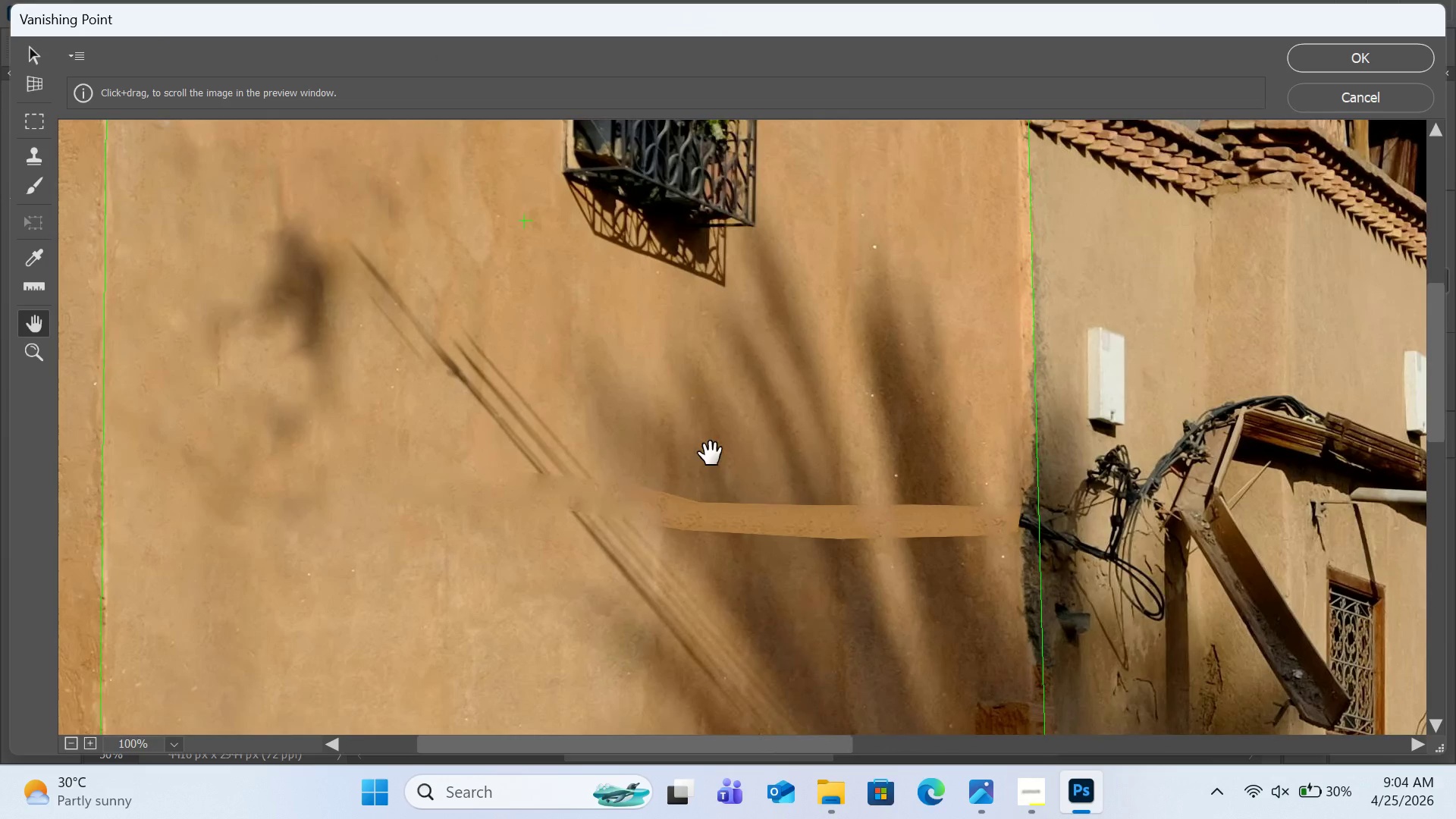 
hold_key(key=H, duration=0.64)
 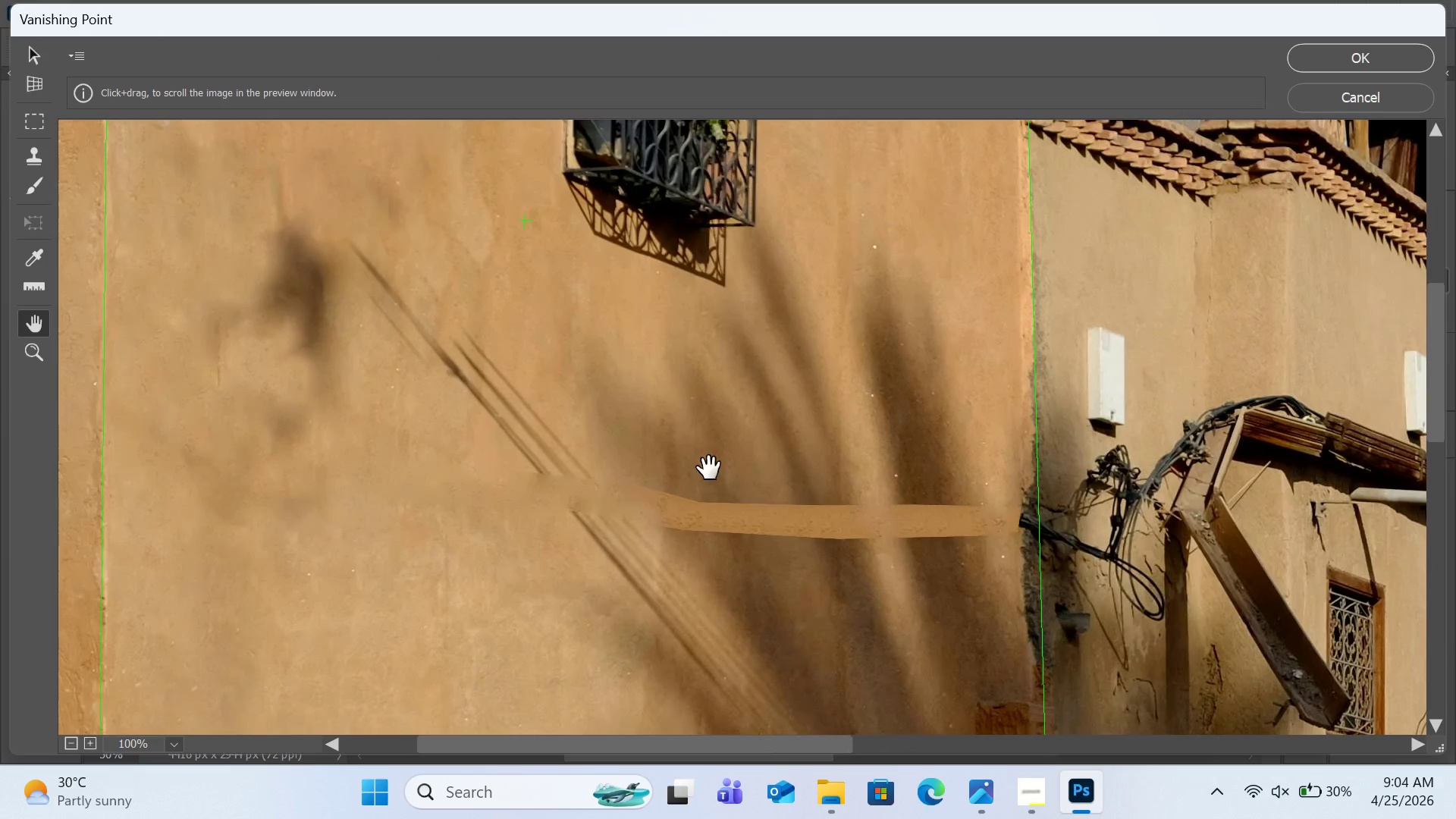 
hold_key(key=AltLeft, duration=0.91)
 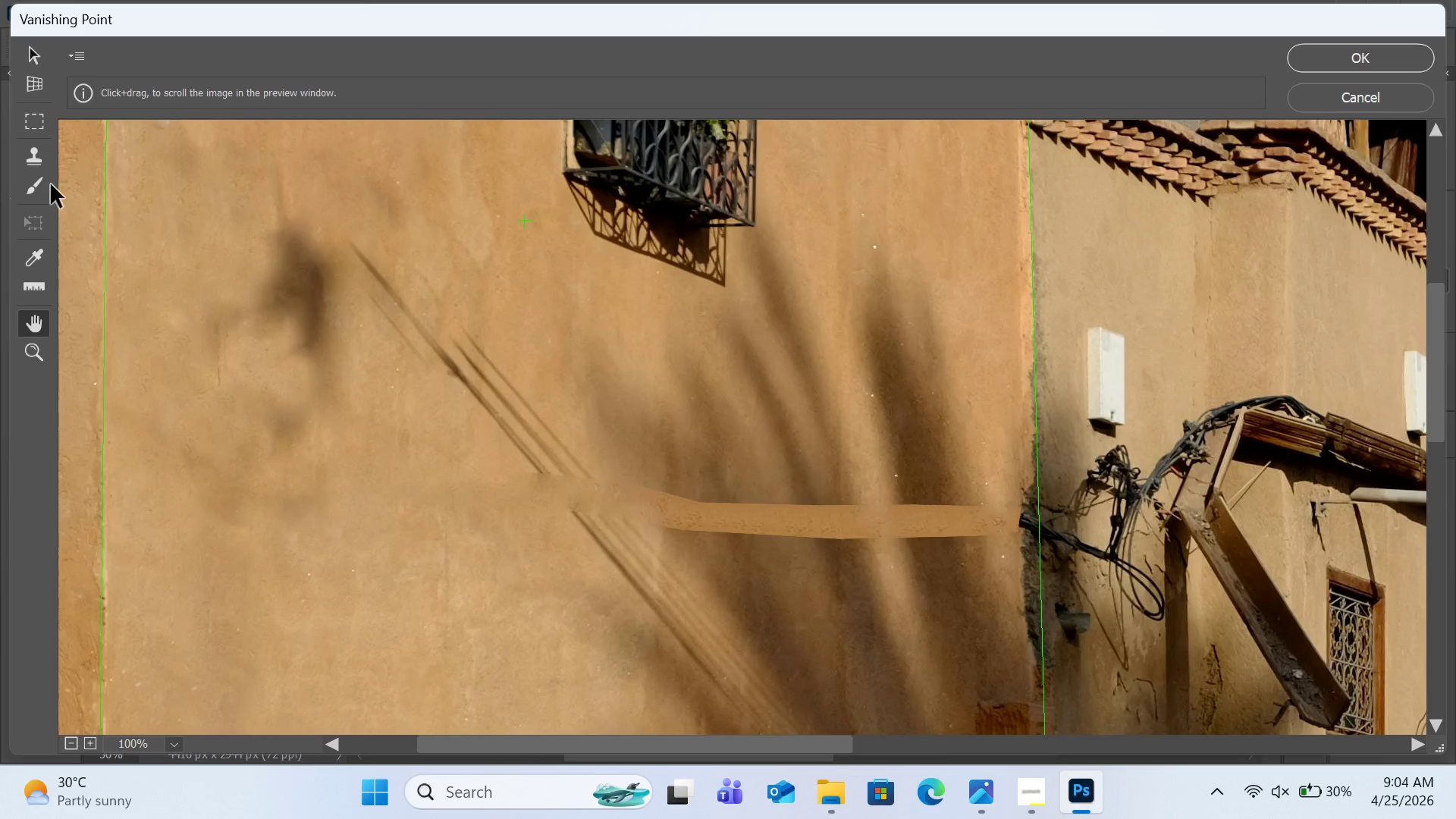 
left_click([33, 157])
 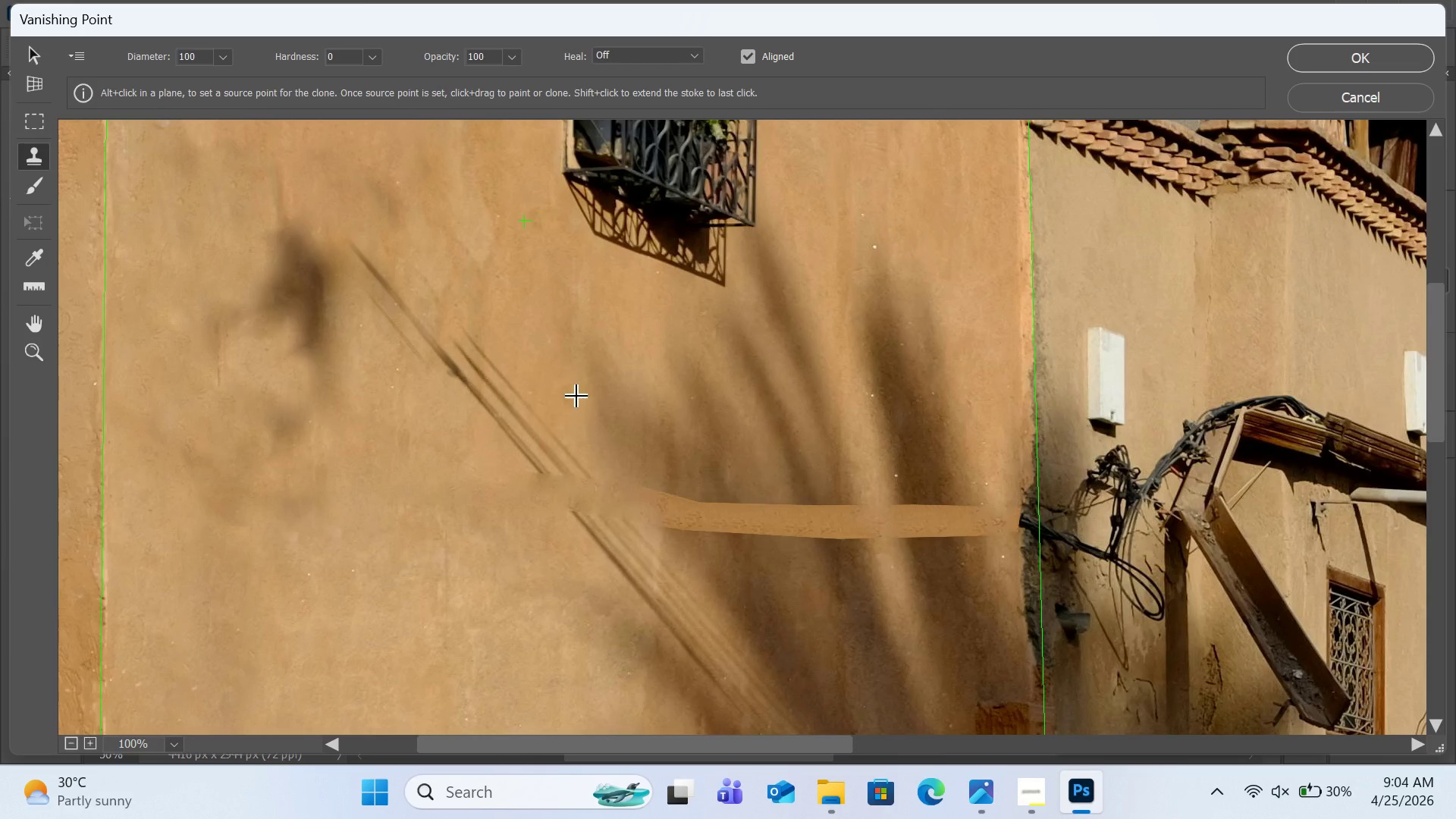 
hold_key(key=AltLeft, duration=1.25)
left_click([687, 466])
 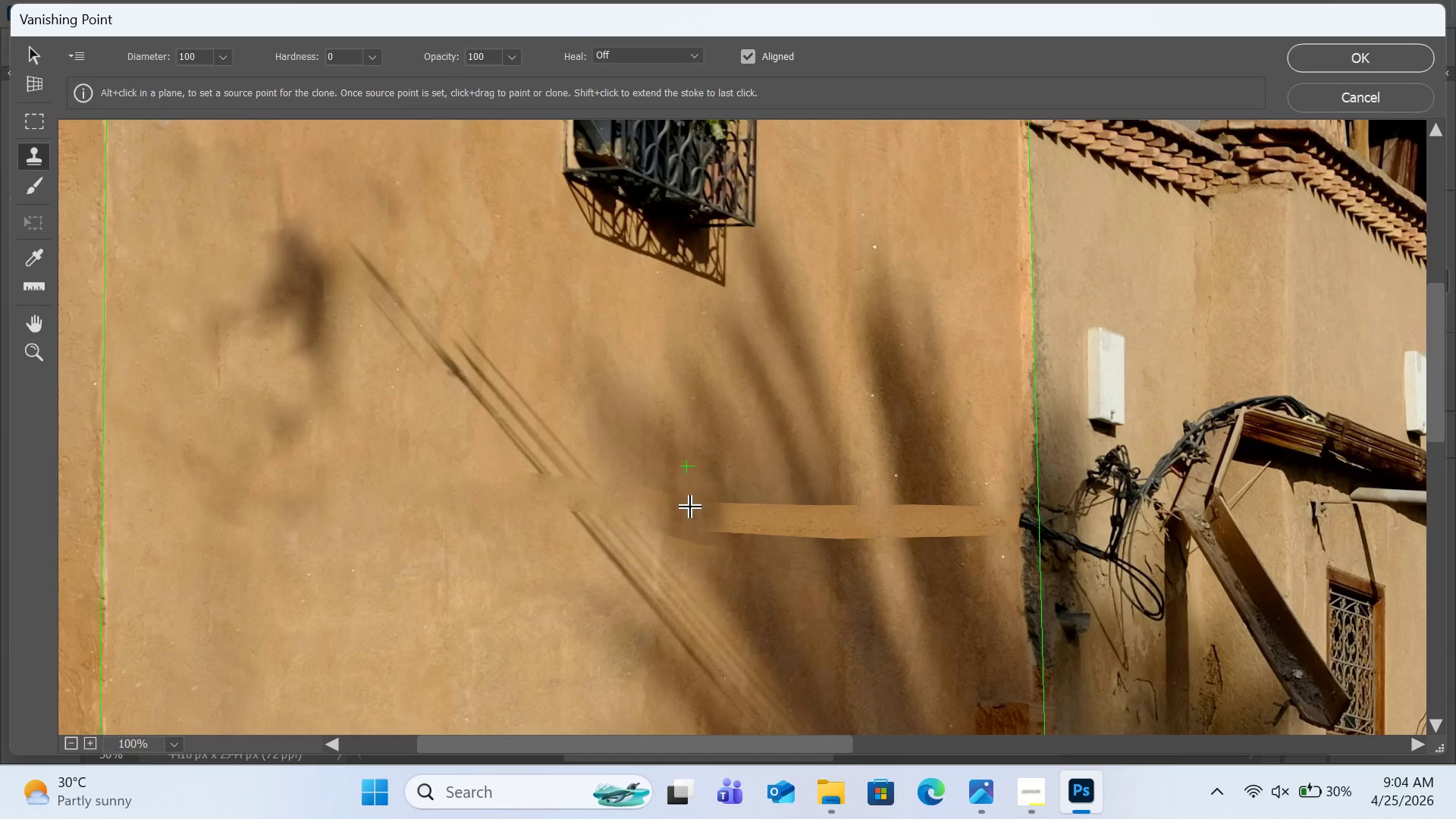 
hold_key(key=AltLeft, duration=0.72)
 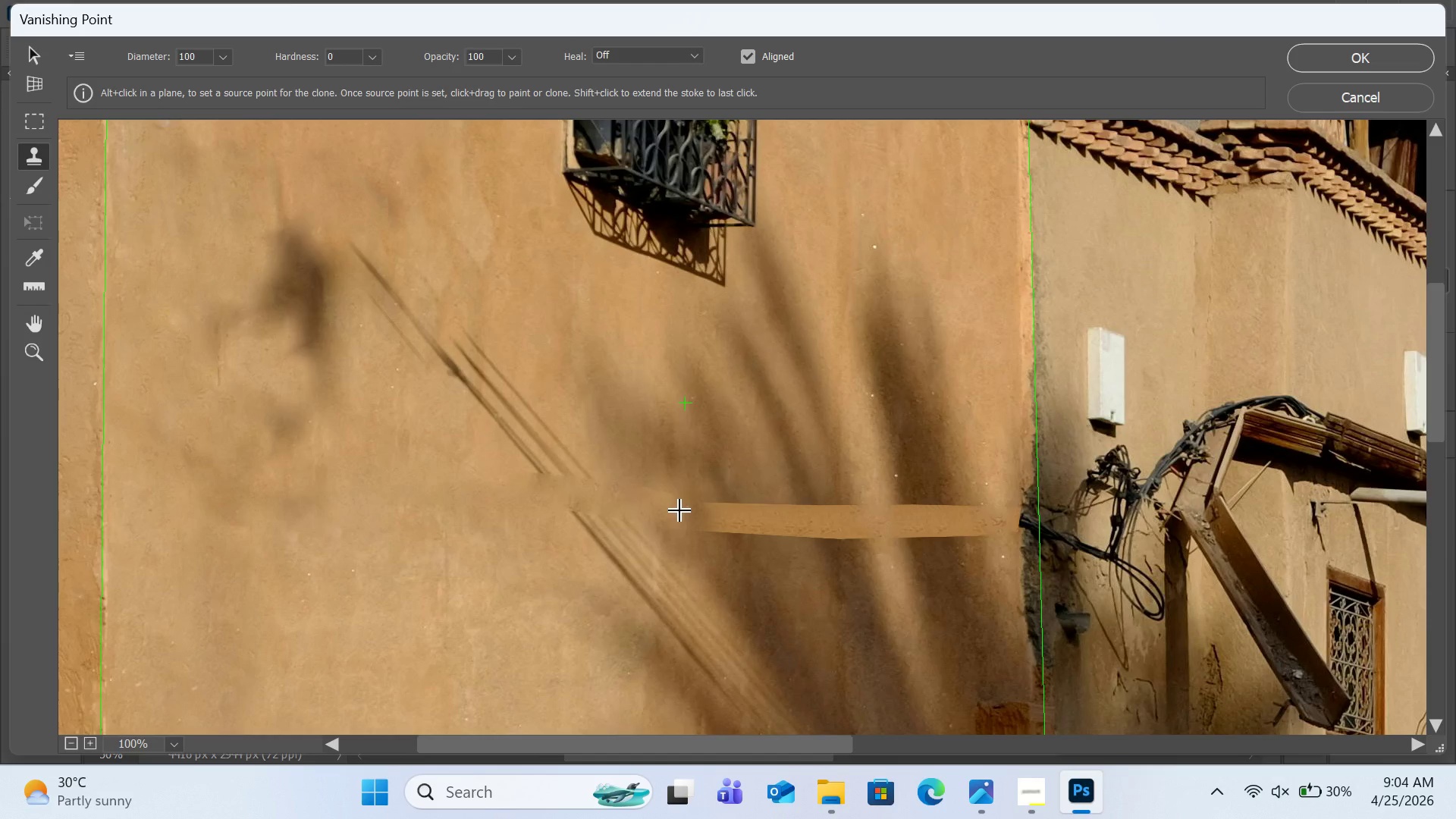 
left_click_drag(start_coordinate=[680, 510], to_coordinate=[955, 516])
 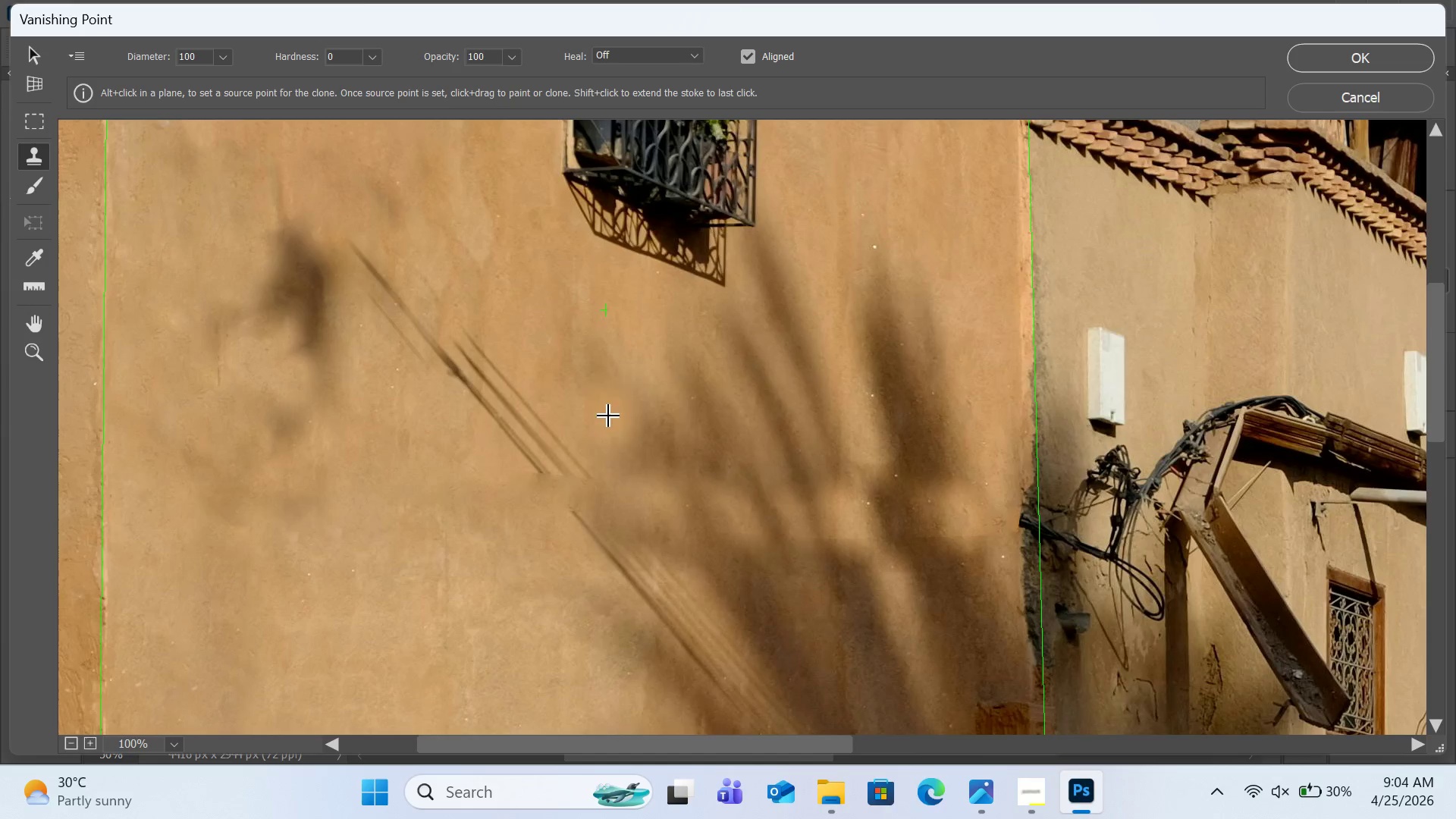 
hold_key(key=AltLeft, duration=1.55)
left_click([968, 420])
 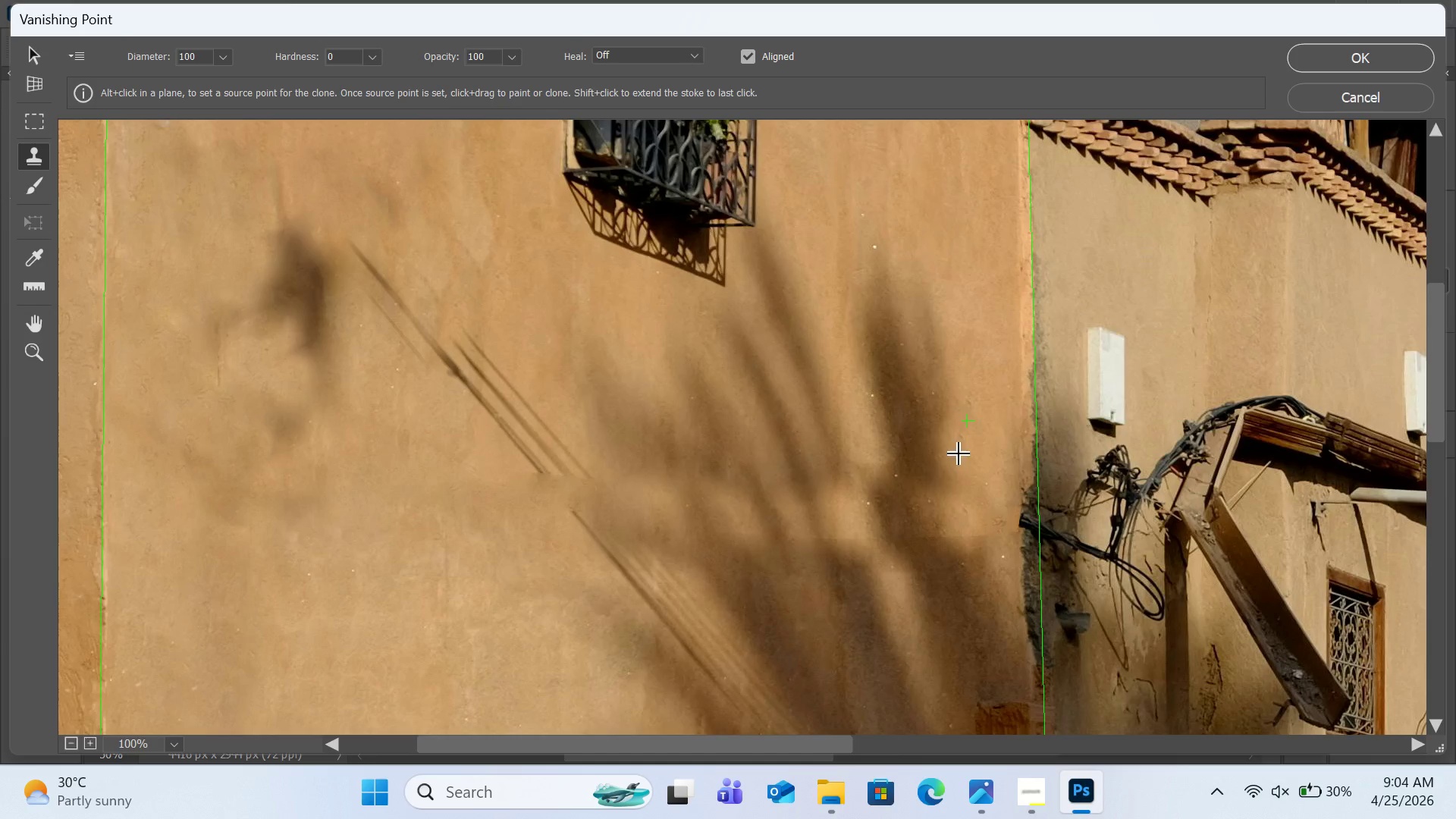 
hold_key(key=AltLeft, duration=0.56)
left_click([946, 441])
 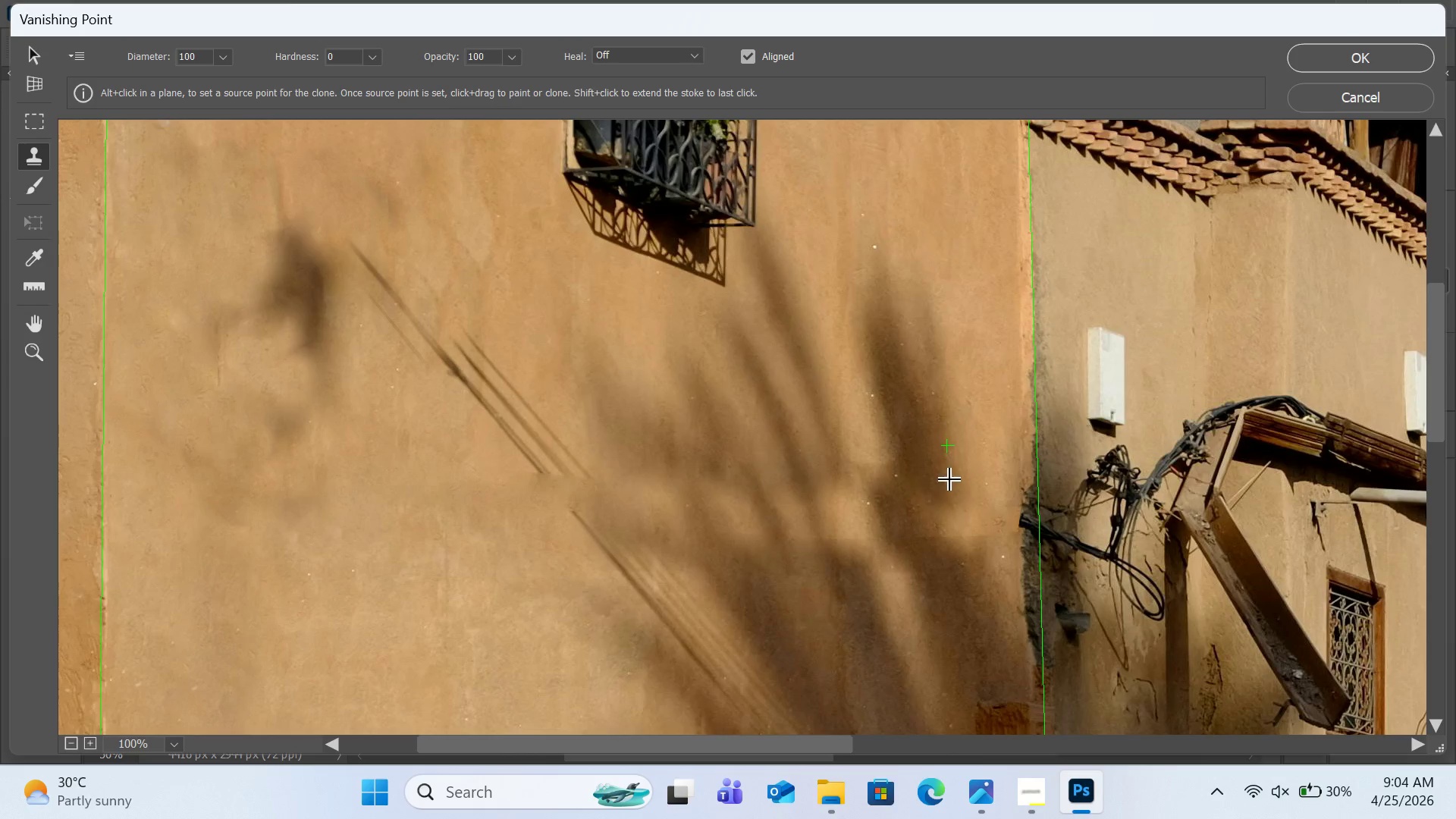 
left_click_drag(start_coordinate=[948, 472], to_coordinate=[965, 525])
 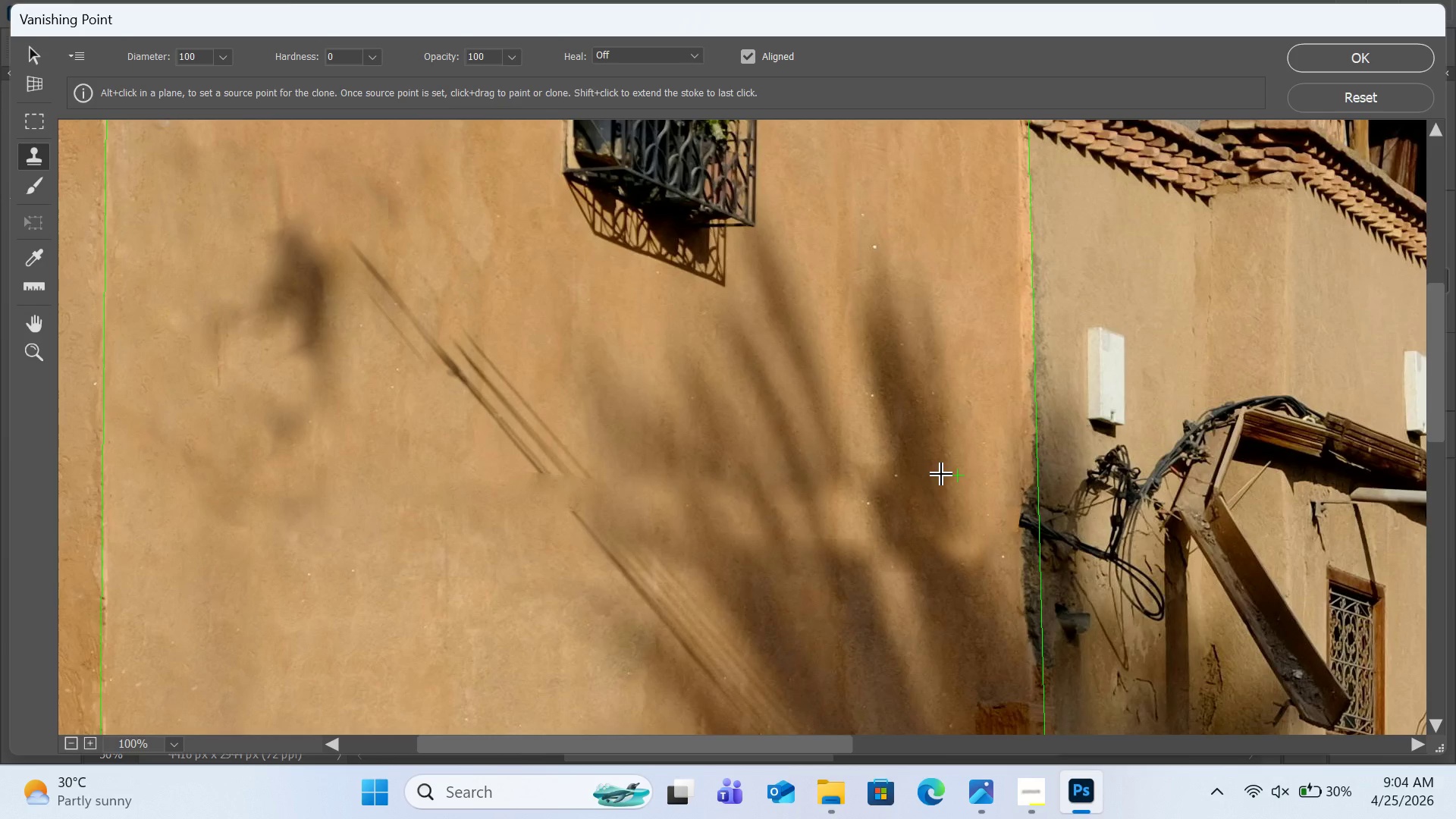 
hold_key(key=AltLeft, duration=0.62)
left_click([940, 468])
 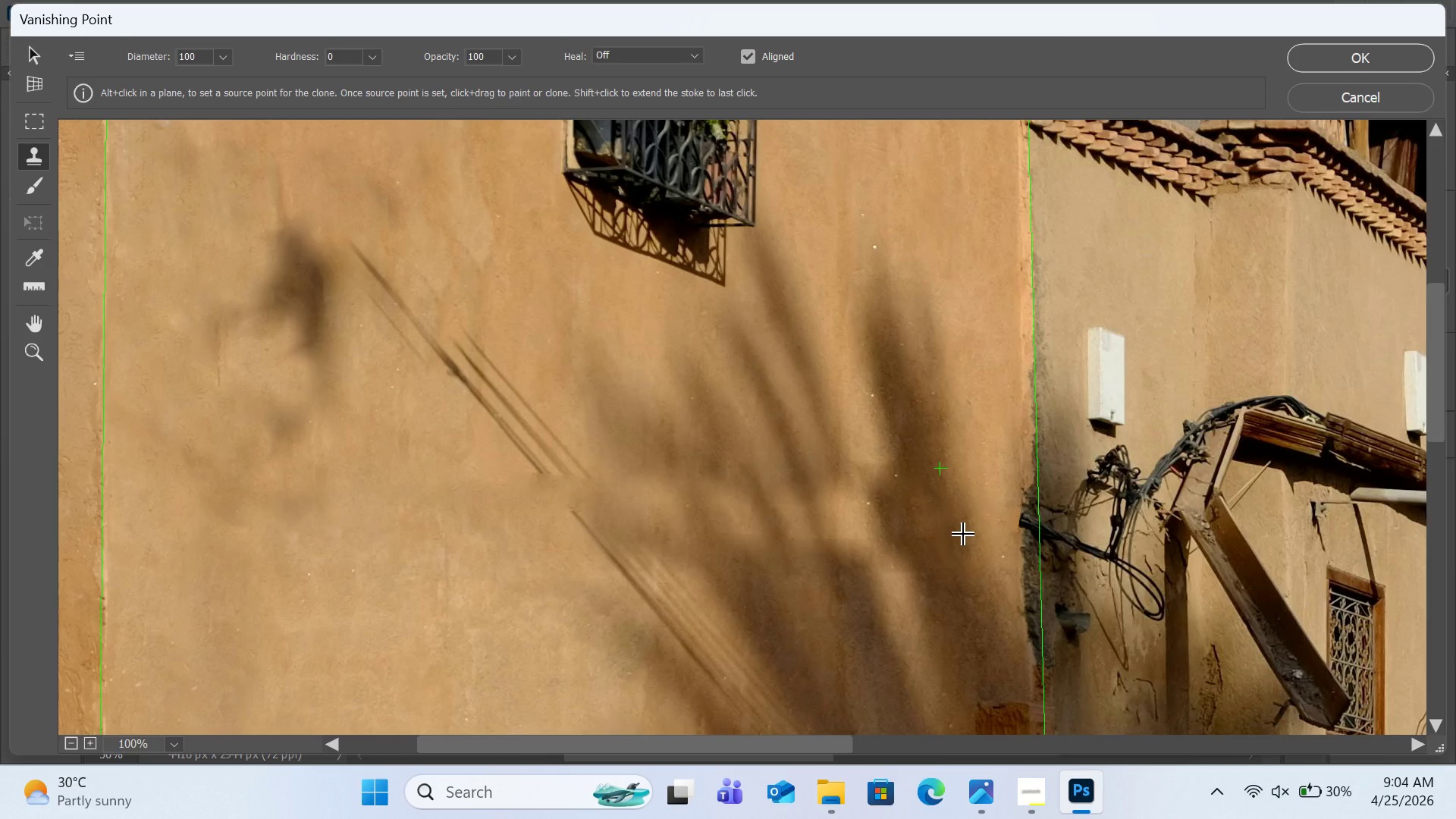 
left_click([964, 535])
 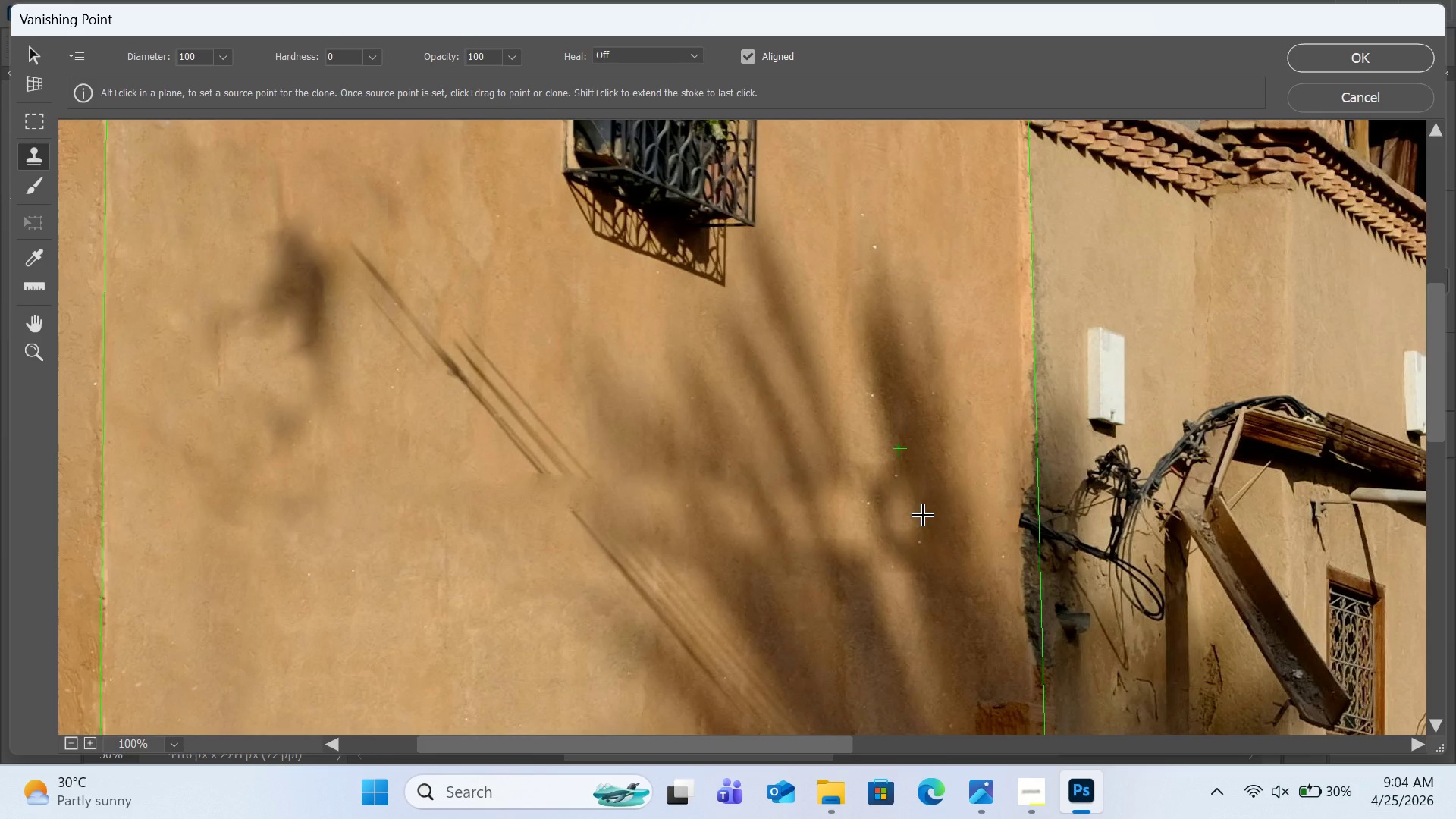 
hold_key(key=AltLeft, duration=1.3)
 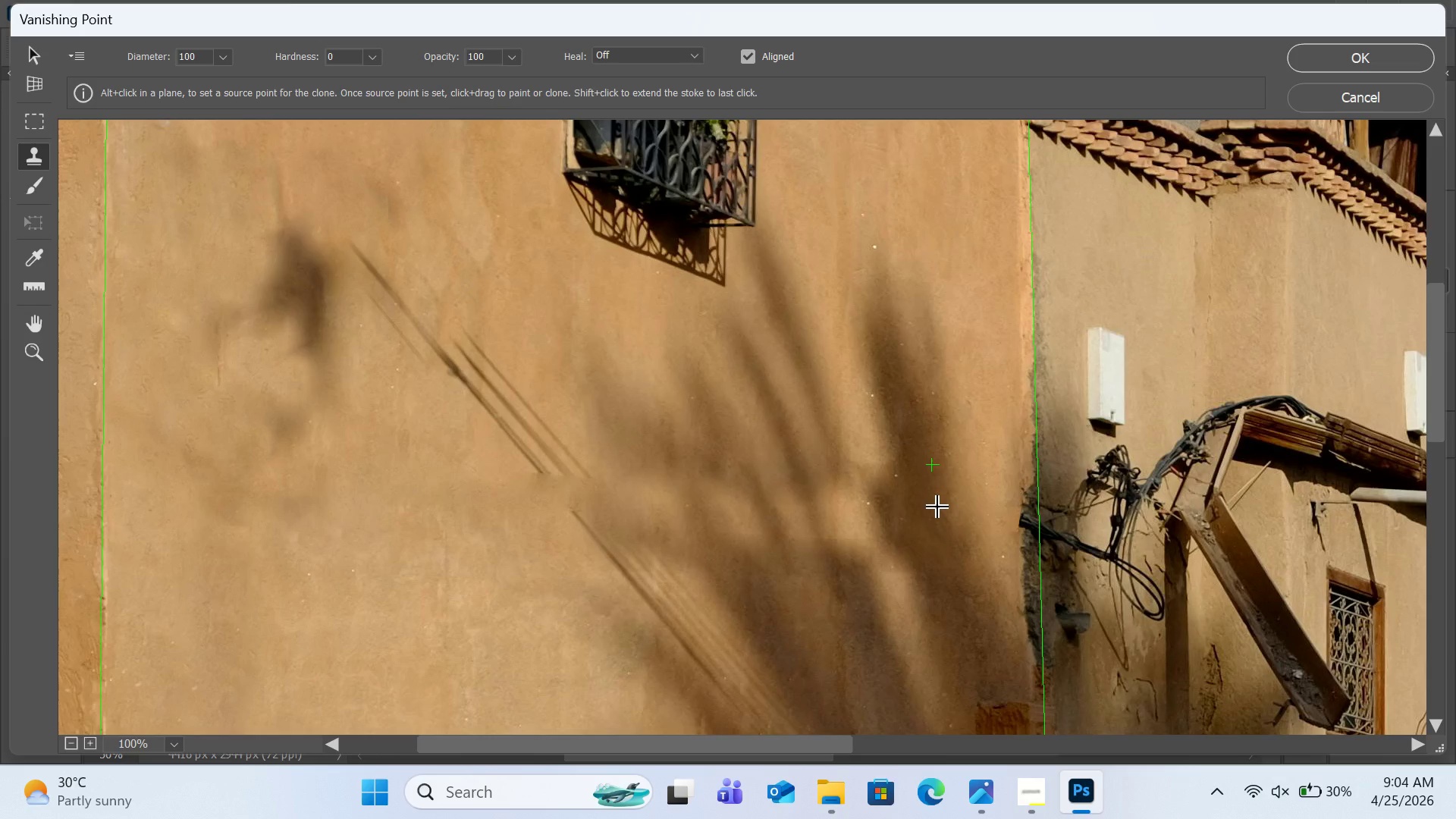 
left_click([938, 507])
 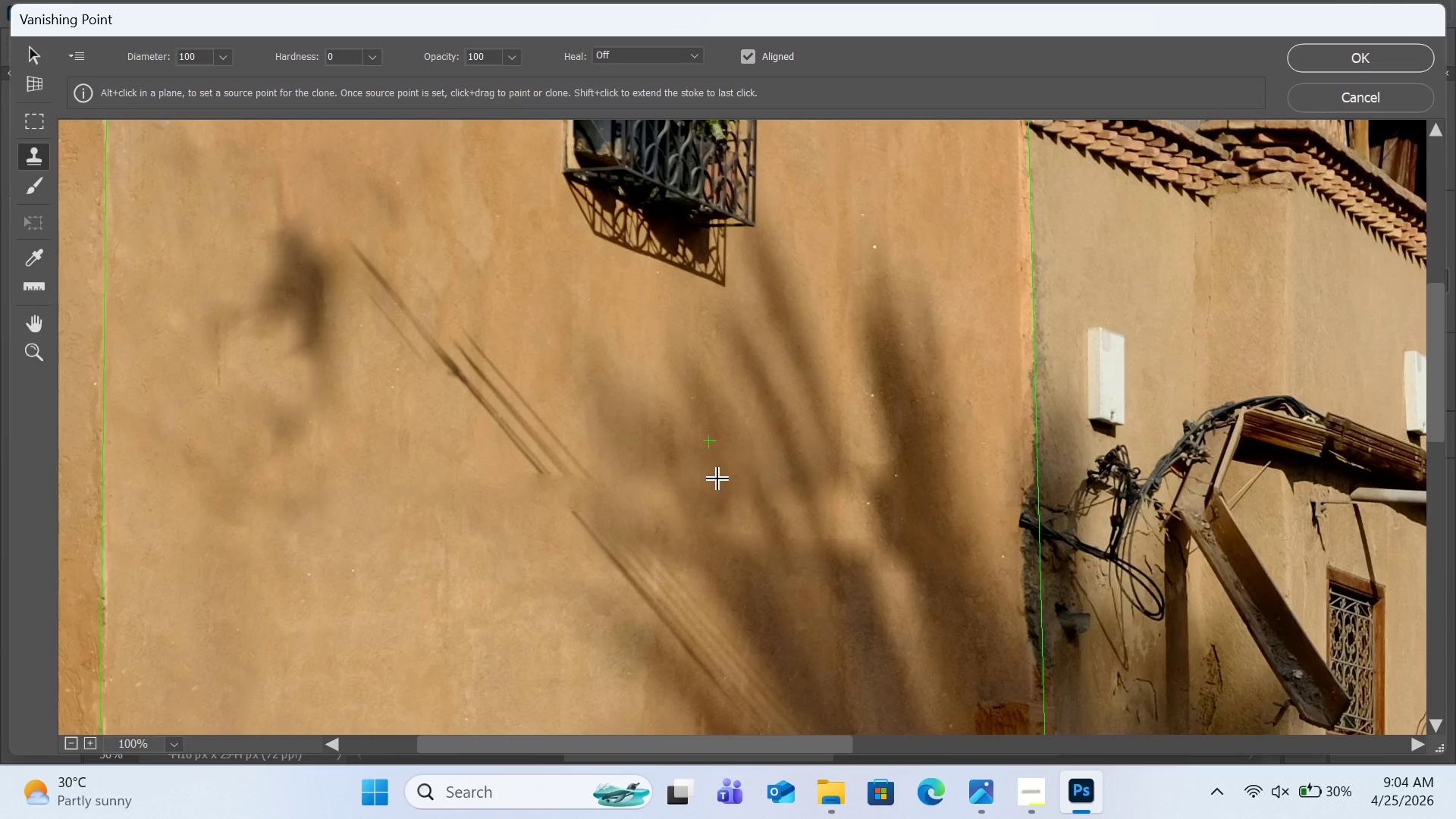 
hold_key(key=AltLeft, duration=2.62)
left_click([807, 246])
 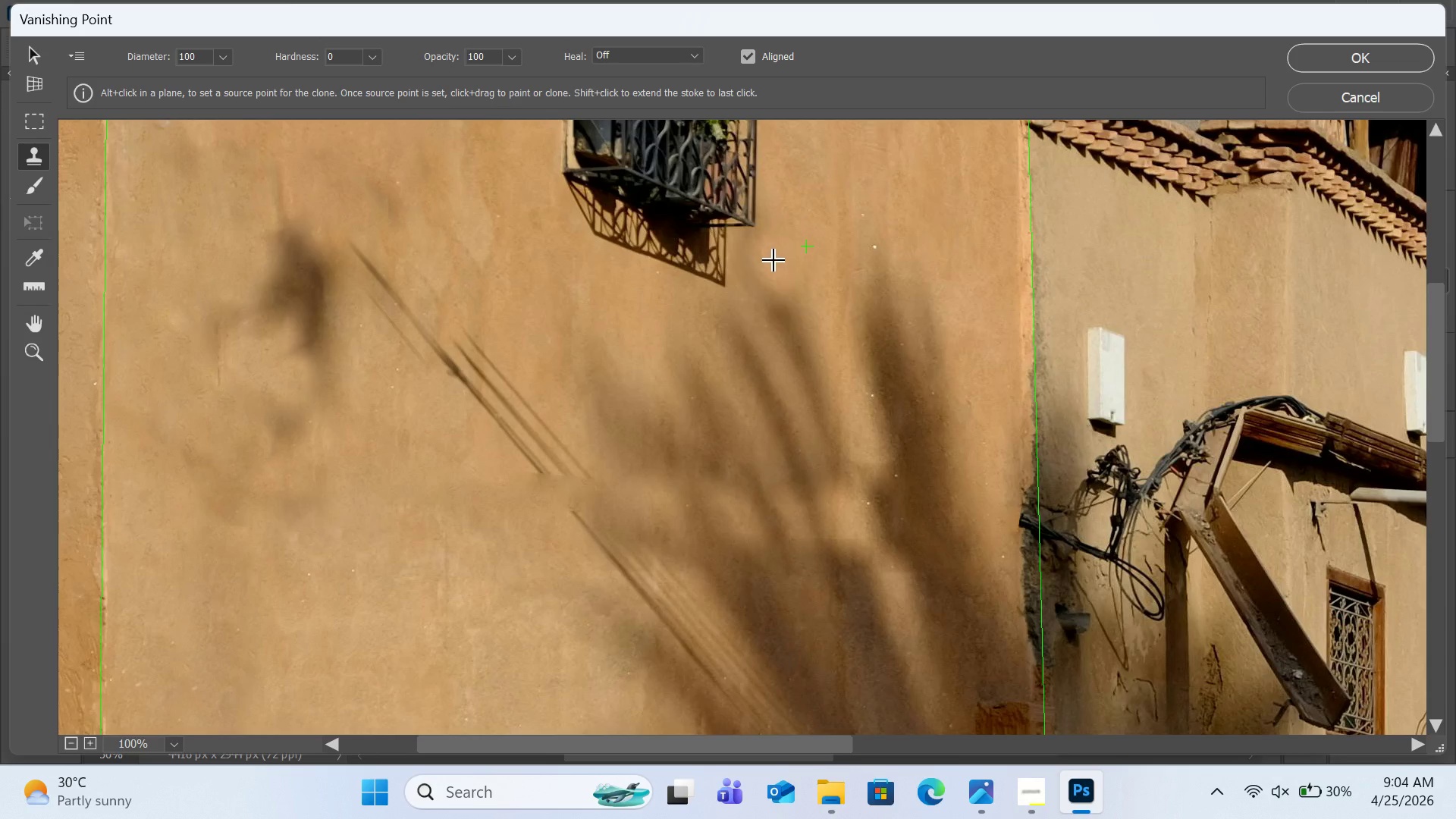 
left_click([773, 261])
 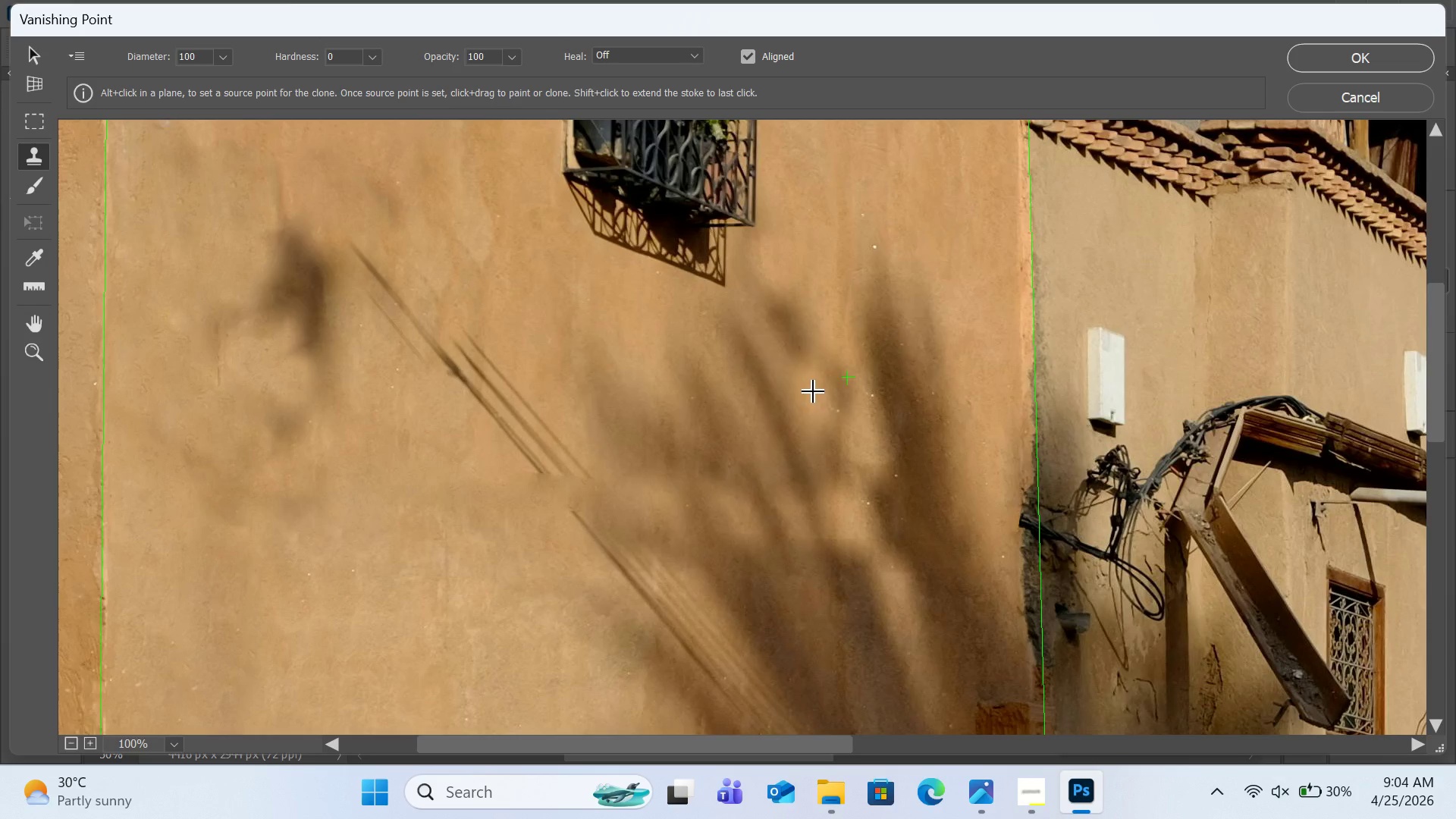 
left_click_drag(start_coordinate=[795, 318], to_coordinate=[825, 414])
 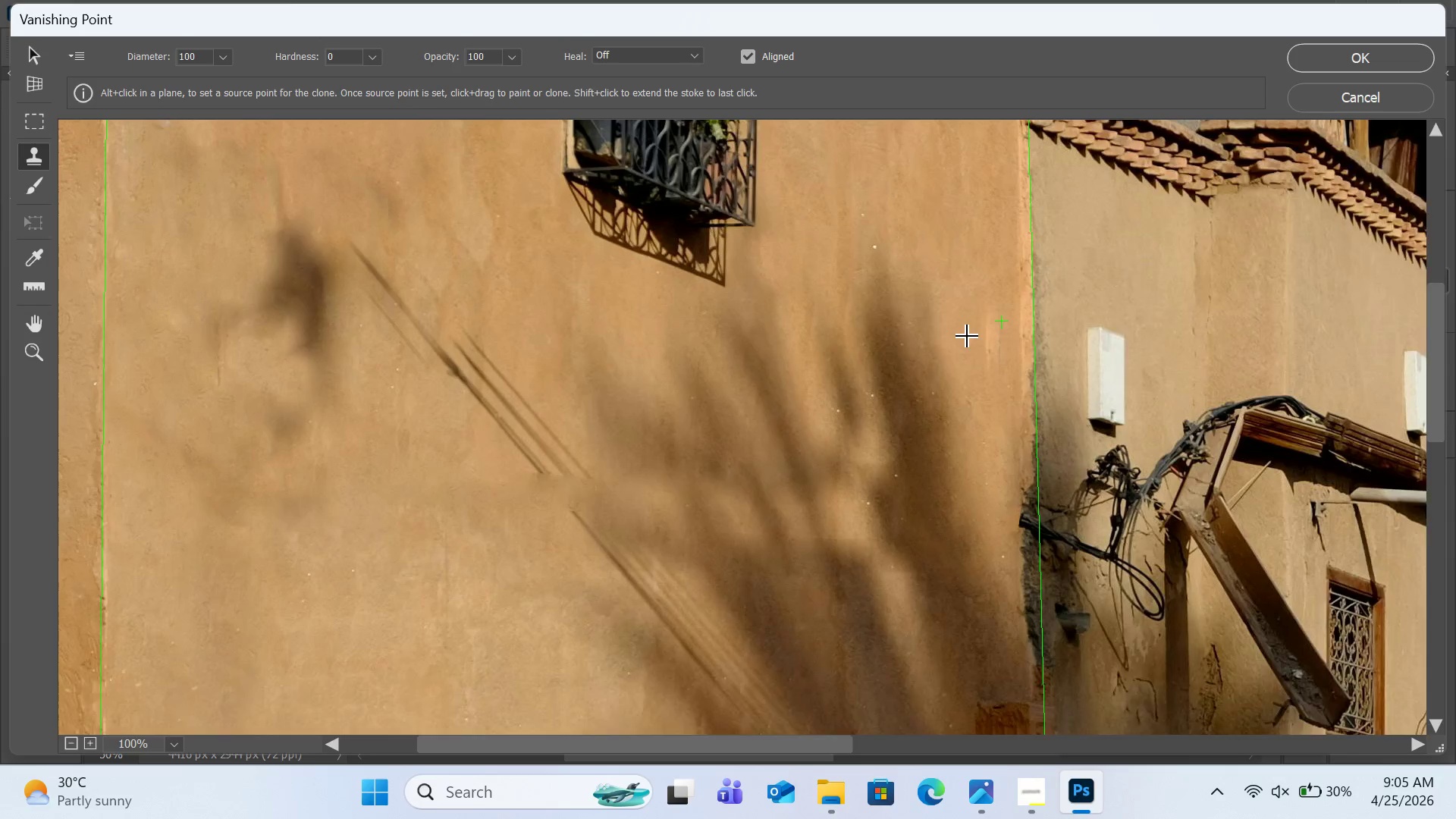 
scroll: coordinate [968, 337], scroll_direction: up, amount: 2.0
 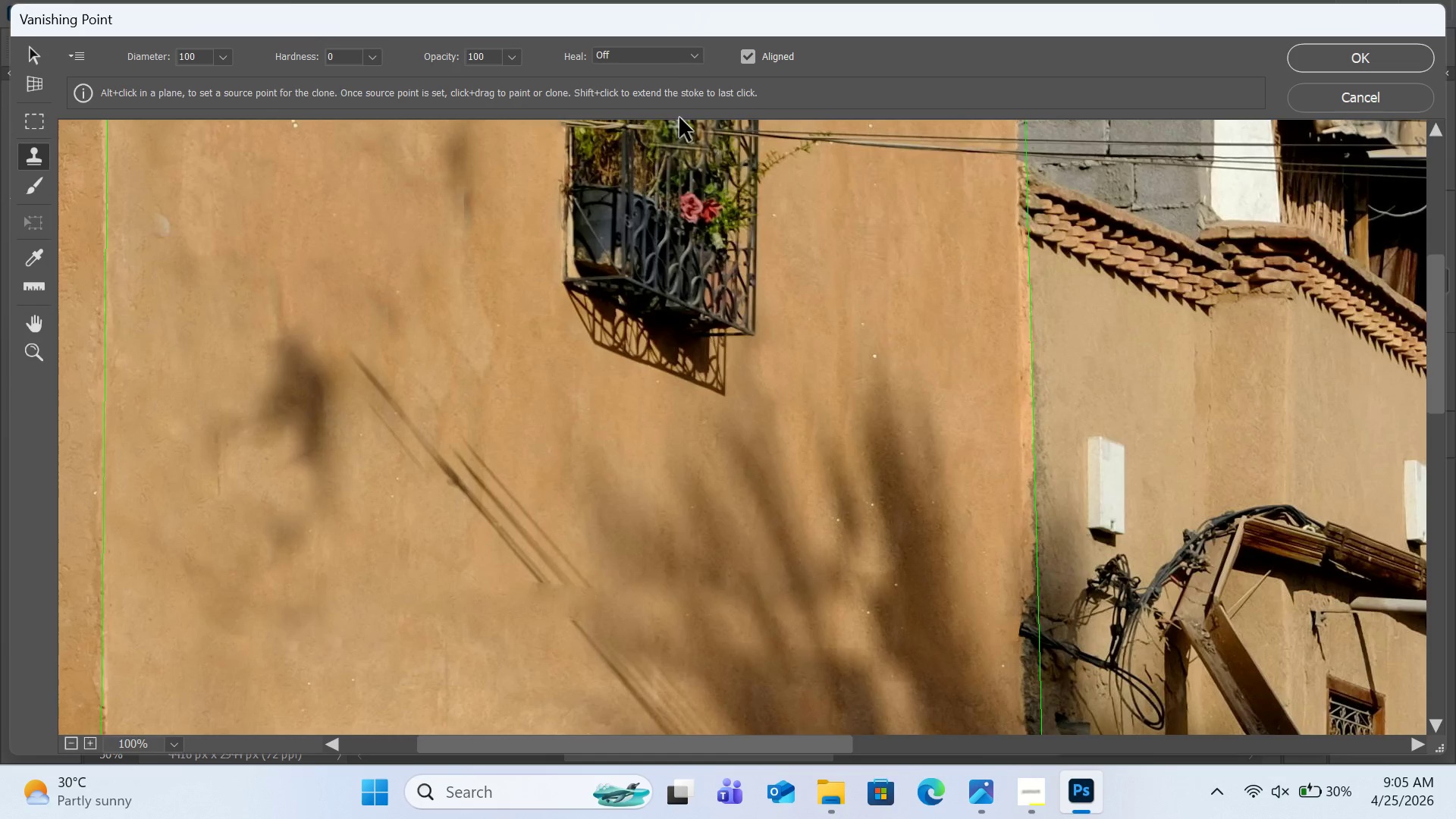 
left_click([678, 55])
 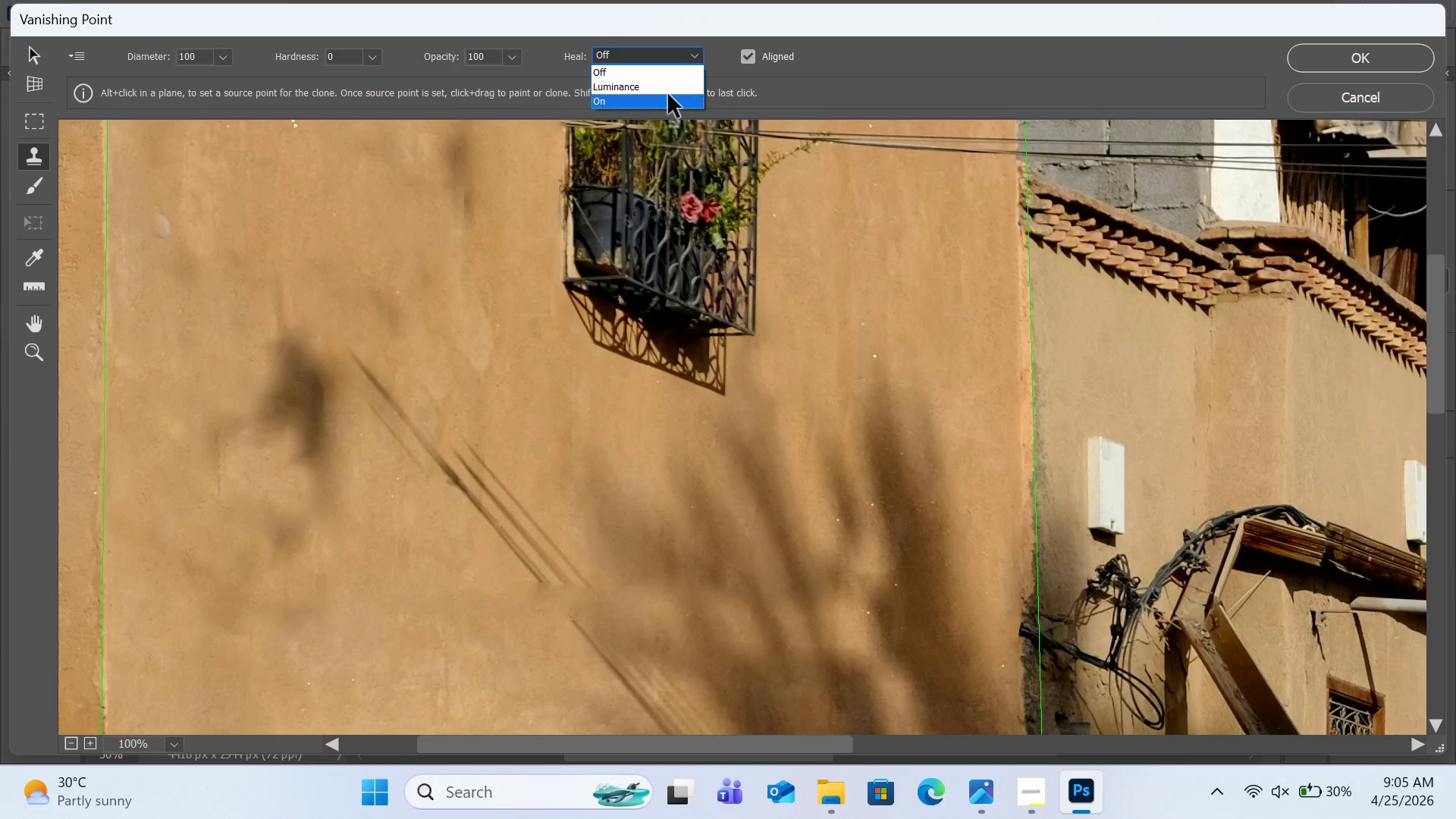 
left_click([668, 94])
 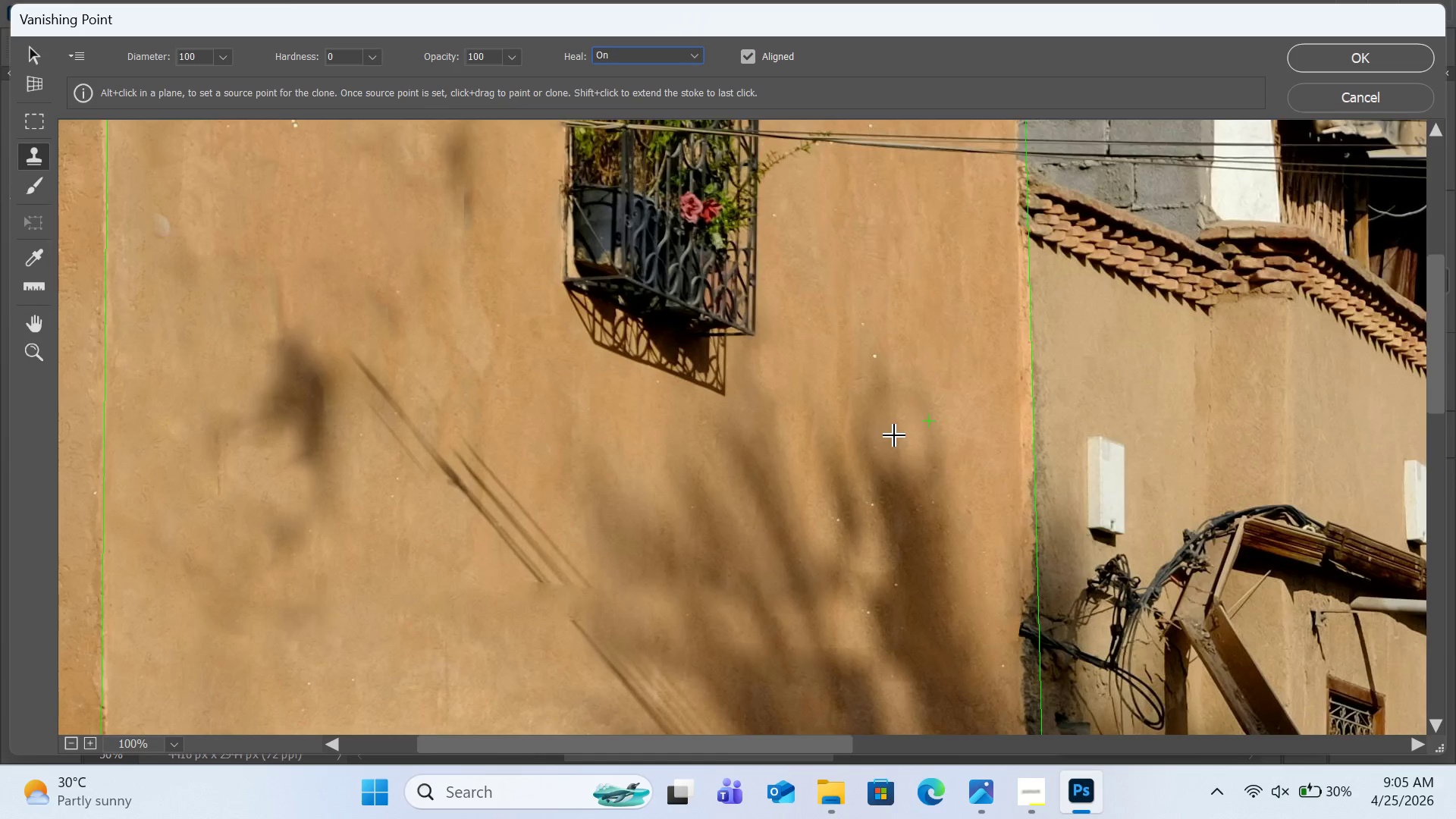 
scroll: coordinate [895, 436], scroll_direction: down, amount: 3.0
 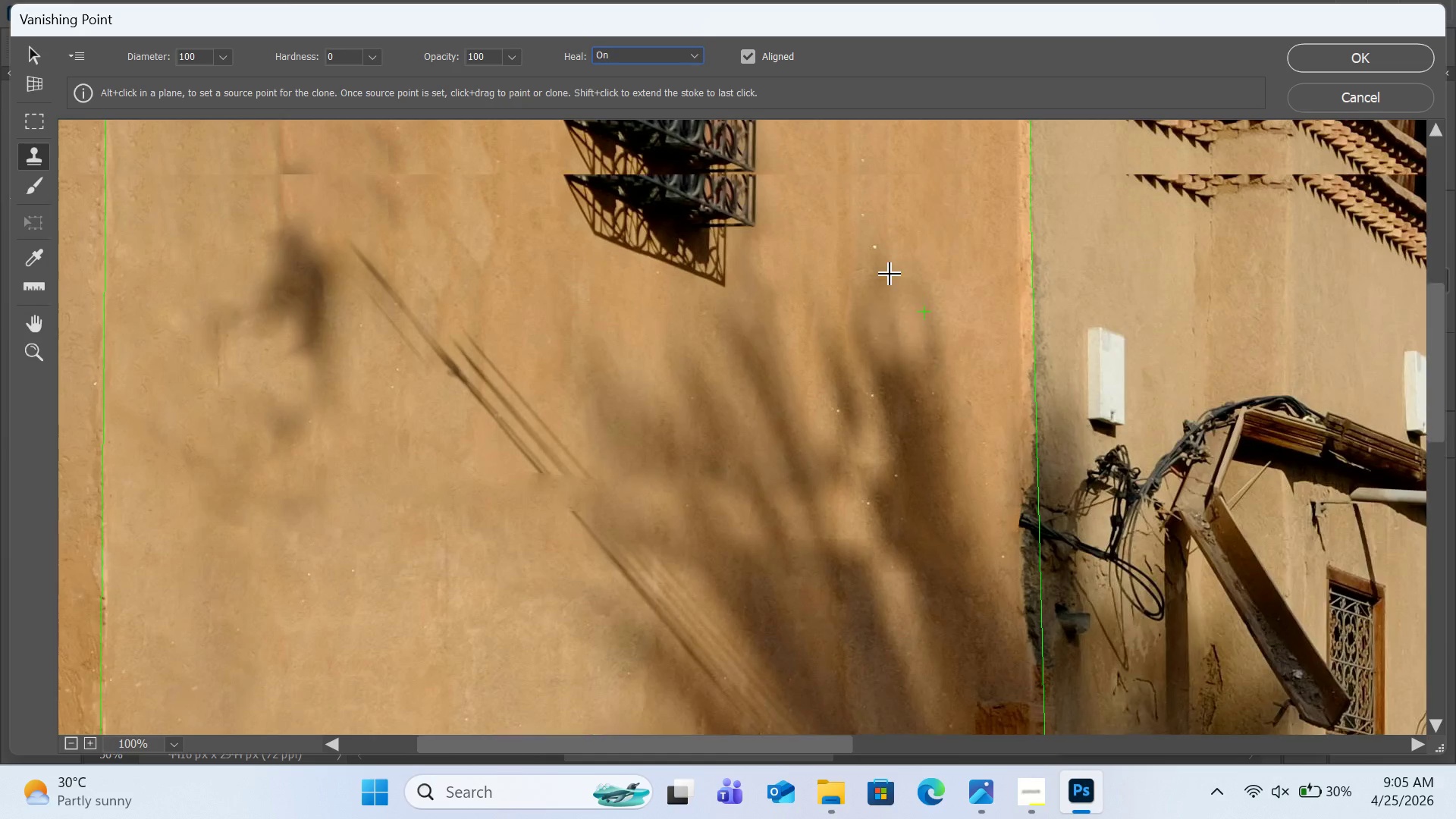 
hold_key(key=AltLeft, duration=0.69)
 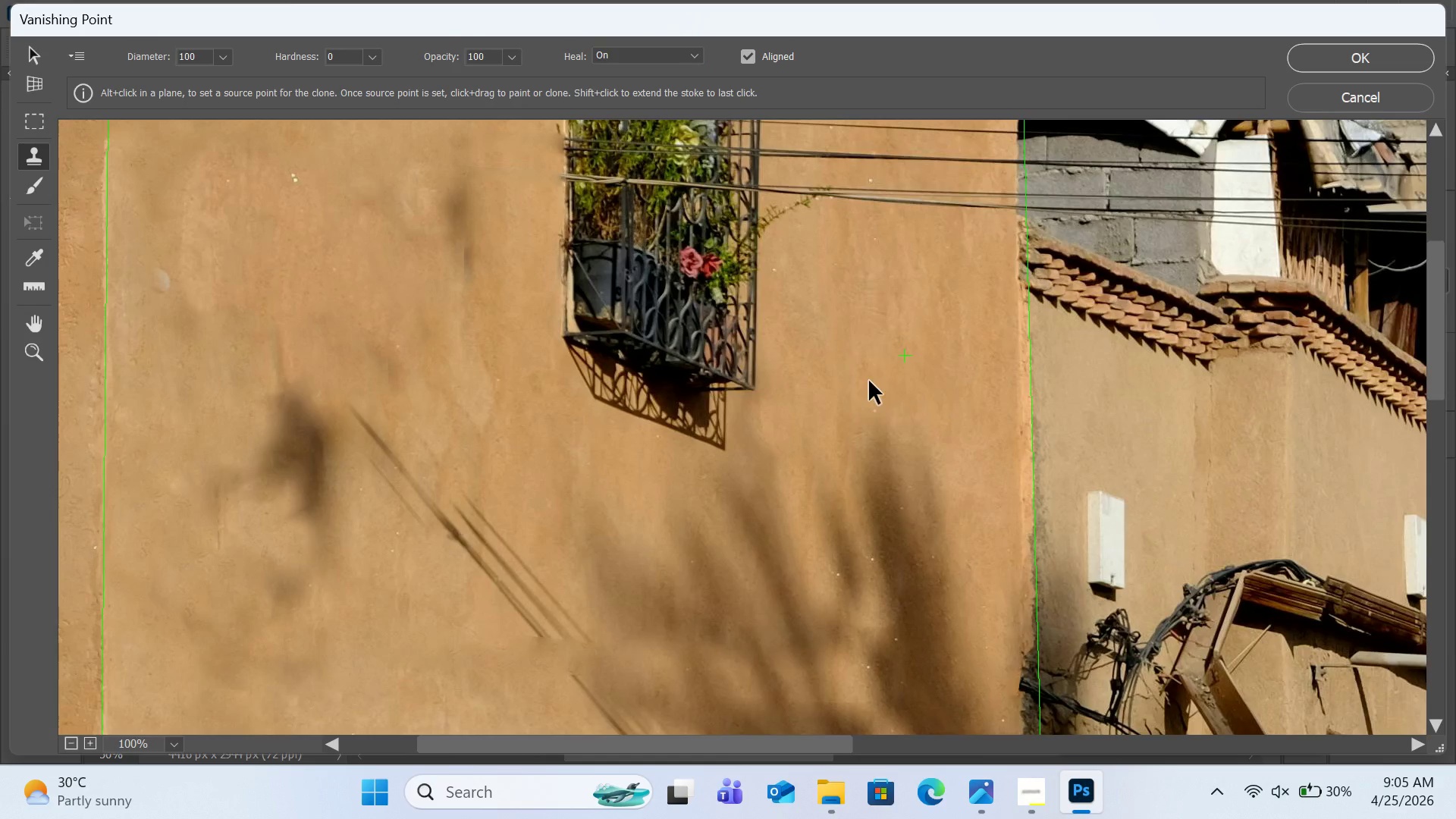 
scroll: coordinate [890, 275], scroll_direction: up, amount: 4.0
 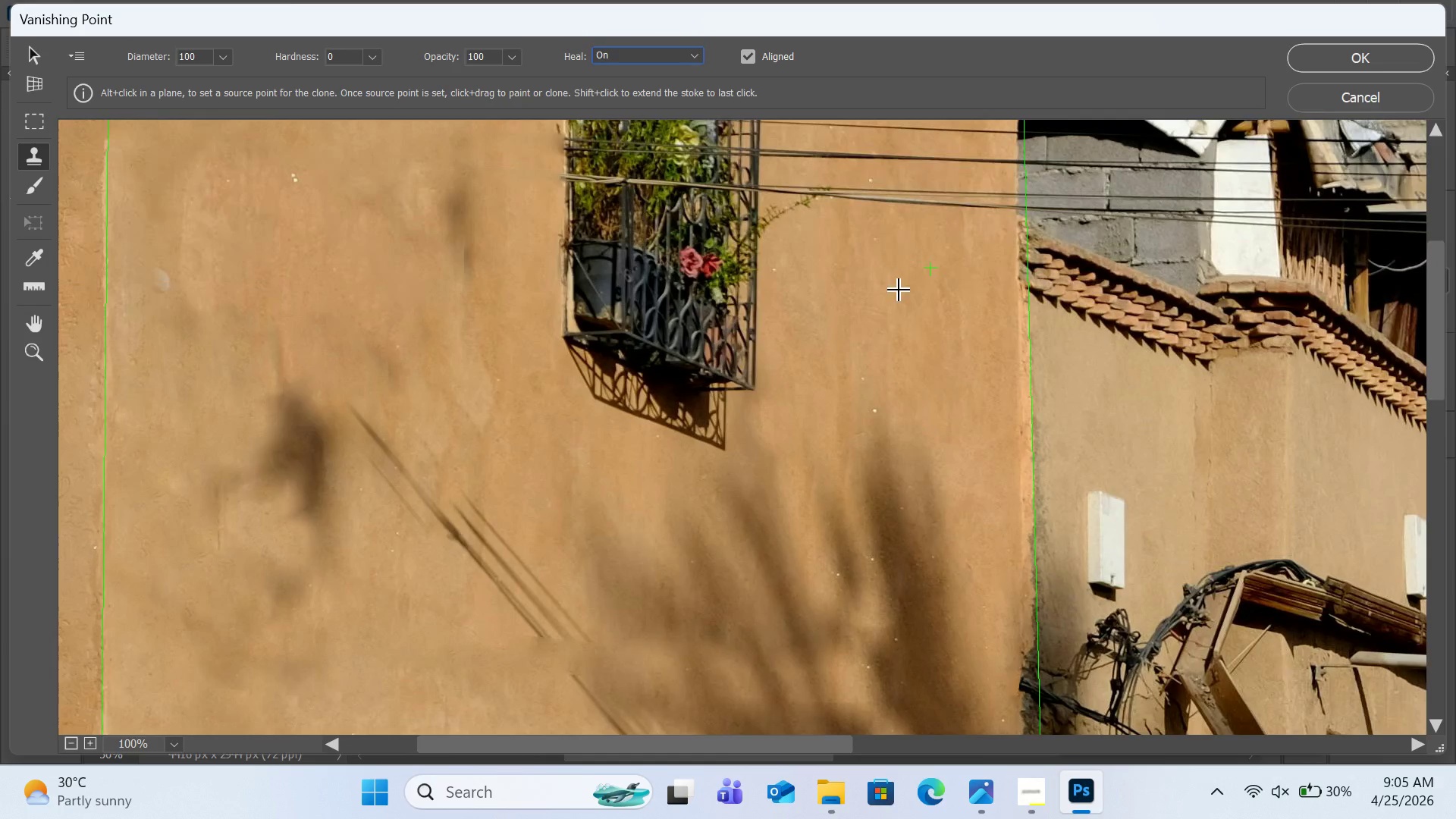 
left_click([905, 355])
 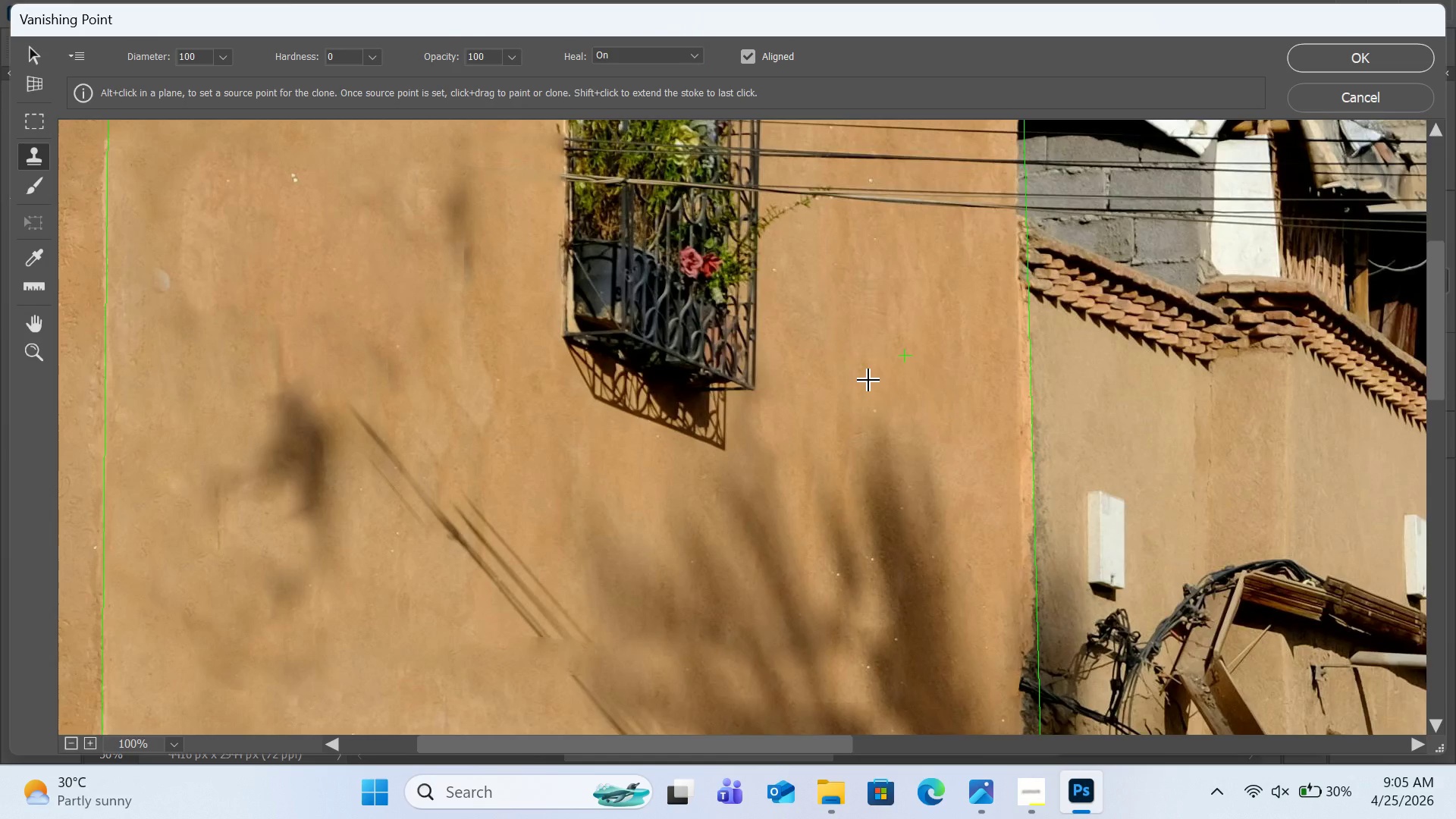 
left_click([869, 381])
 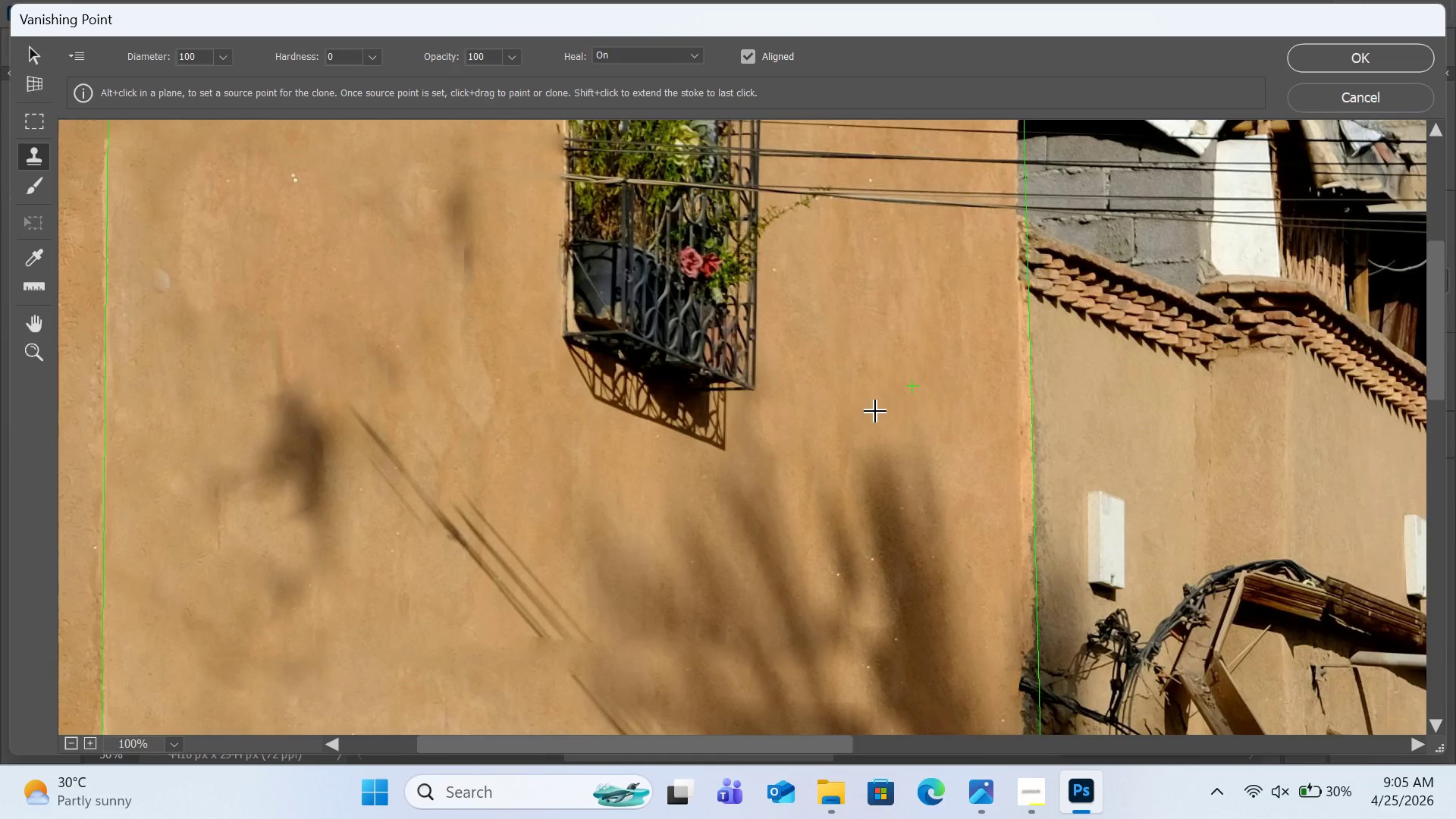 
left_click([876, 413])
 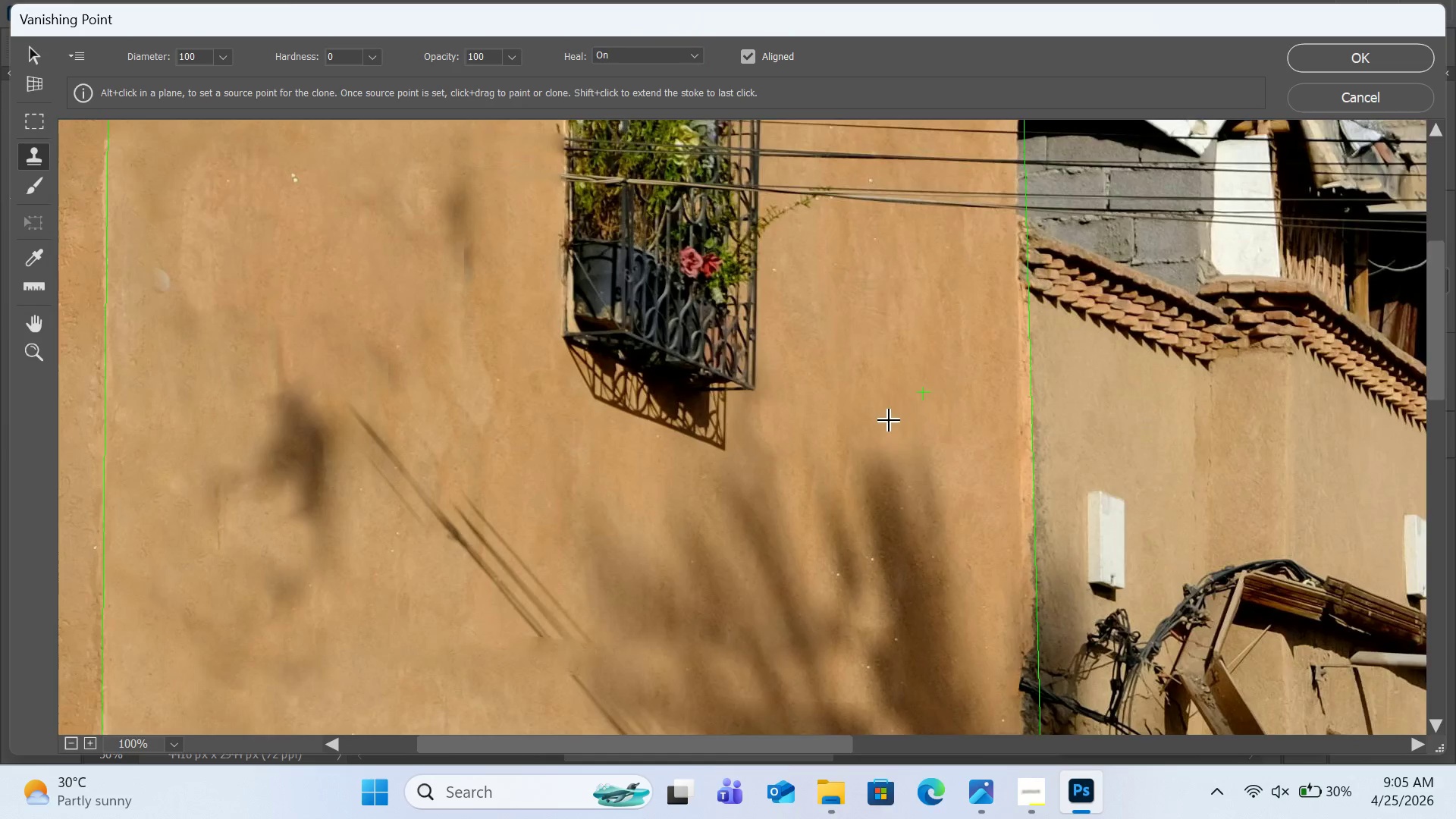 
hold_key(key=AltLeft, duration=0.92)
 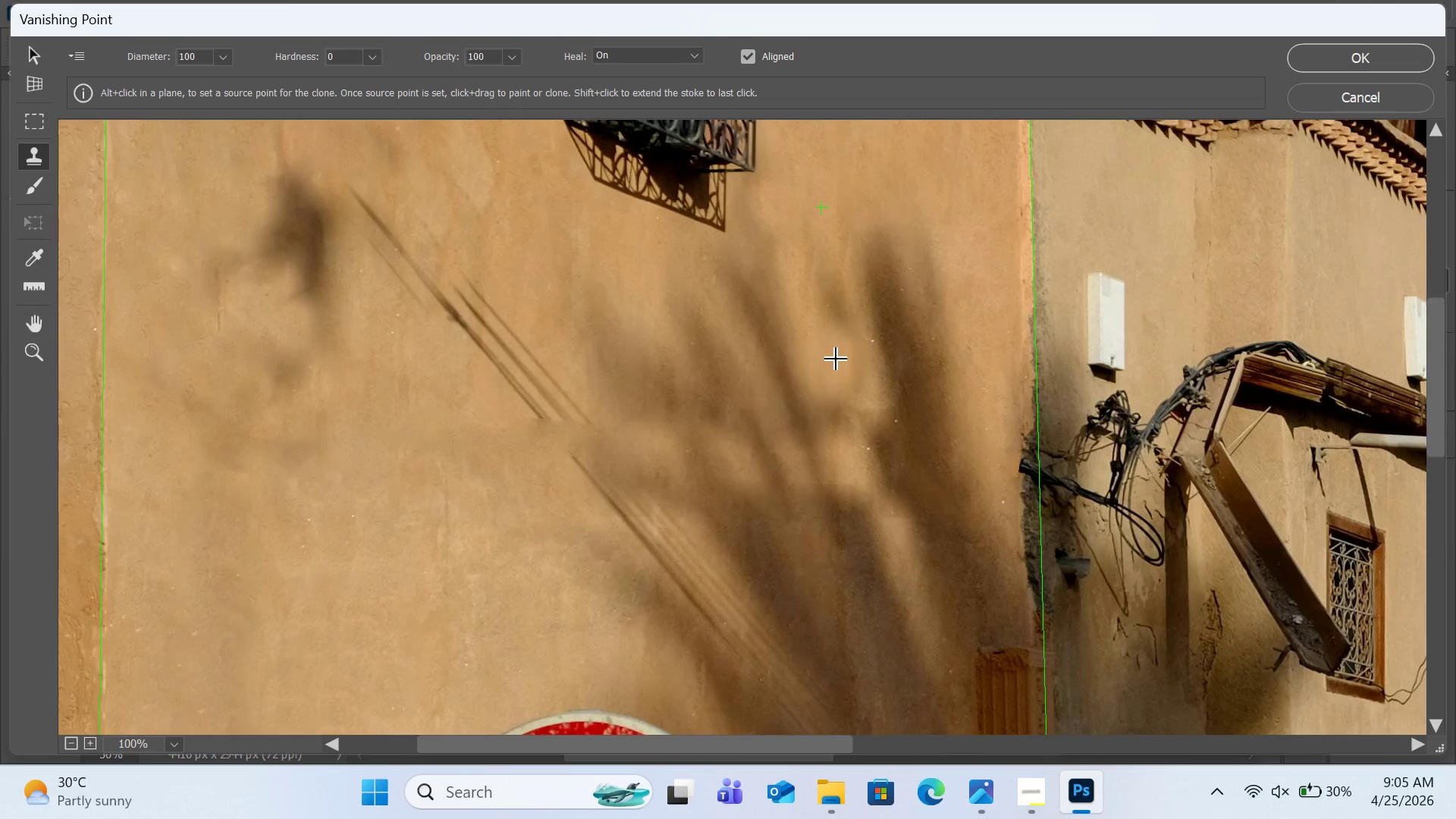 
scroll: coordinate [900, 426], scroll_direction: down, amount: 4.0
 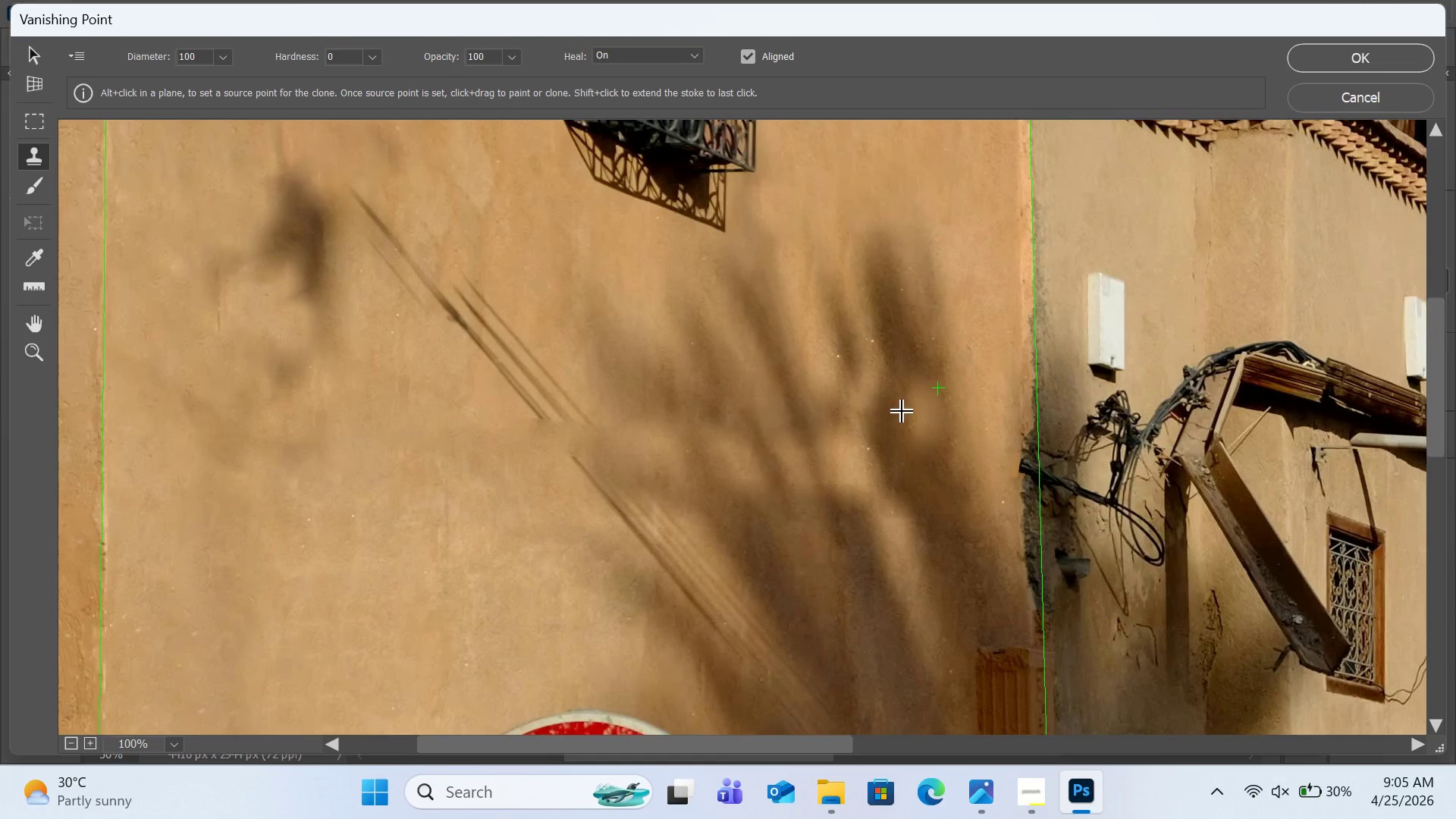 
left_click([821, 207])
 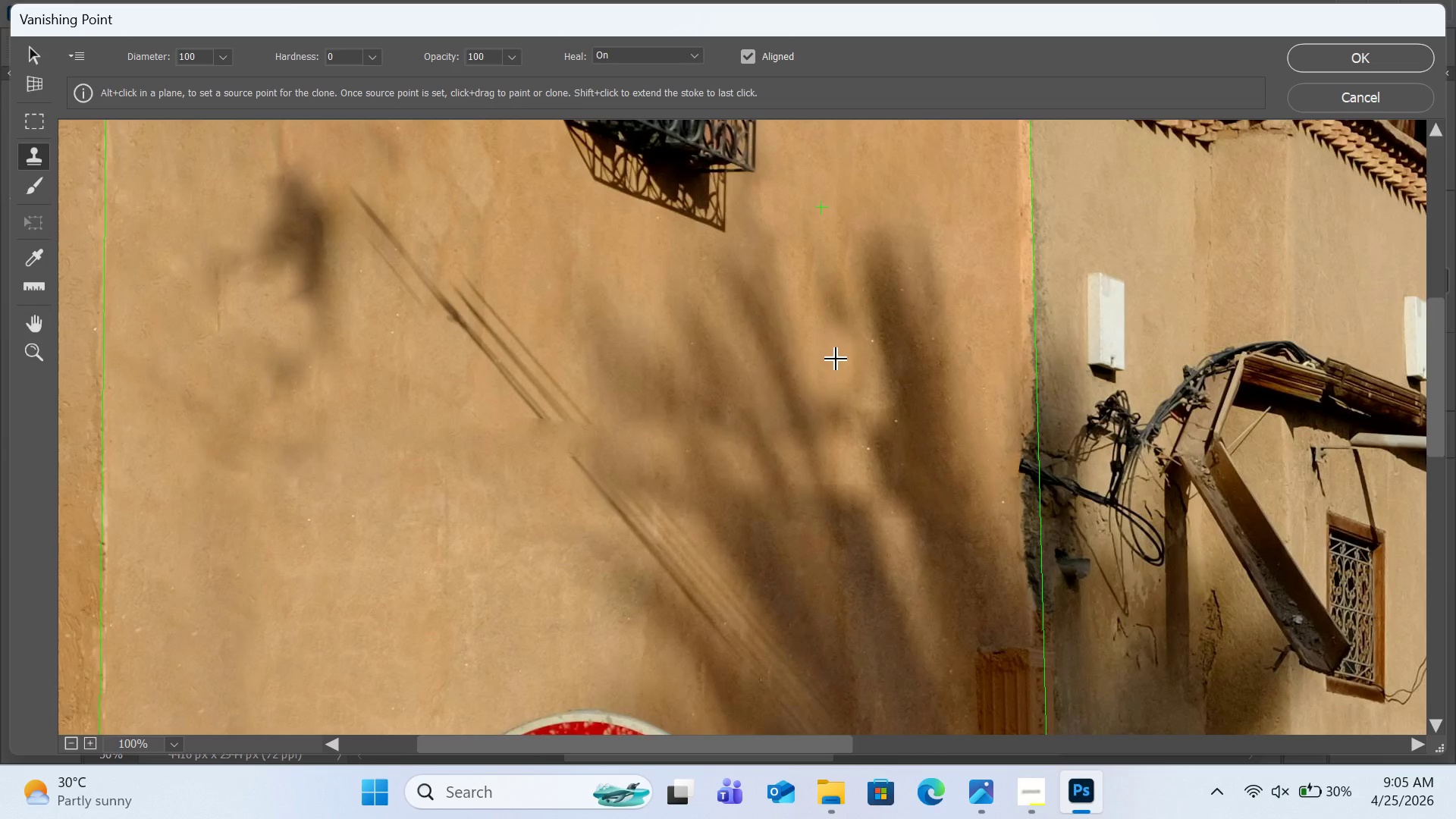 
left_click([836, 359])
 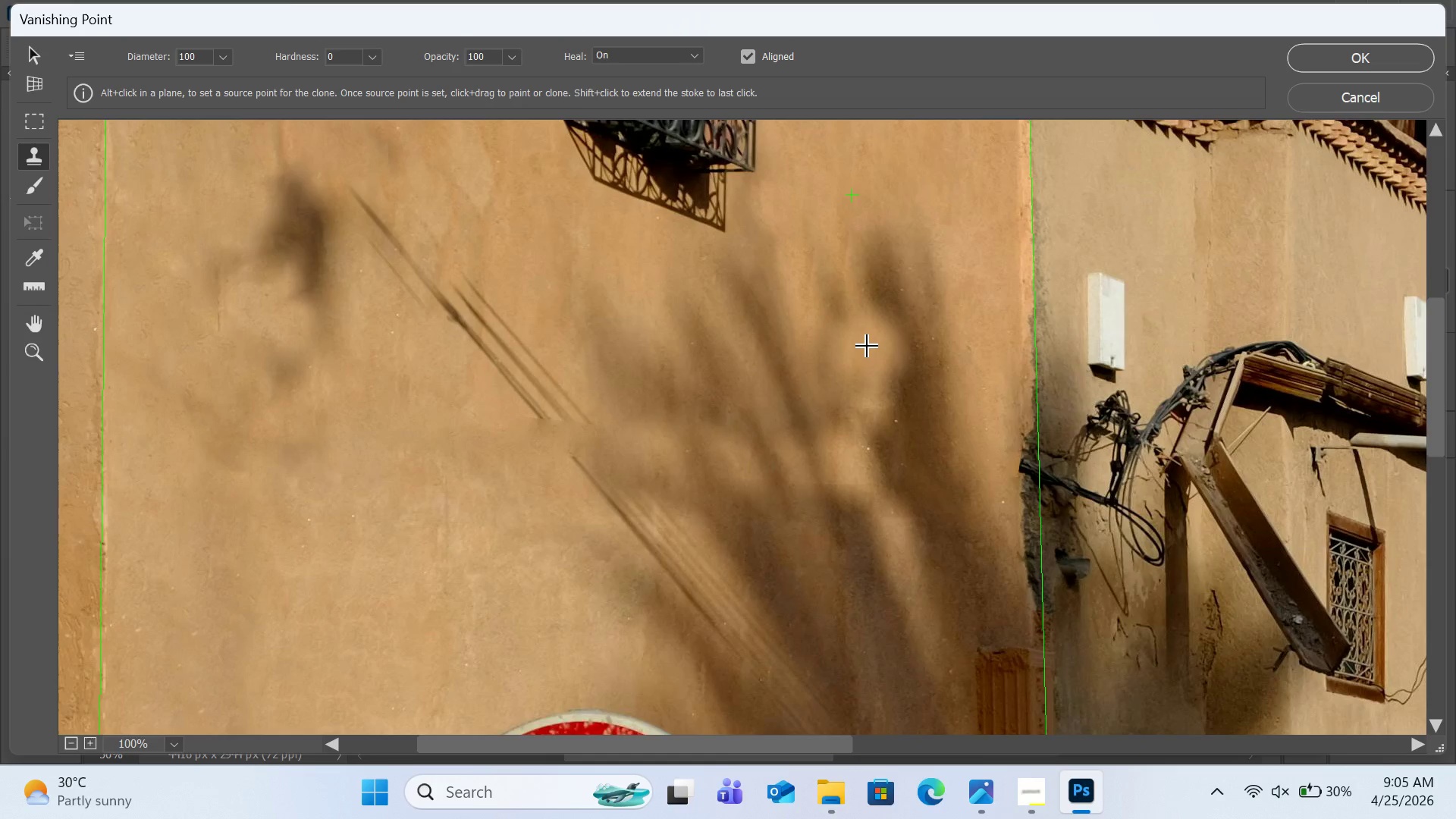 
left_click([868, 347])
 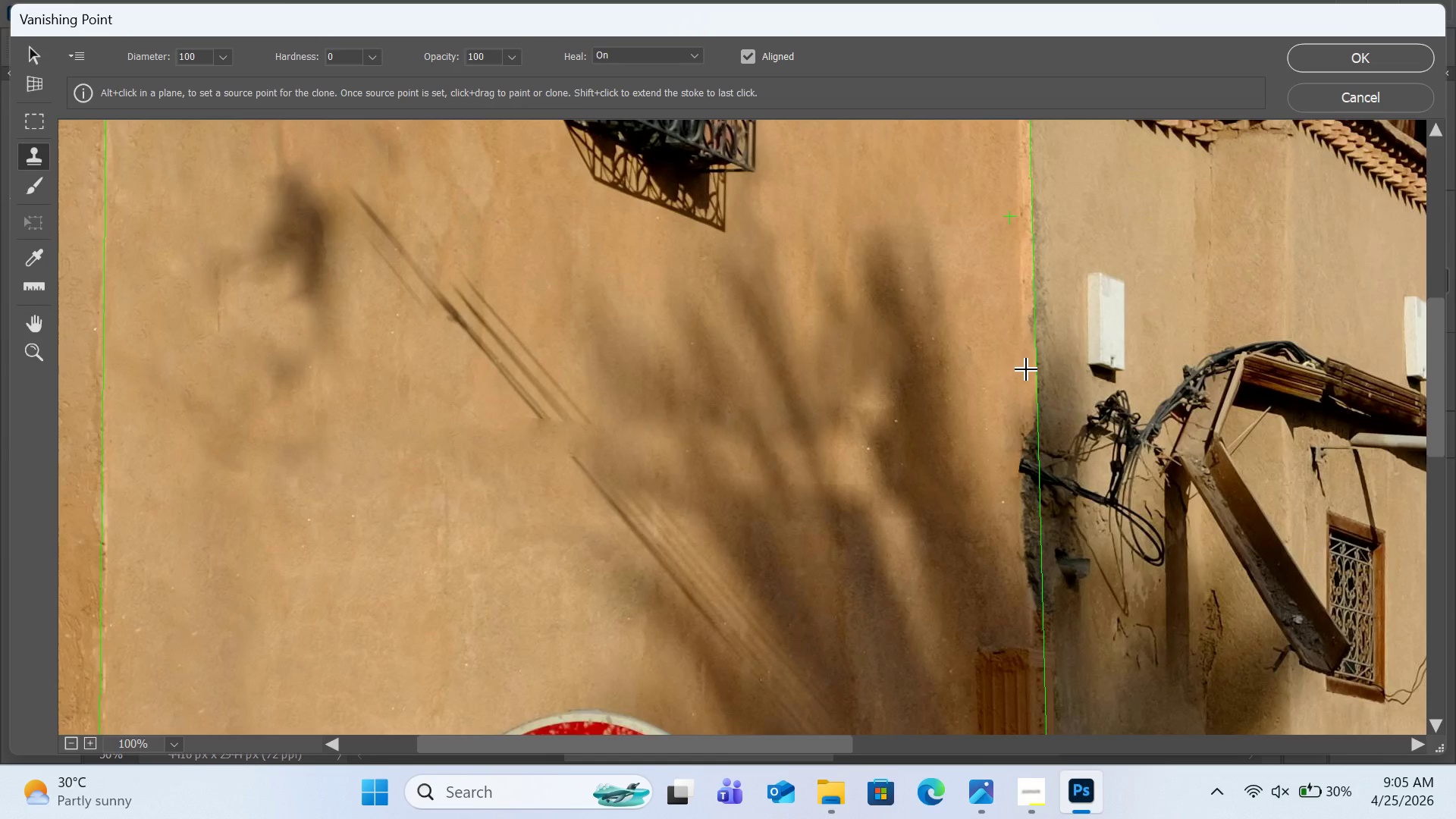 
hold_key(key=ControlLeft, duration=0.44)
 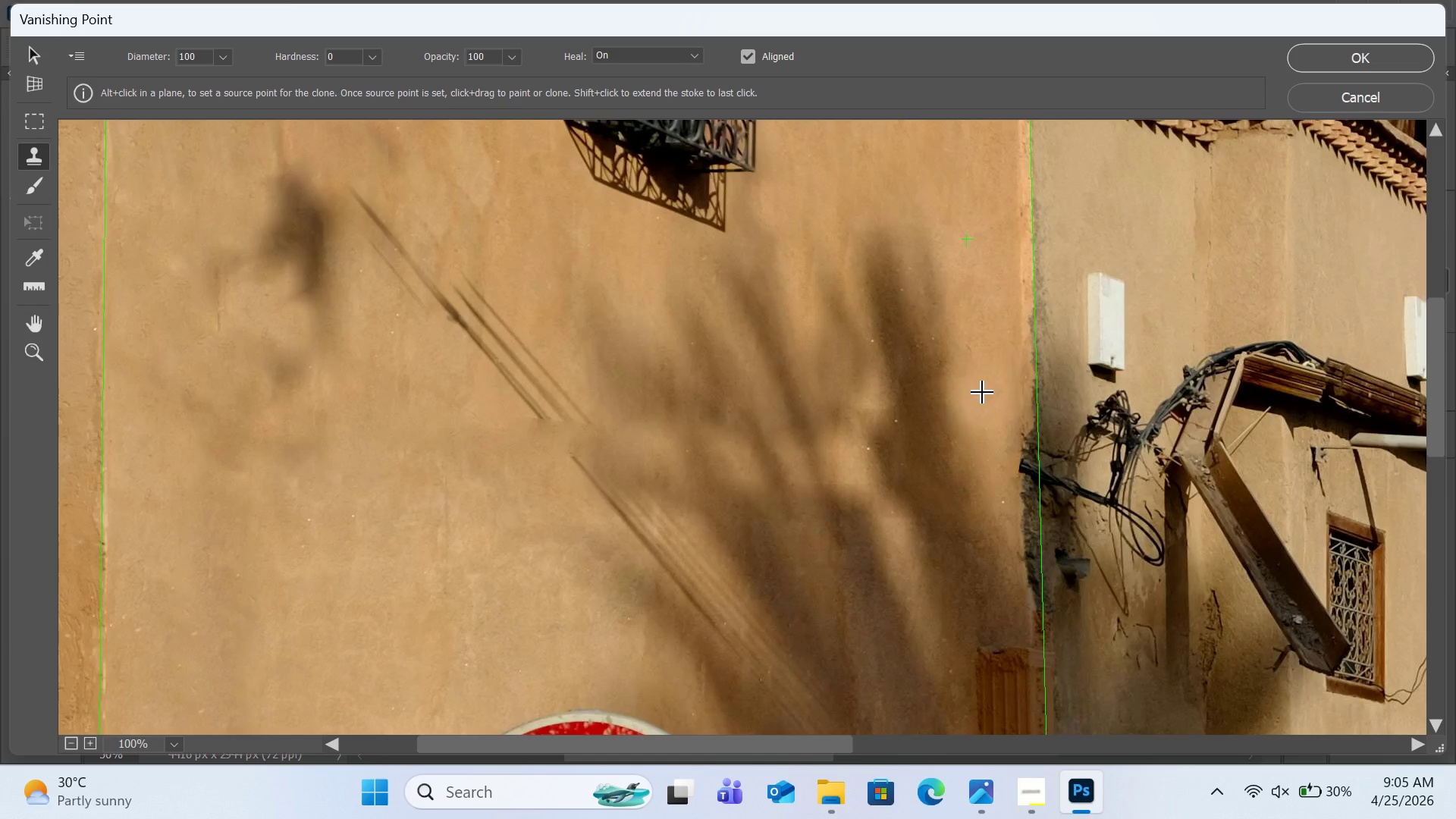 
key(Z)
 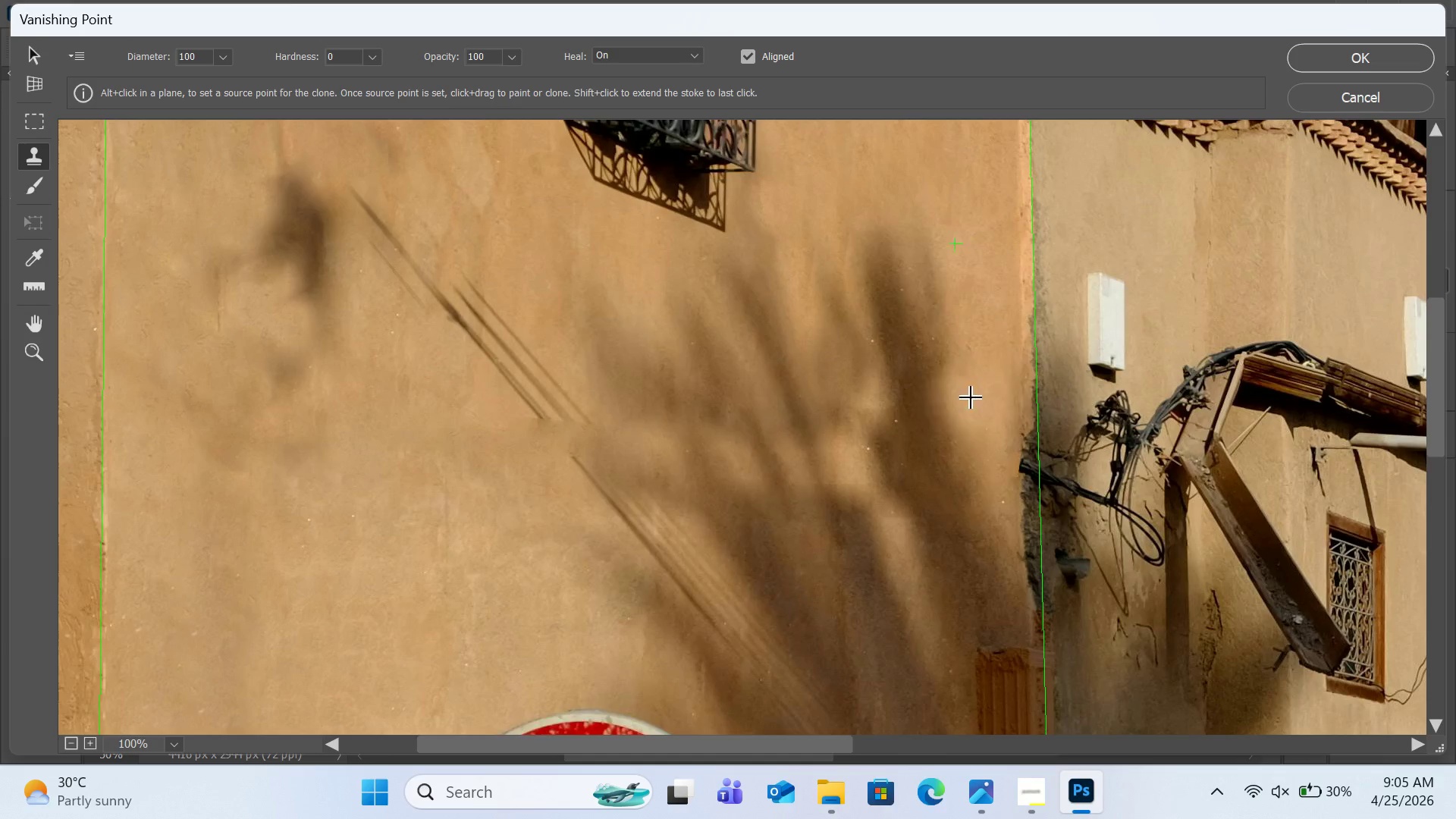 
hold_key(key=AltLeft, duration=1.2)
left_click([446, 393])
 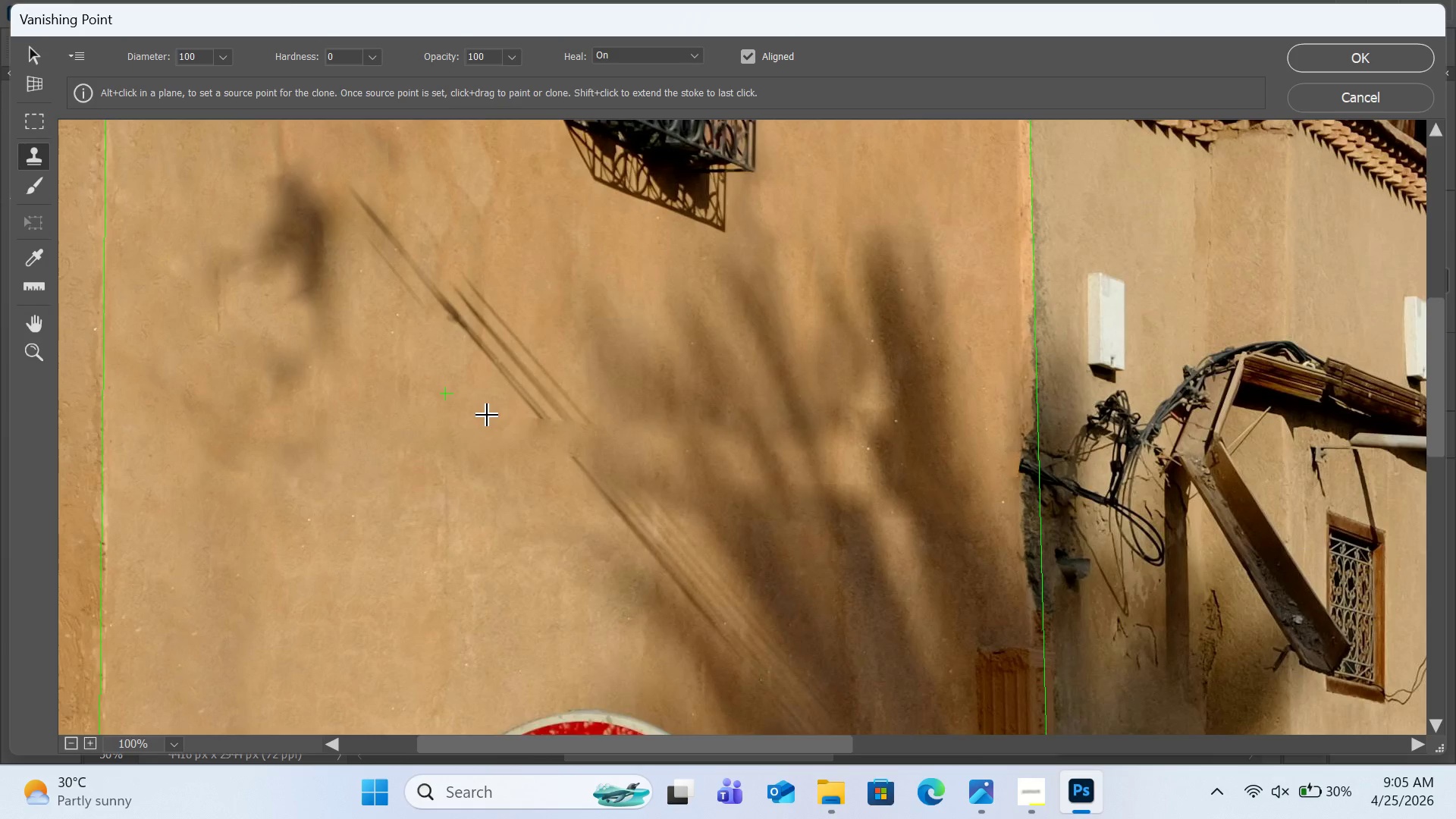 
left_click_drag(start_coordinate=[488, 416], to_coordinate=[573, 420])
 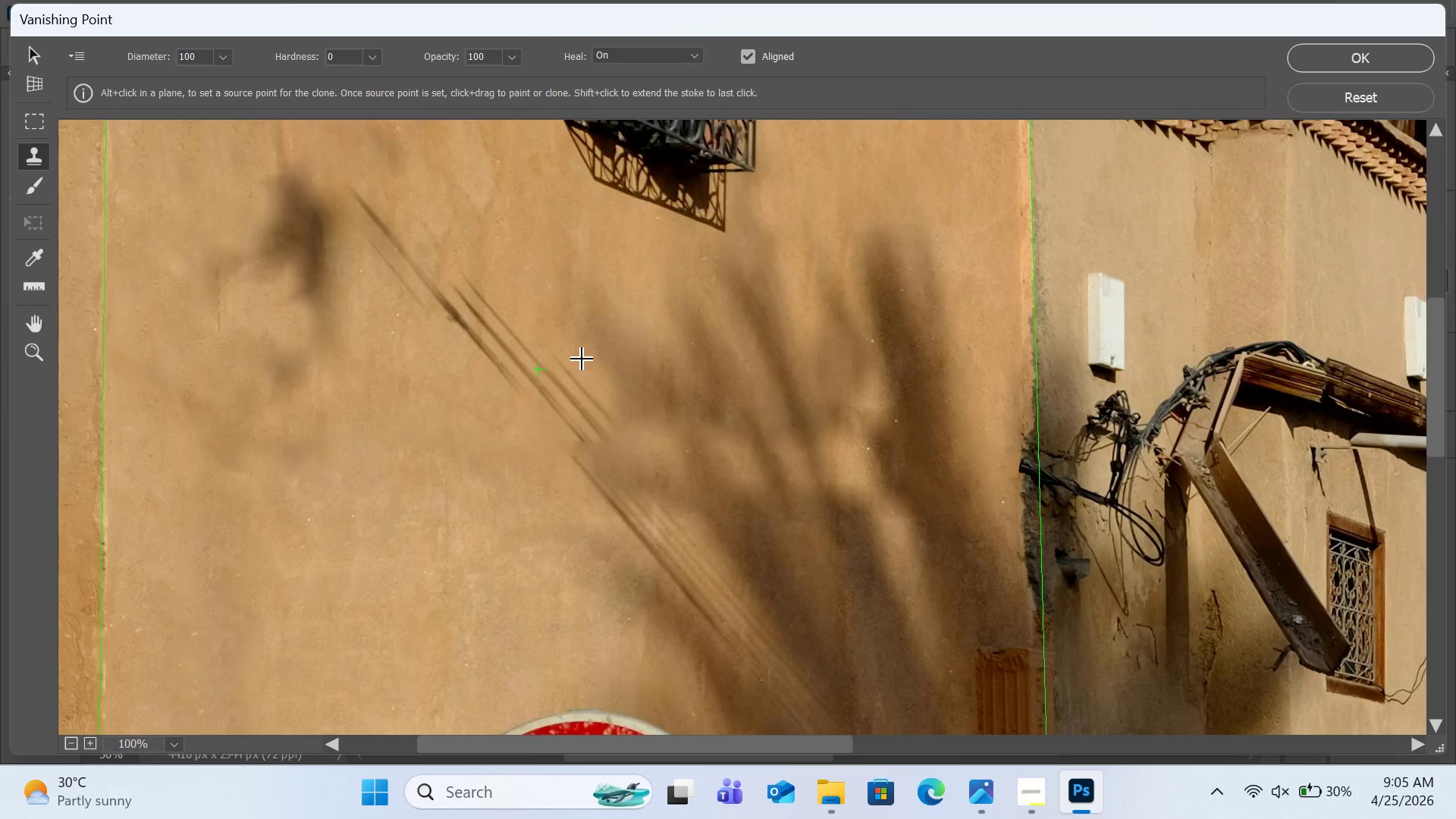 
hold_key(key=AltLeft, duration=0.64)
left_click([579, 309])
 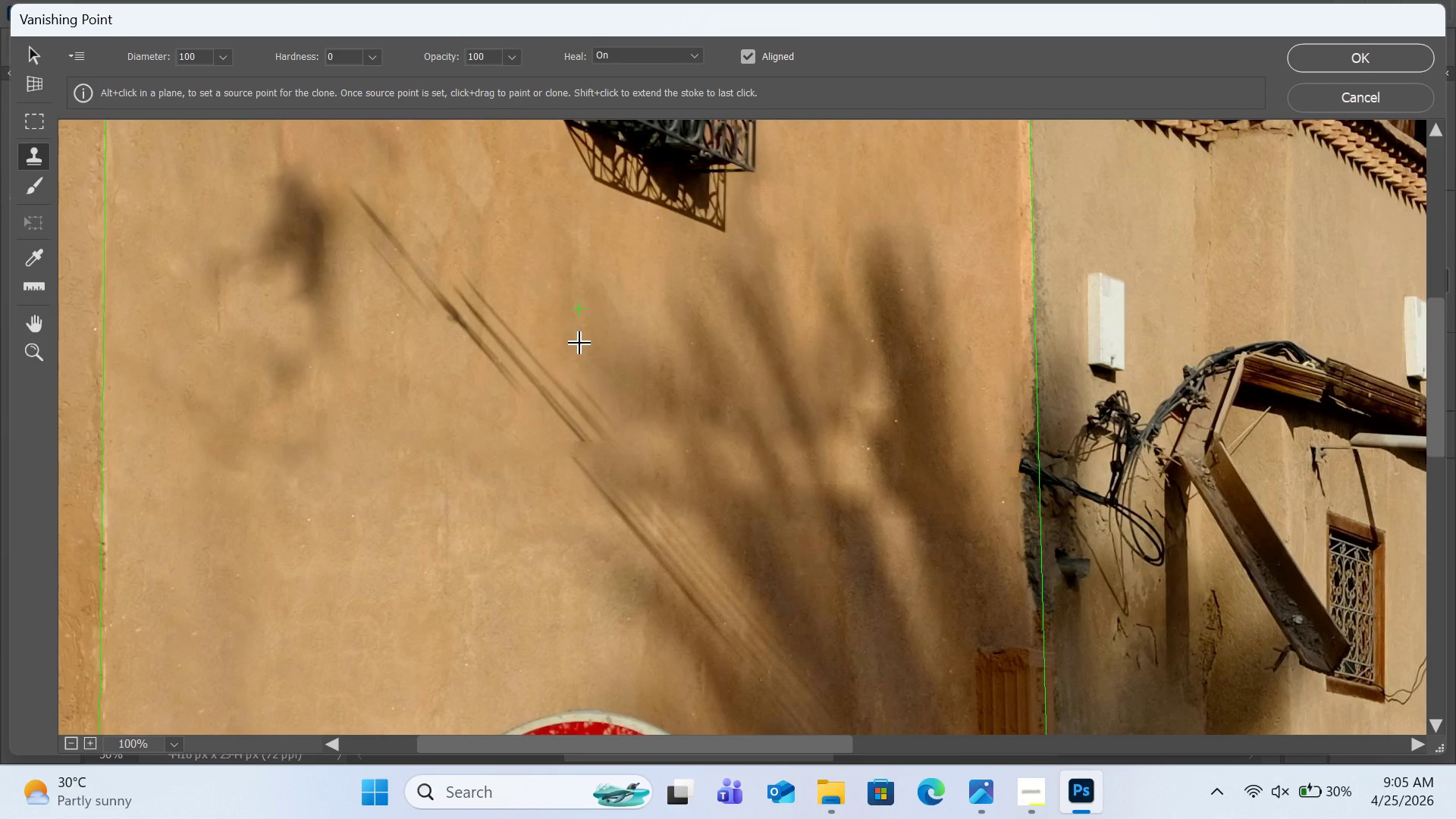 
left_click_drag(start_coordinate=[580, 347], to_coordinate=[563, 400])
 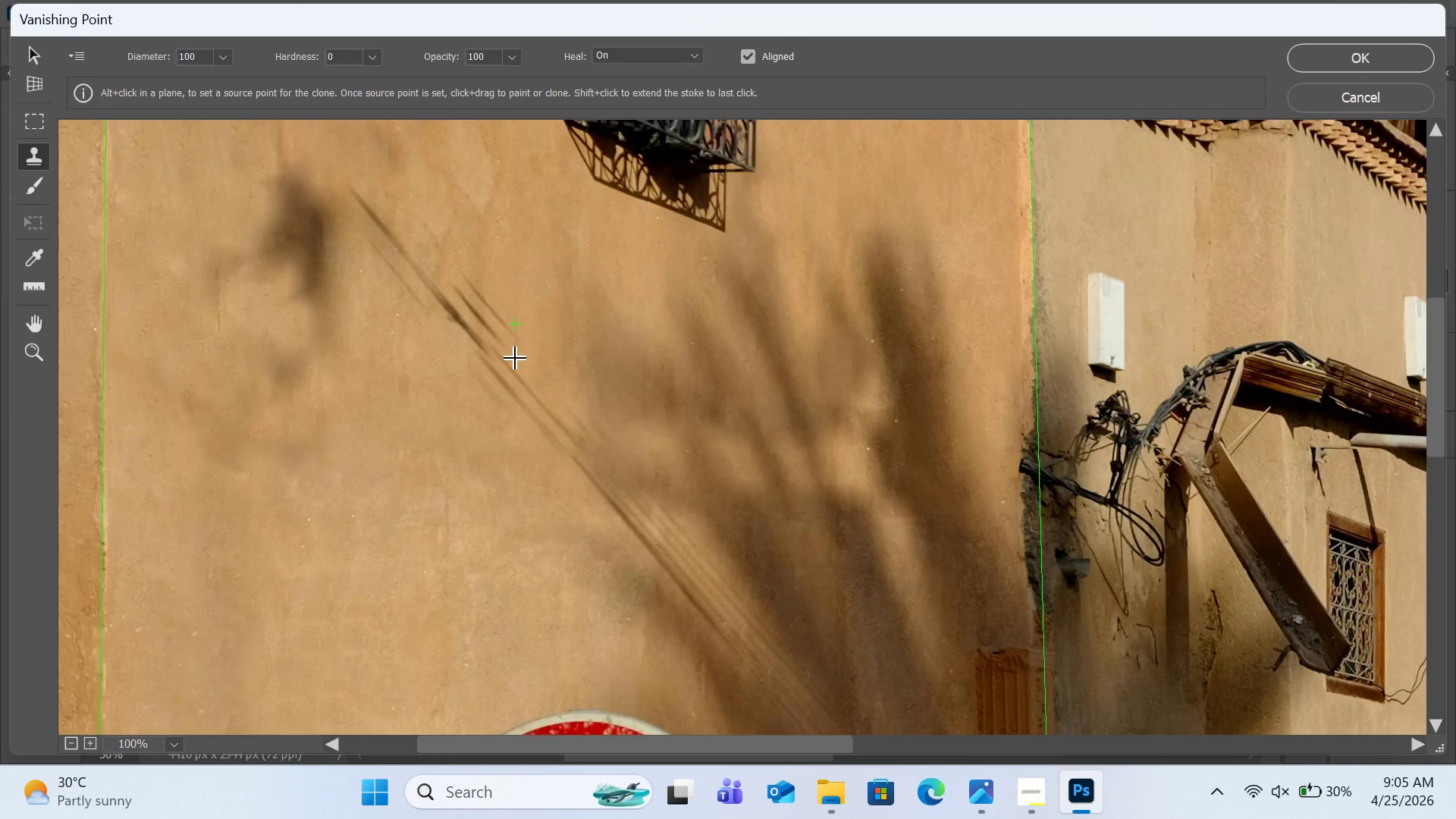 
hold_key(key=AltLeft, duration=2.73)
left_click([522, 225])
 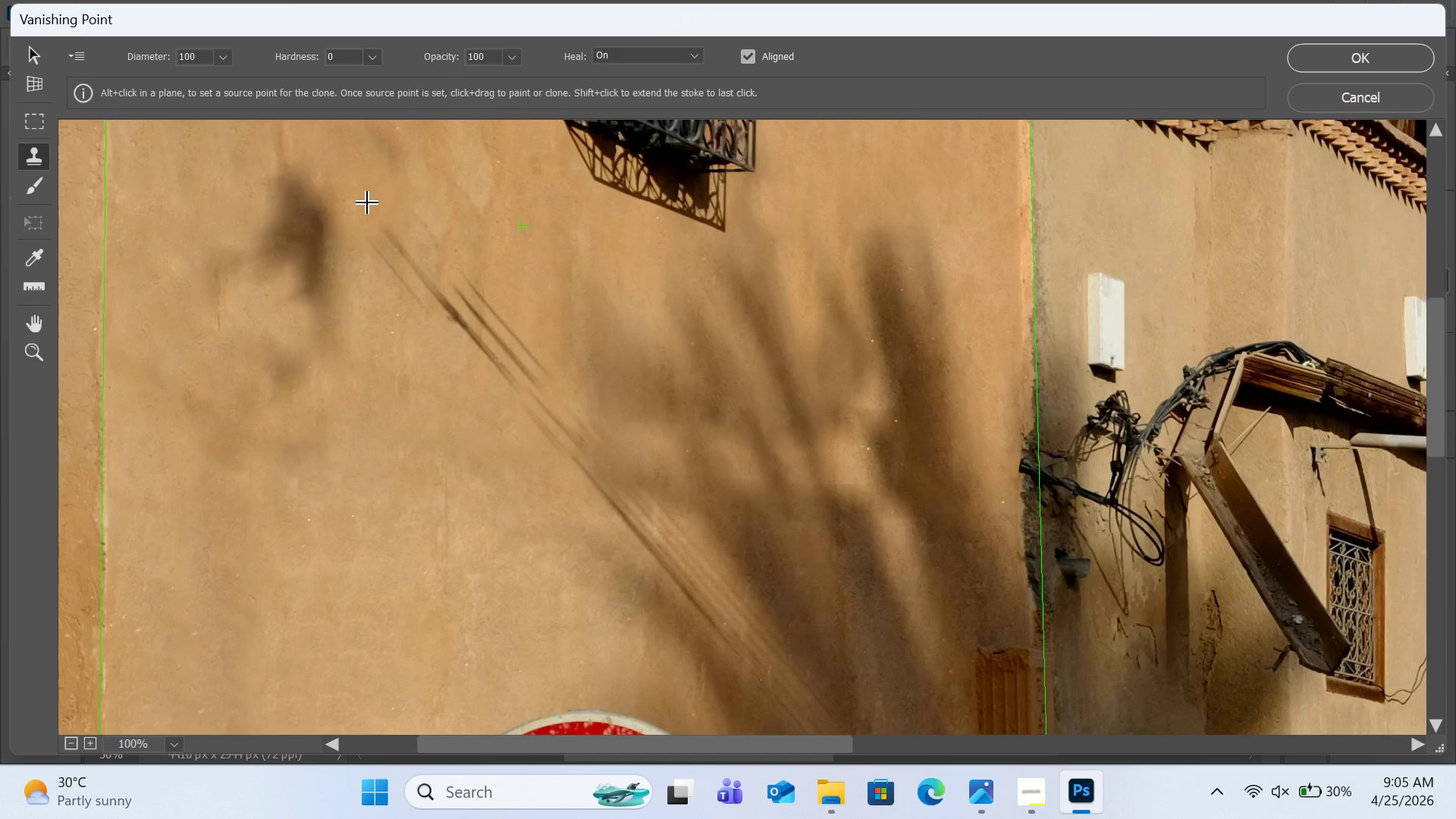 
left_click_drag(start_coordinate=[368, 205], to_coordinate=[444, 293])
 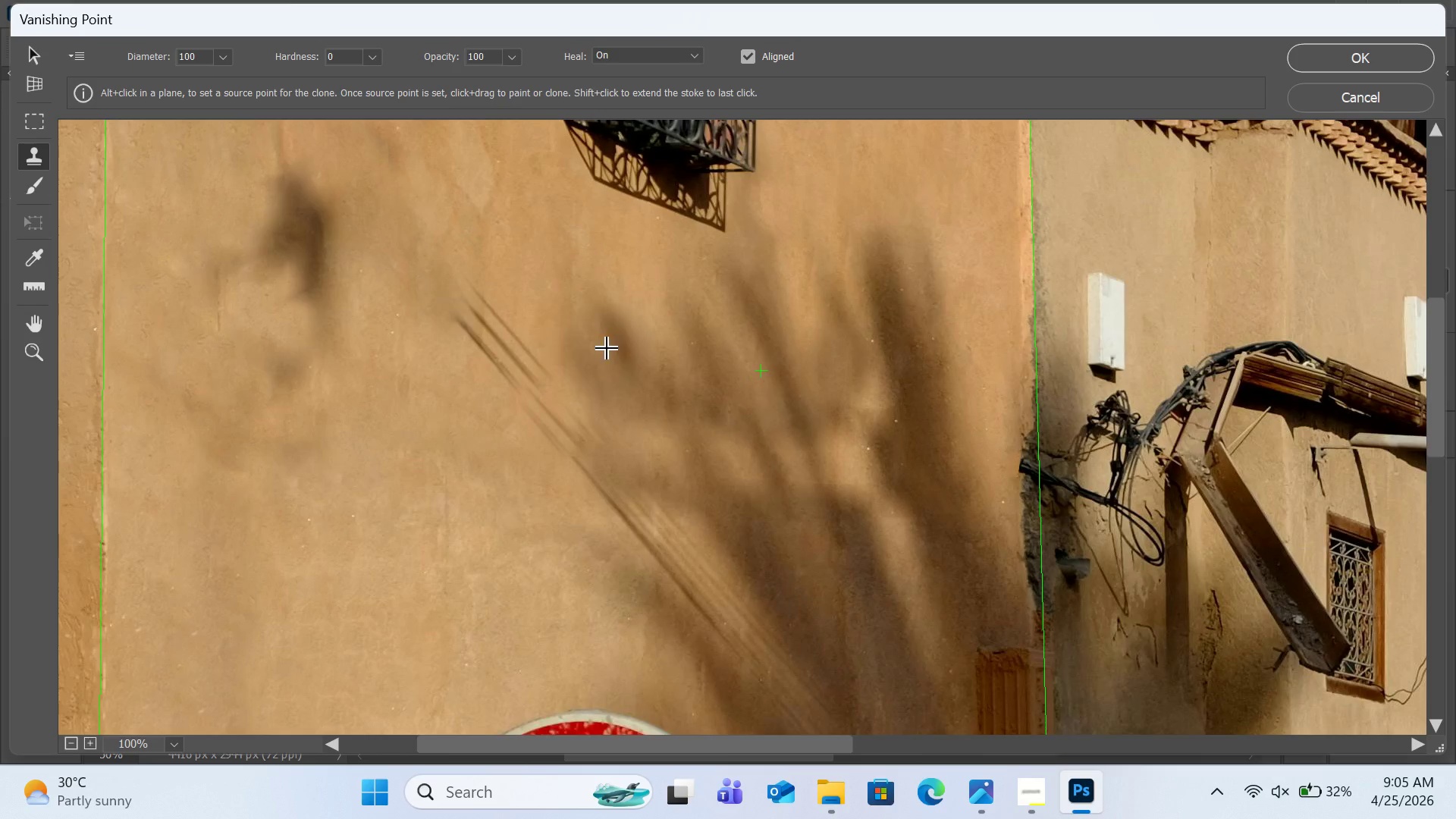 
scroll: coordinate [607, 347], scroll_direction: up, amount: 4.0
 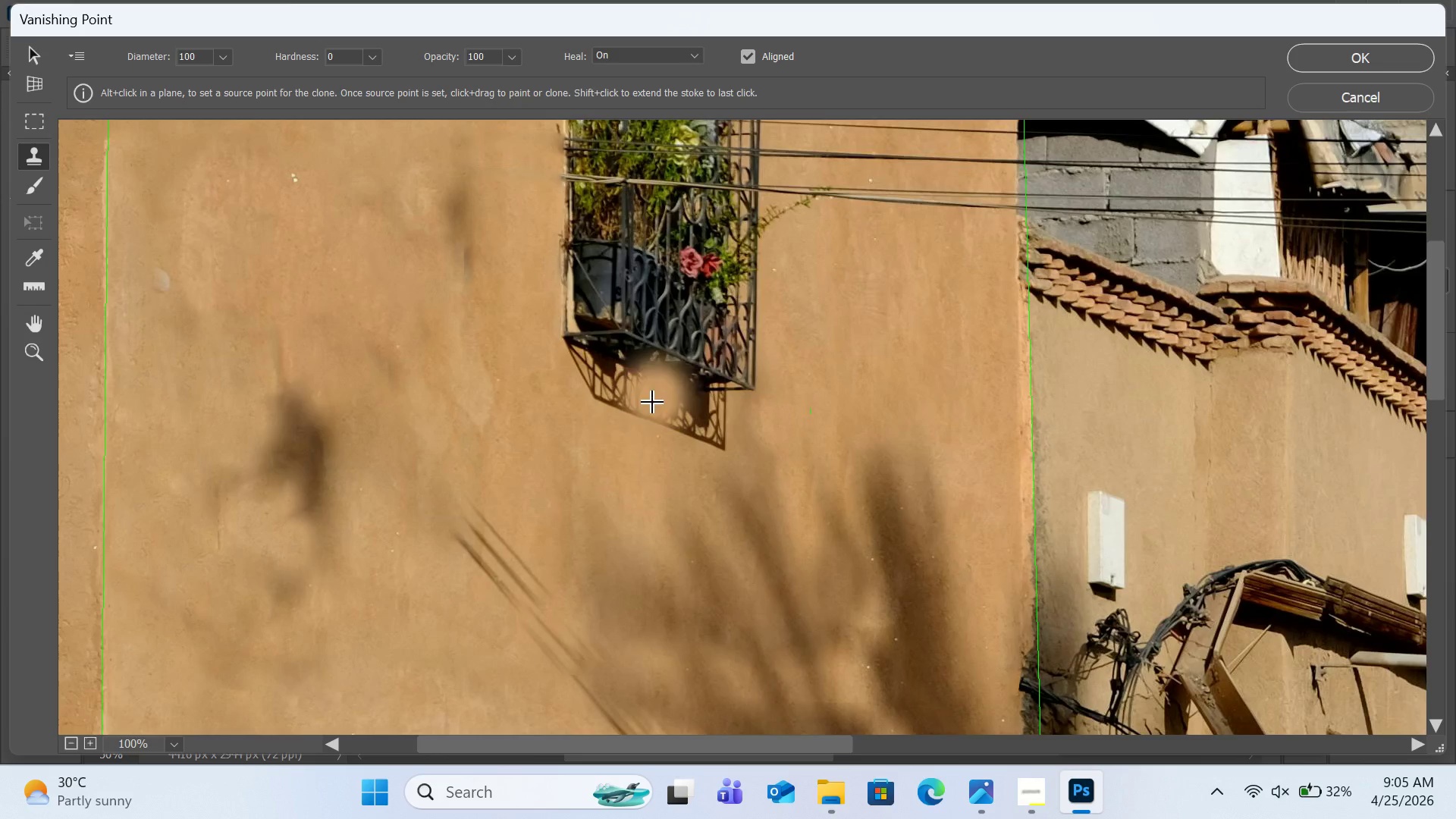 
hold_key(key=AltLeft, duration=0.59)
 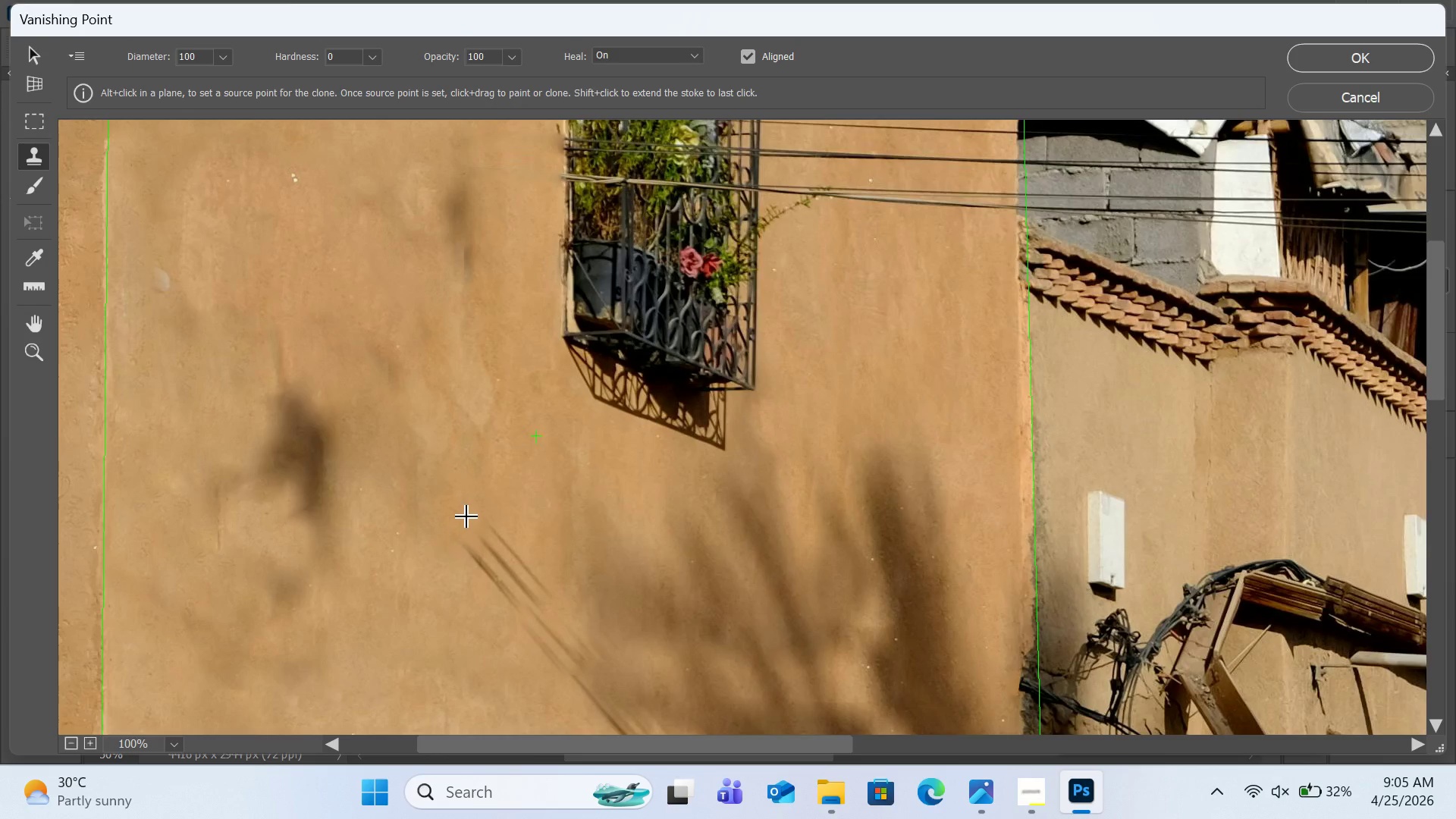 
left_click_drag(start_coordinate=[463, 515], to_coordinate=[513, 573])
 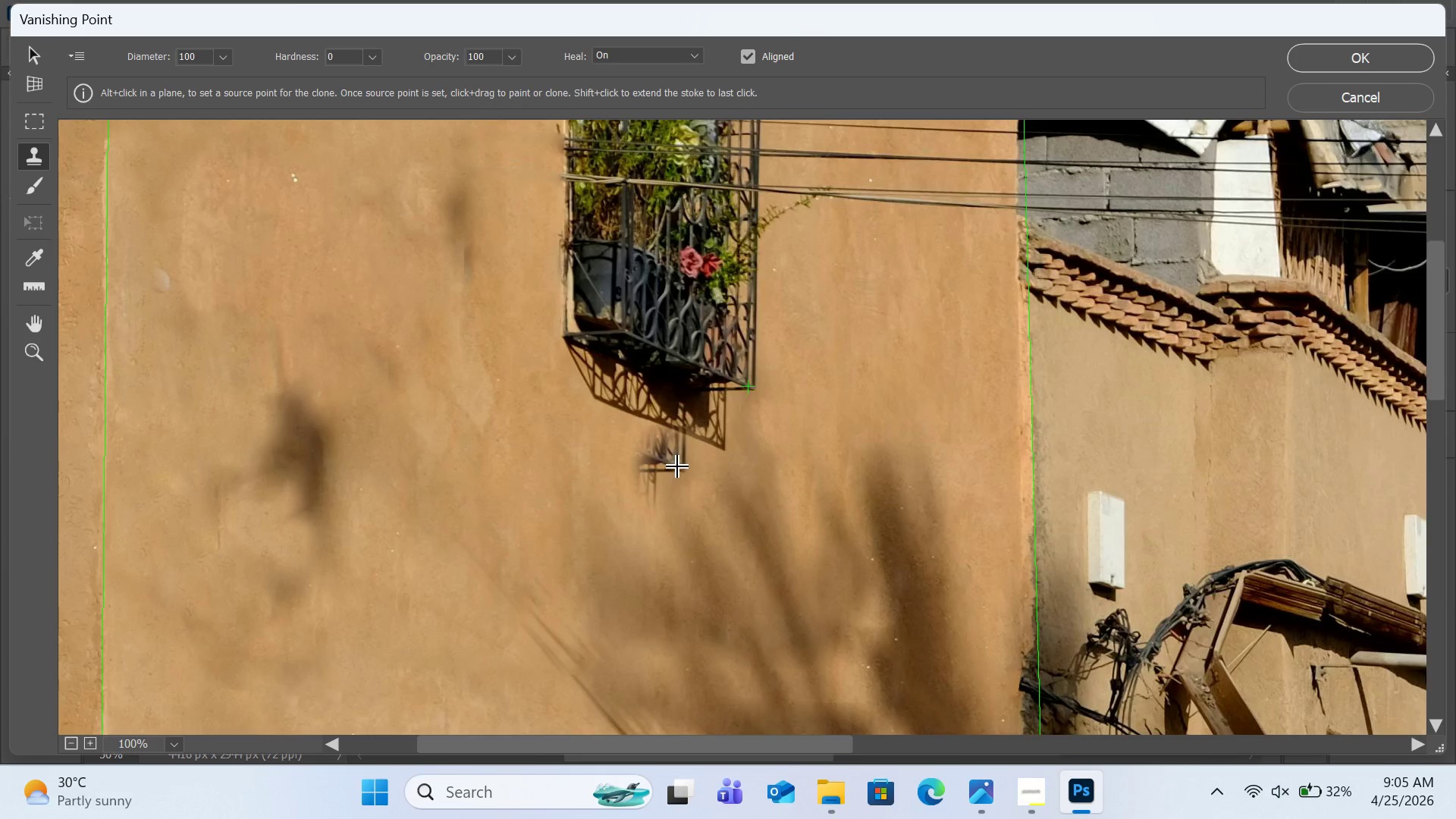 
scroll: coordinate [678, 465], scroll_direction: down, amount: 3.0
 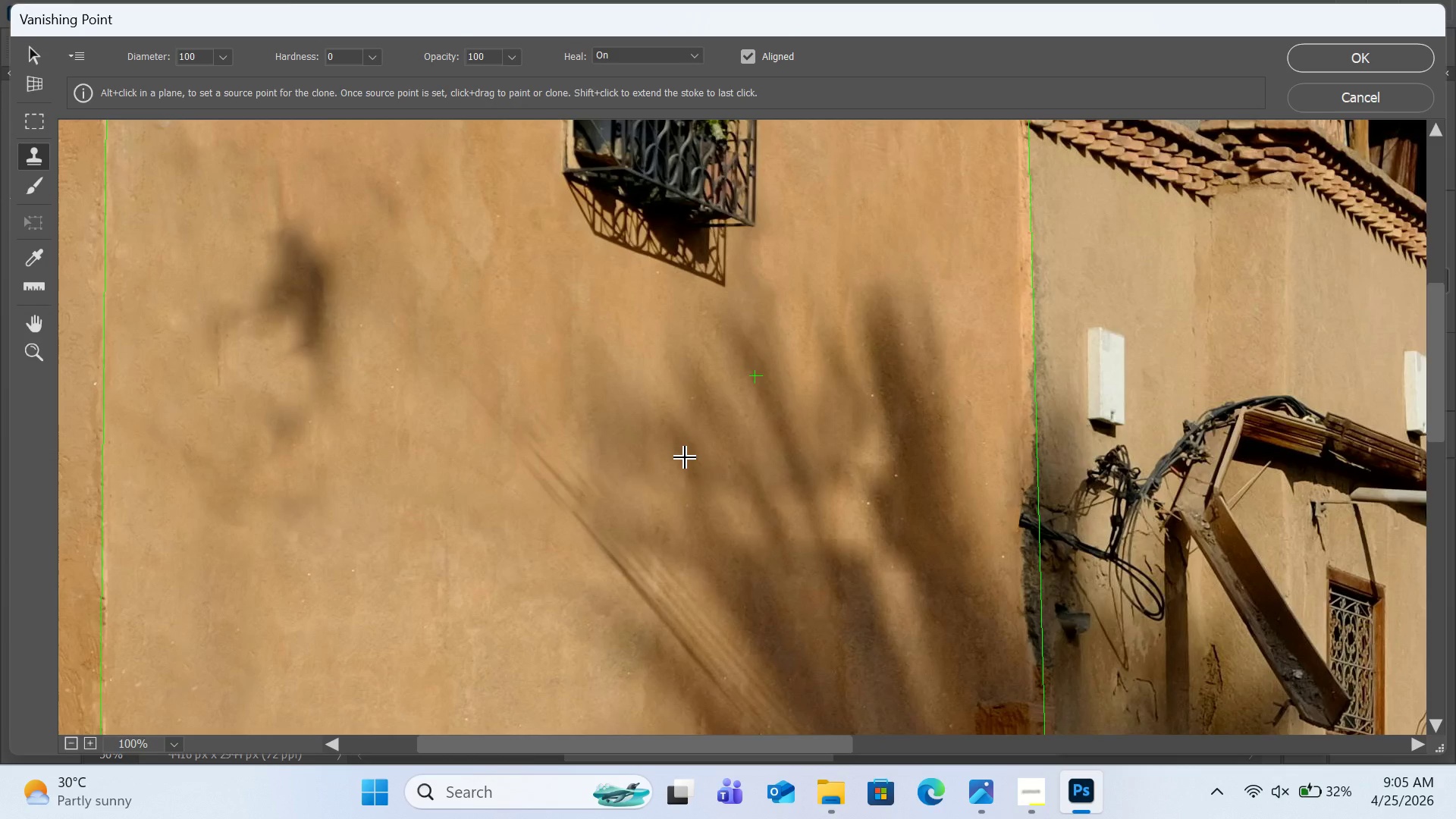 
hold_key(key=ControlRight, duration=2.67)
 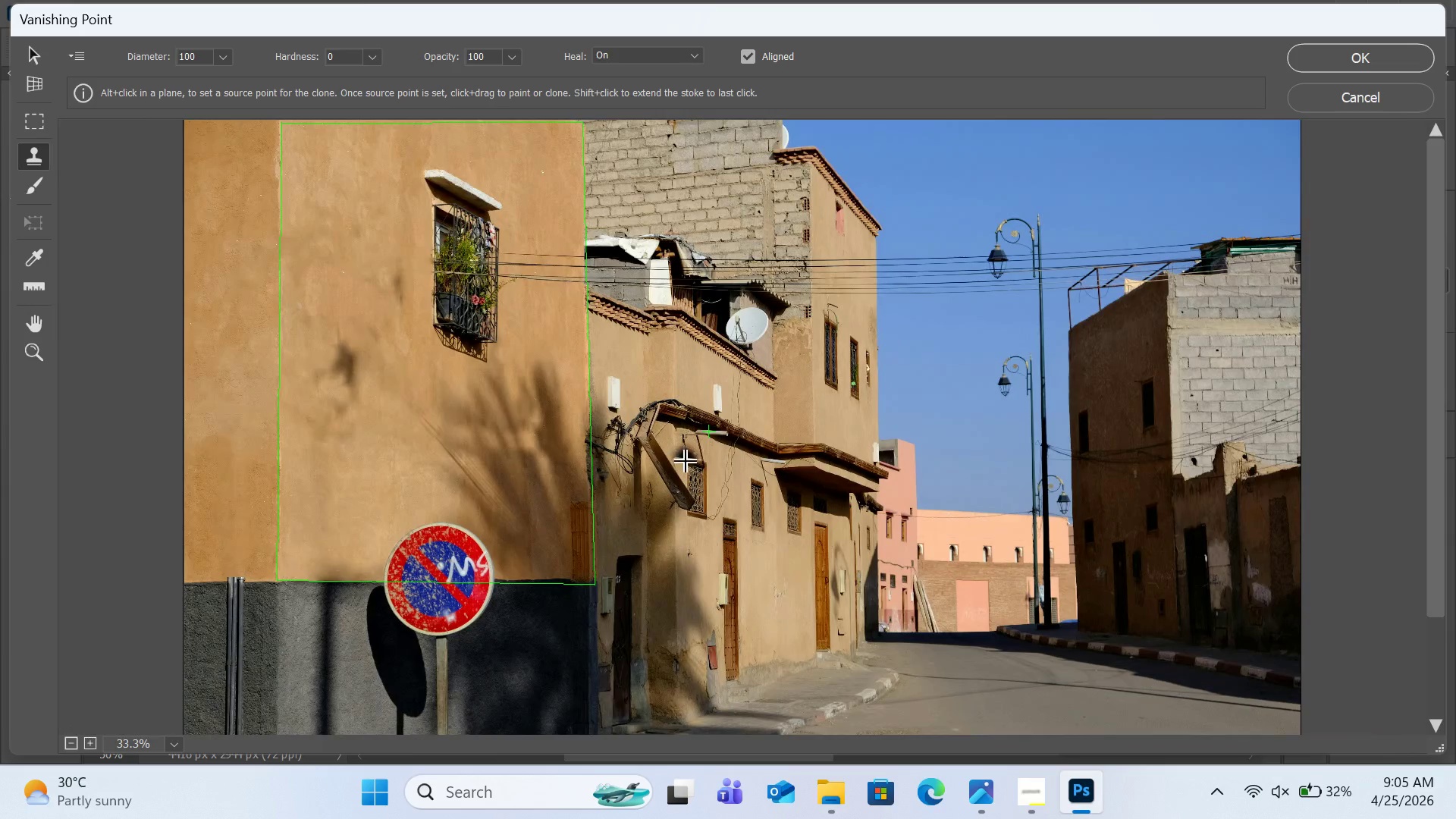 
key(Minus)
 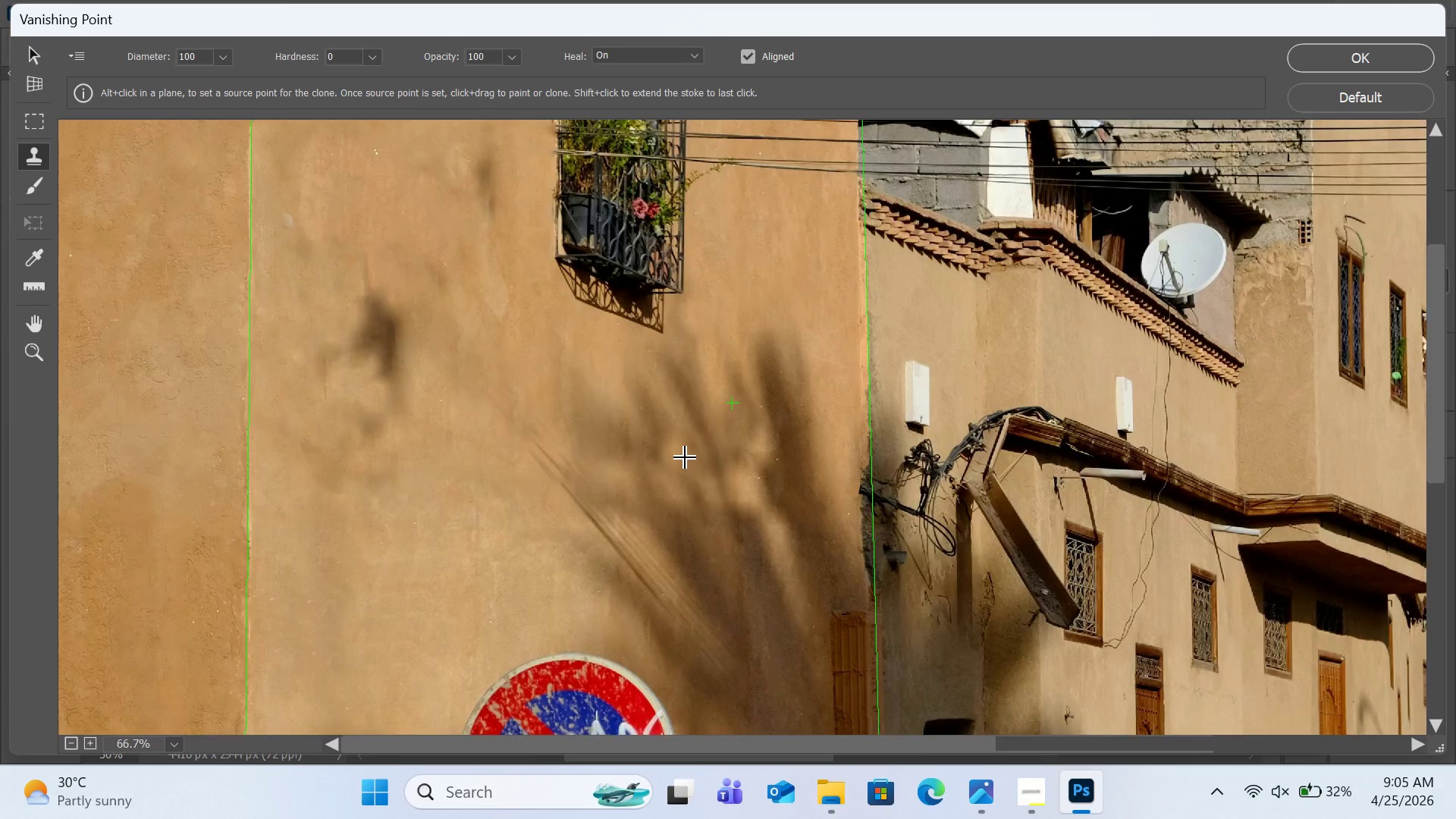 
key(Minus)
 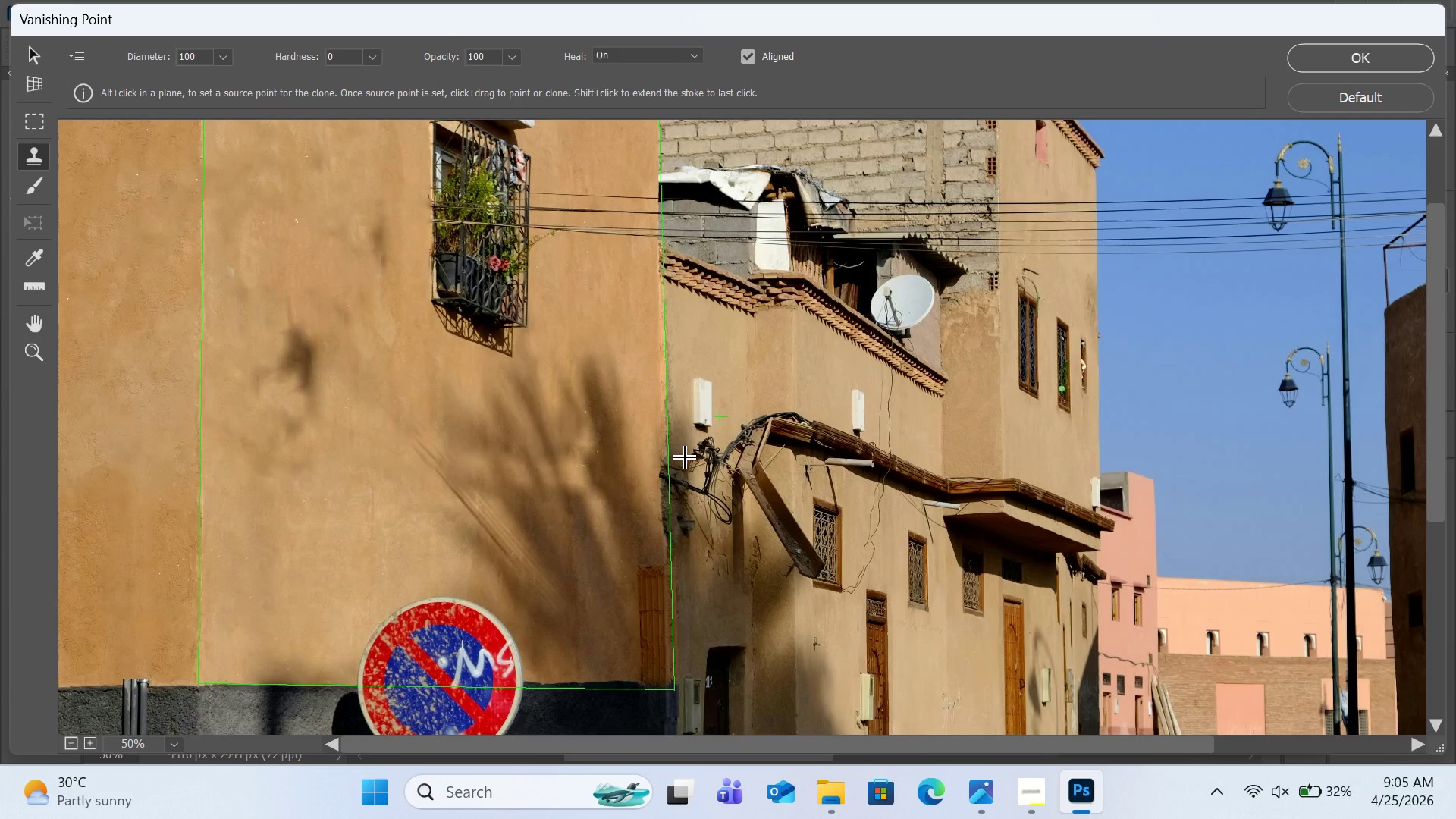 
key(Minus)
 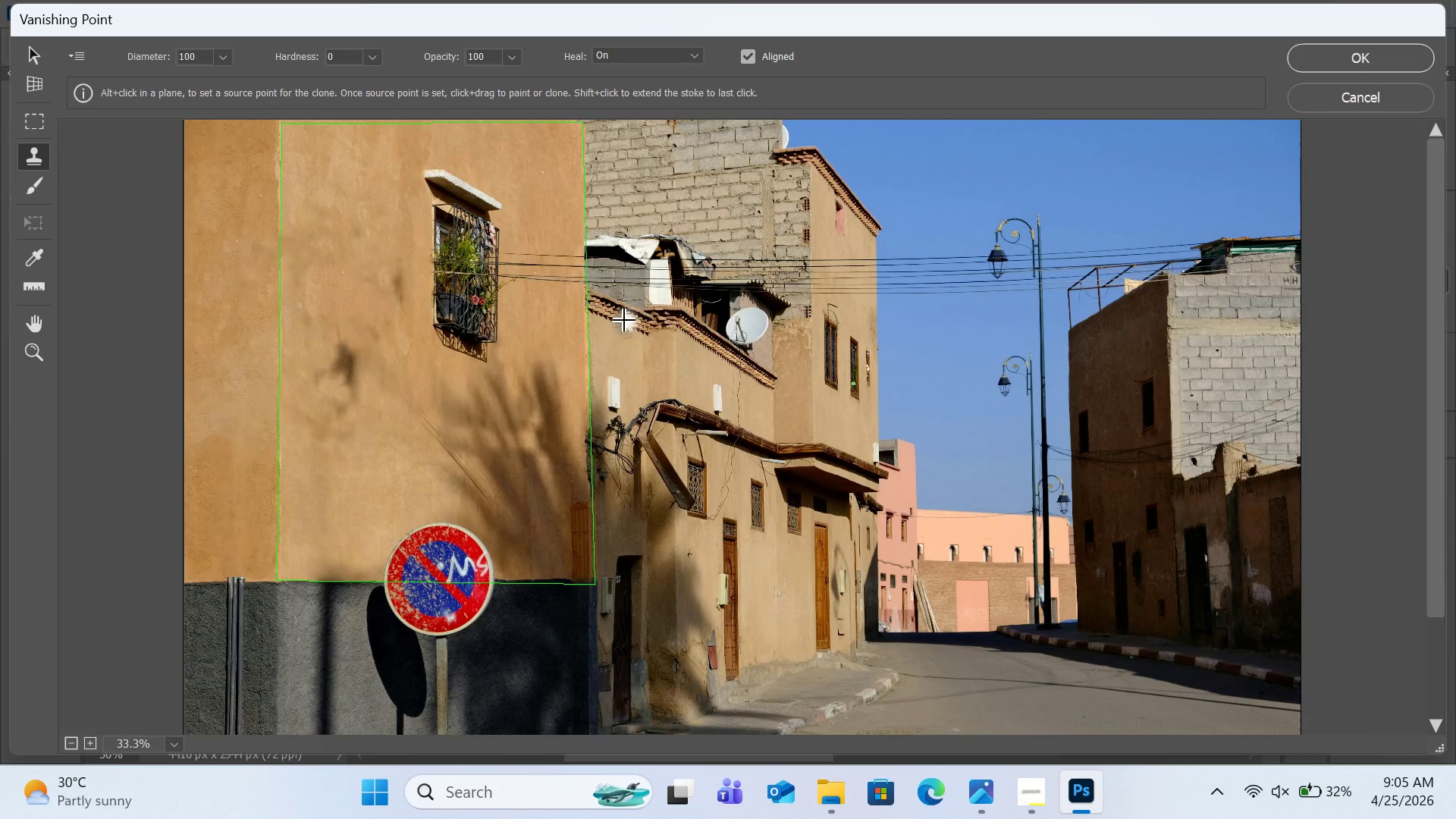 
hold_key(key=AltLeft, duration=0.73)
left_click([364, 312])
 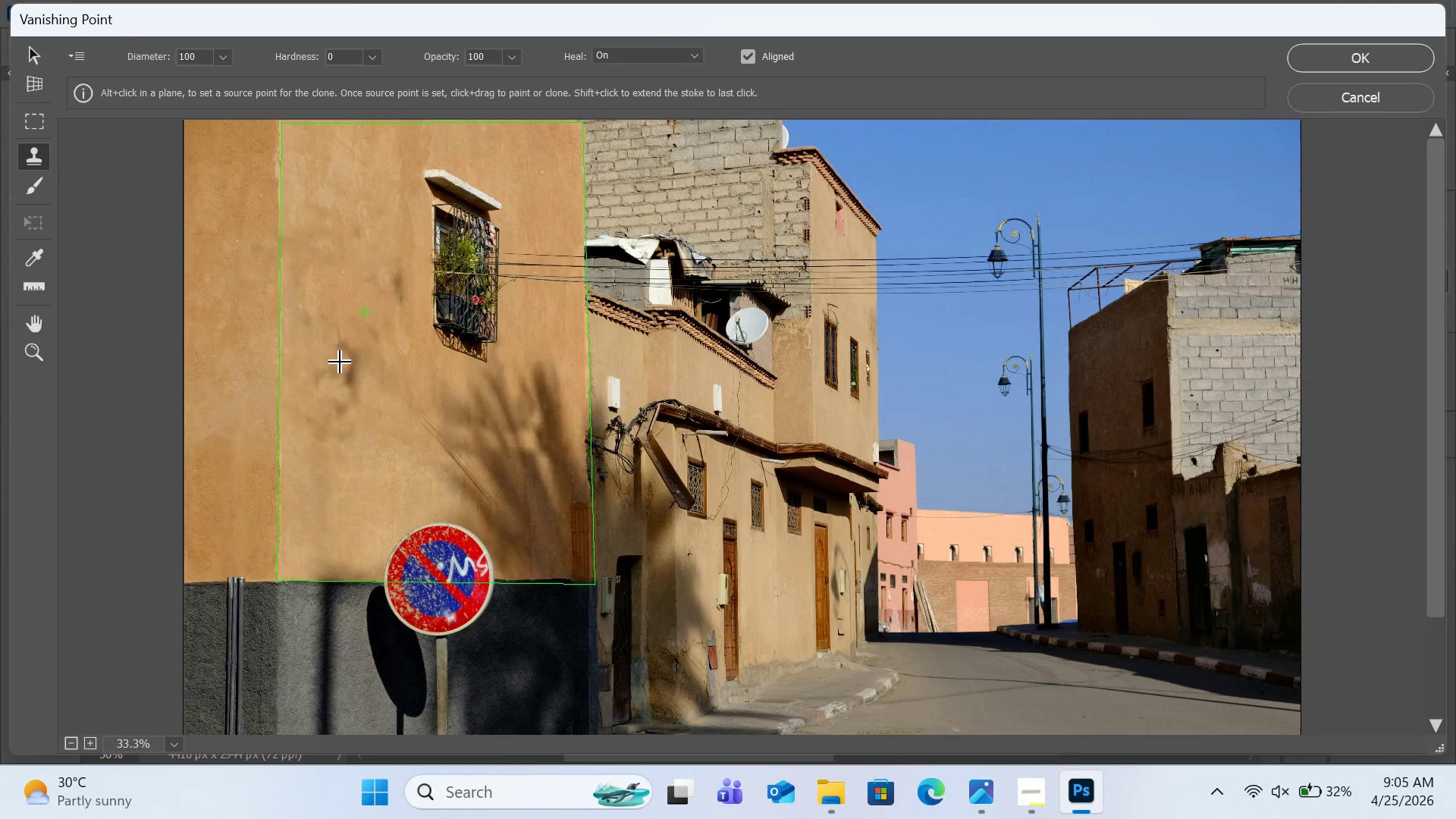 
left_click_drag(start_coordinate=[340, 363], to_coordinate=[334, 403])
 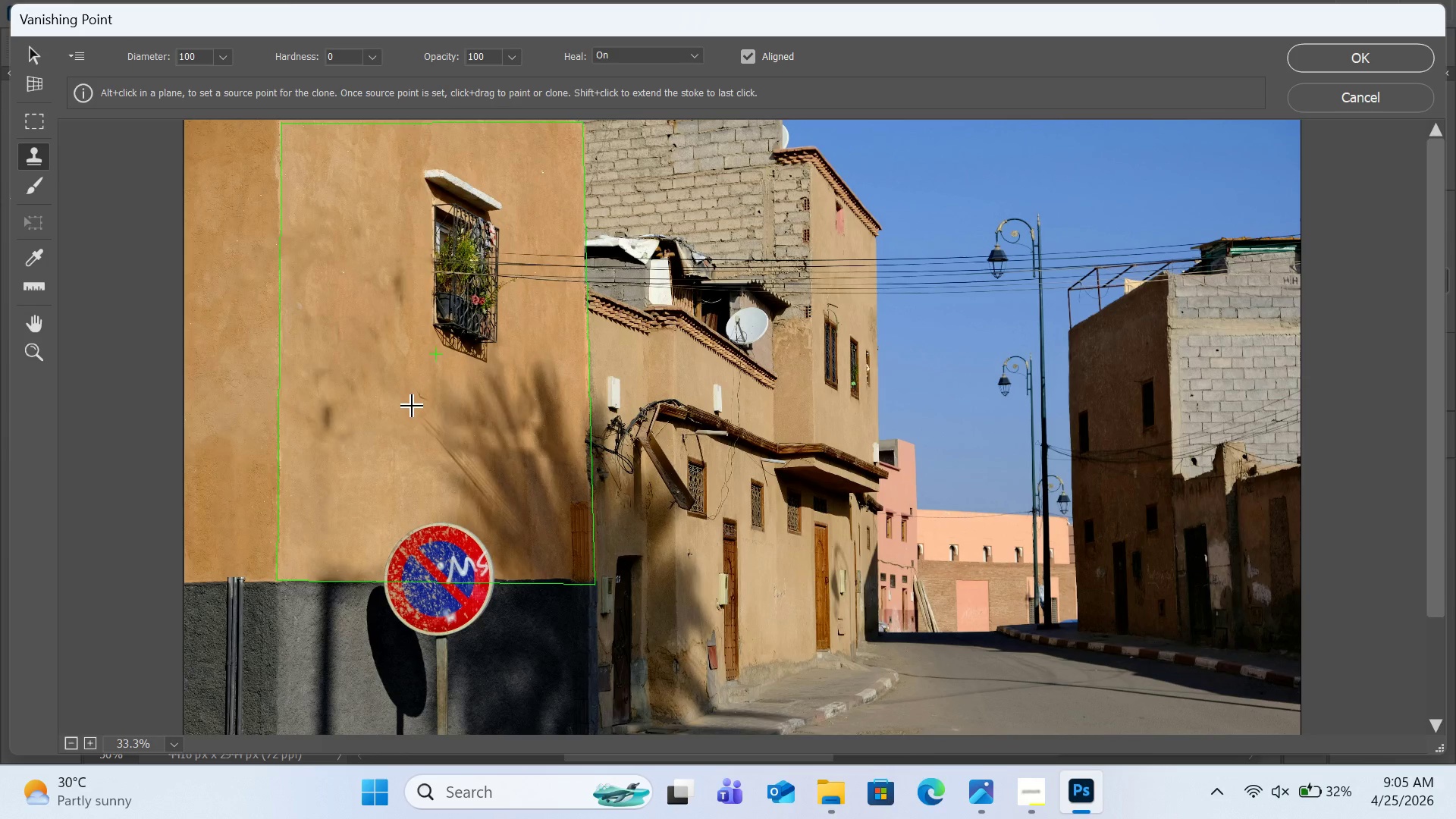 
hold_key(key=AltLeft, duration=0.67)
 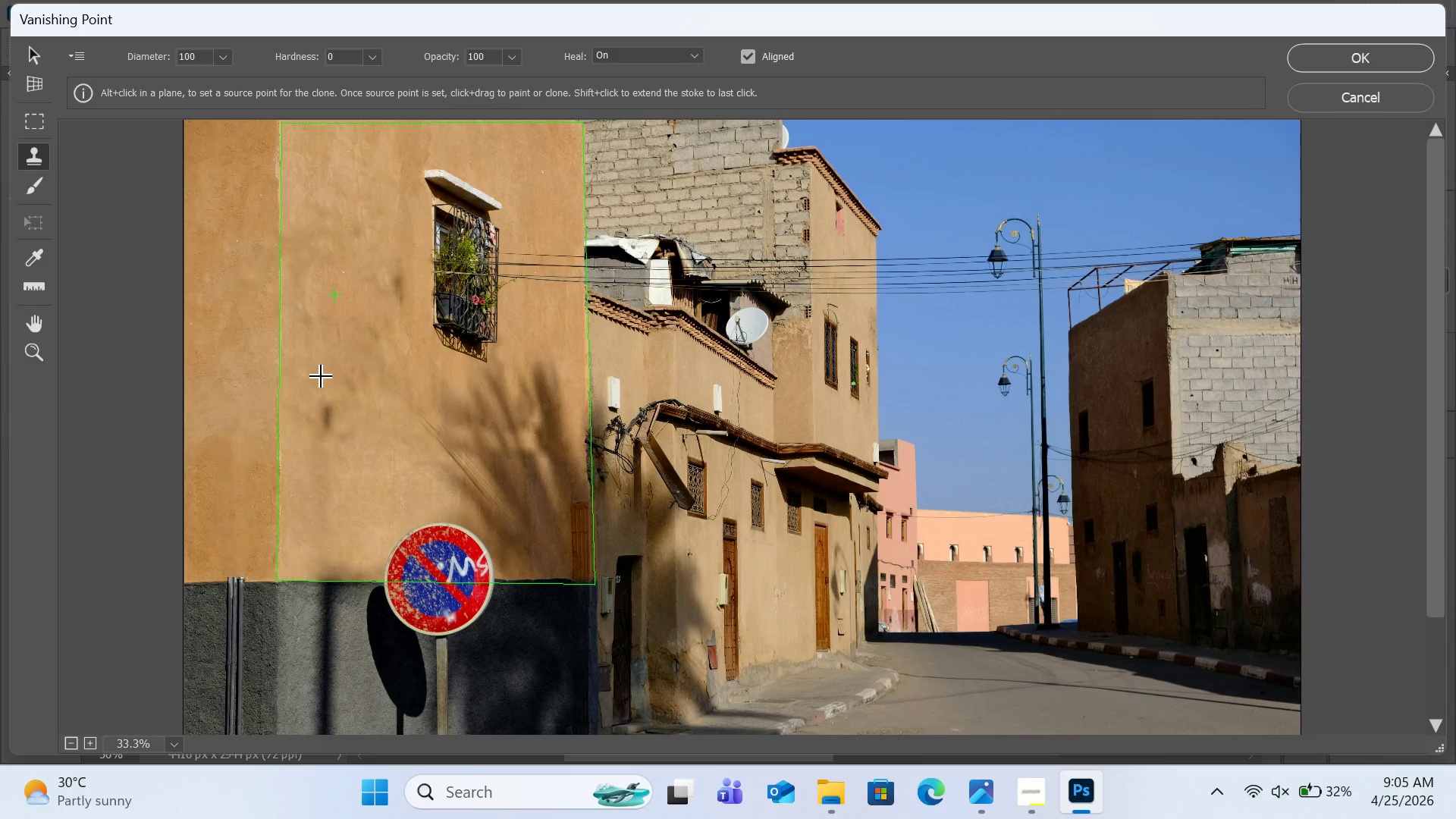 
left_click_drag(start_coordinate=[322, 377], to_coordinate=[337, 438])
 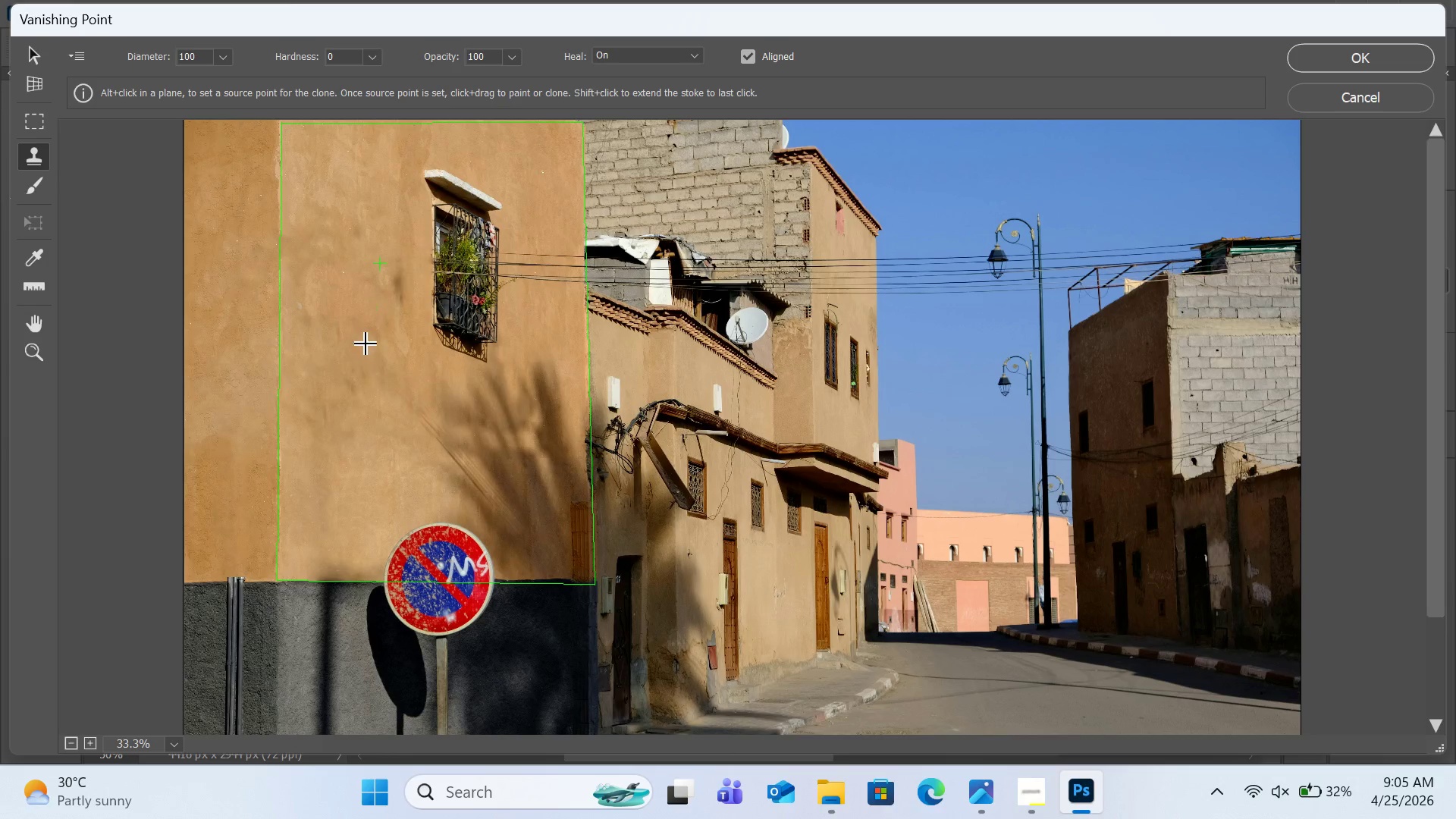 
hold_key(key=AltLeft, duration=0.75)
left_click([362, 433])
 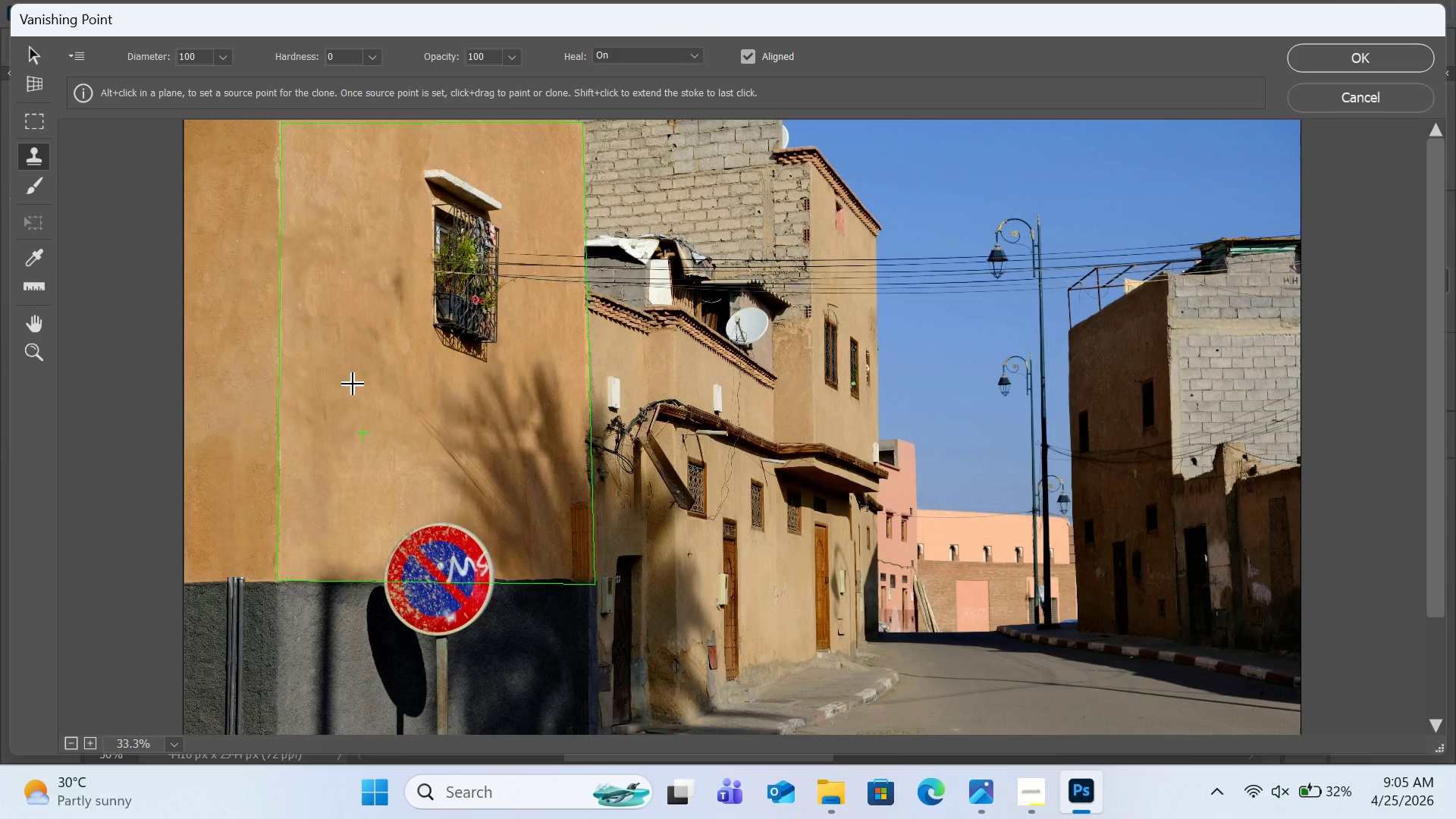 
left_click_drag(start_coordinate=[353, 384], to_coordinate=[349, 384])
 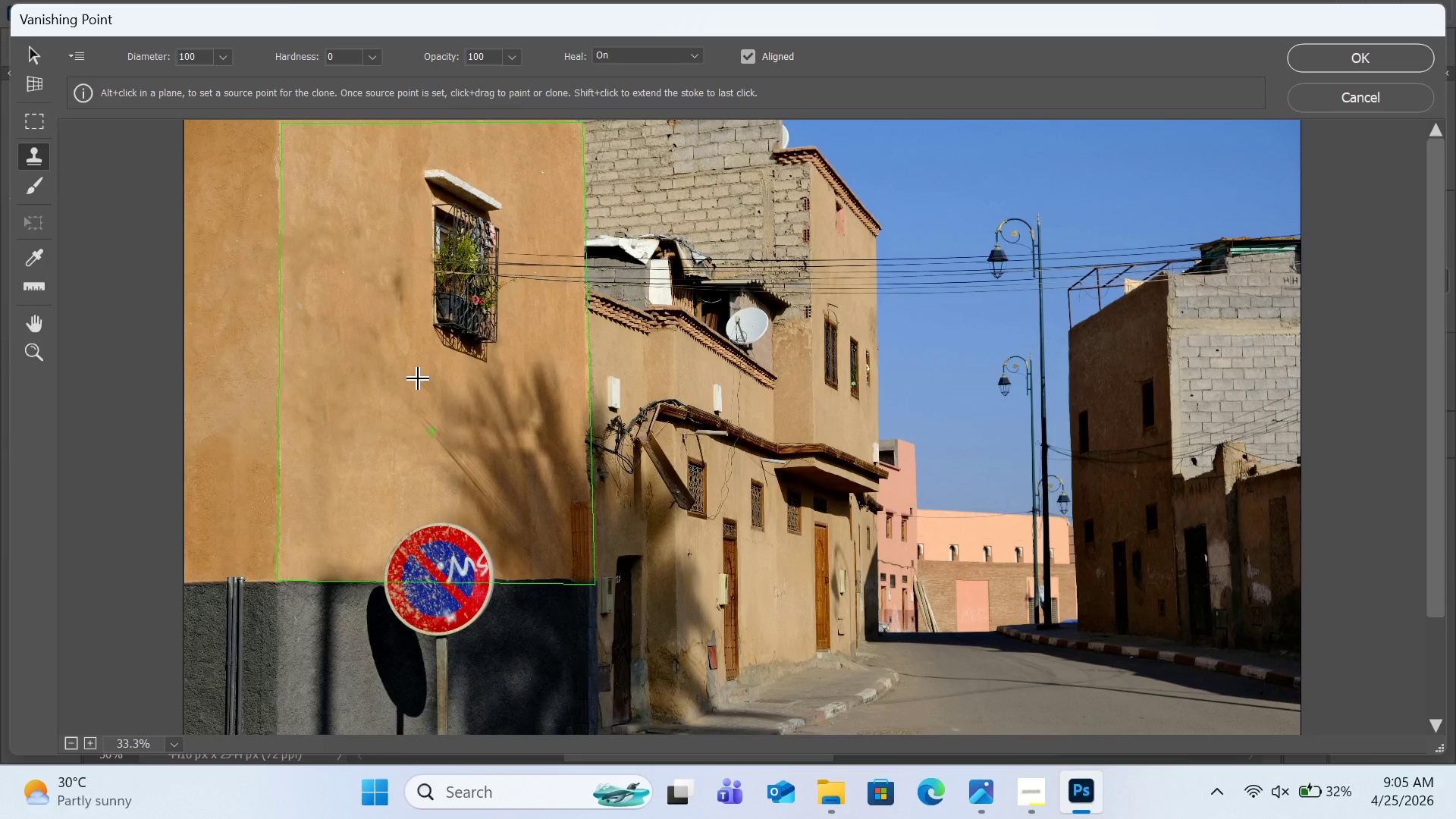 
hold_key(key=AltLeft, duration=0.98)
left_click([358, 299])
 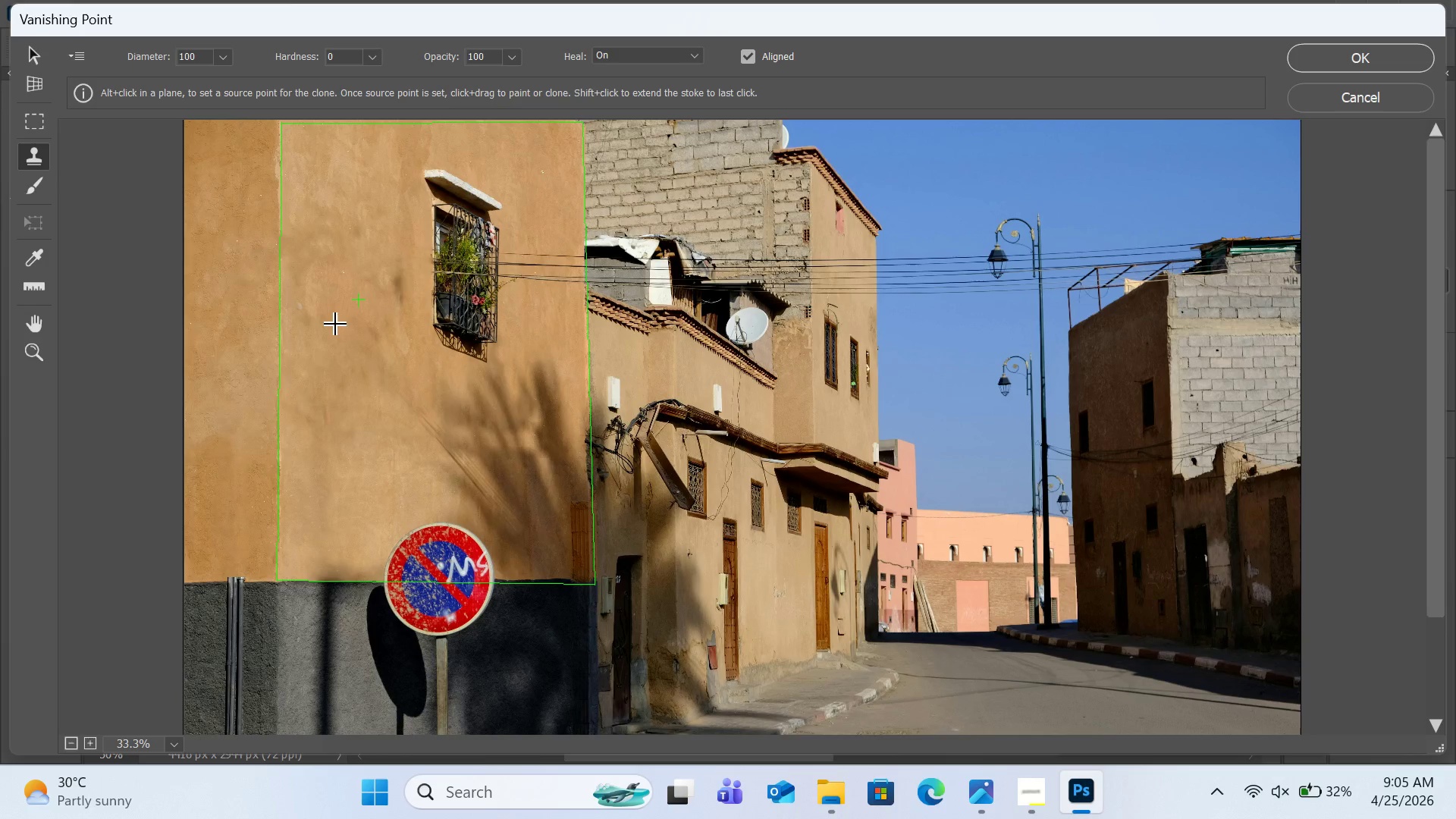 
left_click_drag(start_coordinate=[336, 325], to_coordinate=[335, 352])
 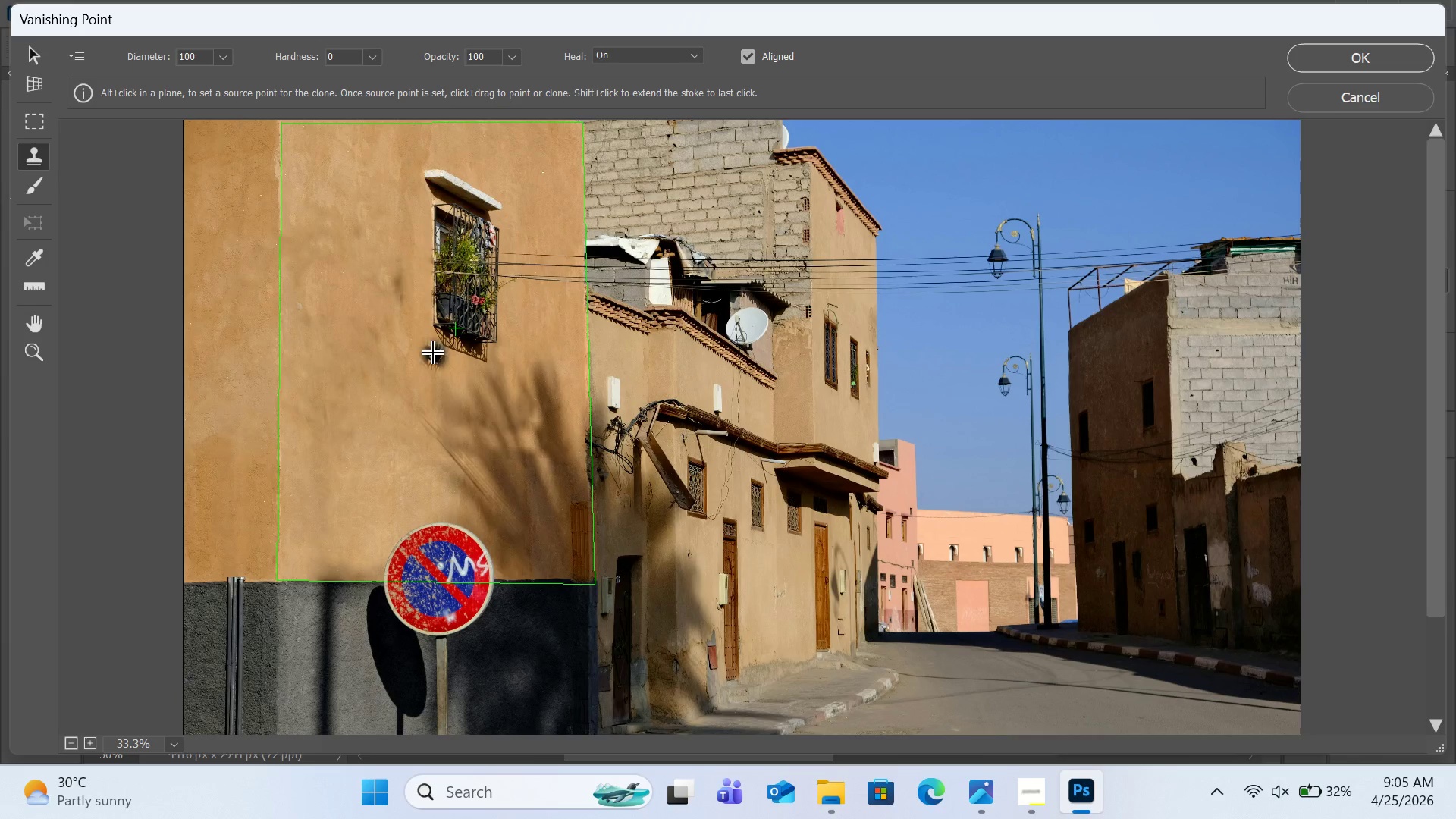 
hold_key(key=AltLeft, duration=0.89)
left_click([378, 234])
 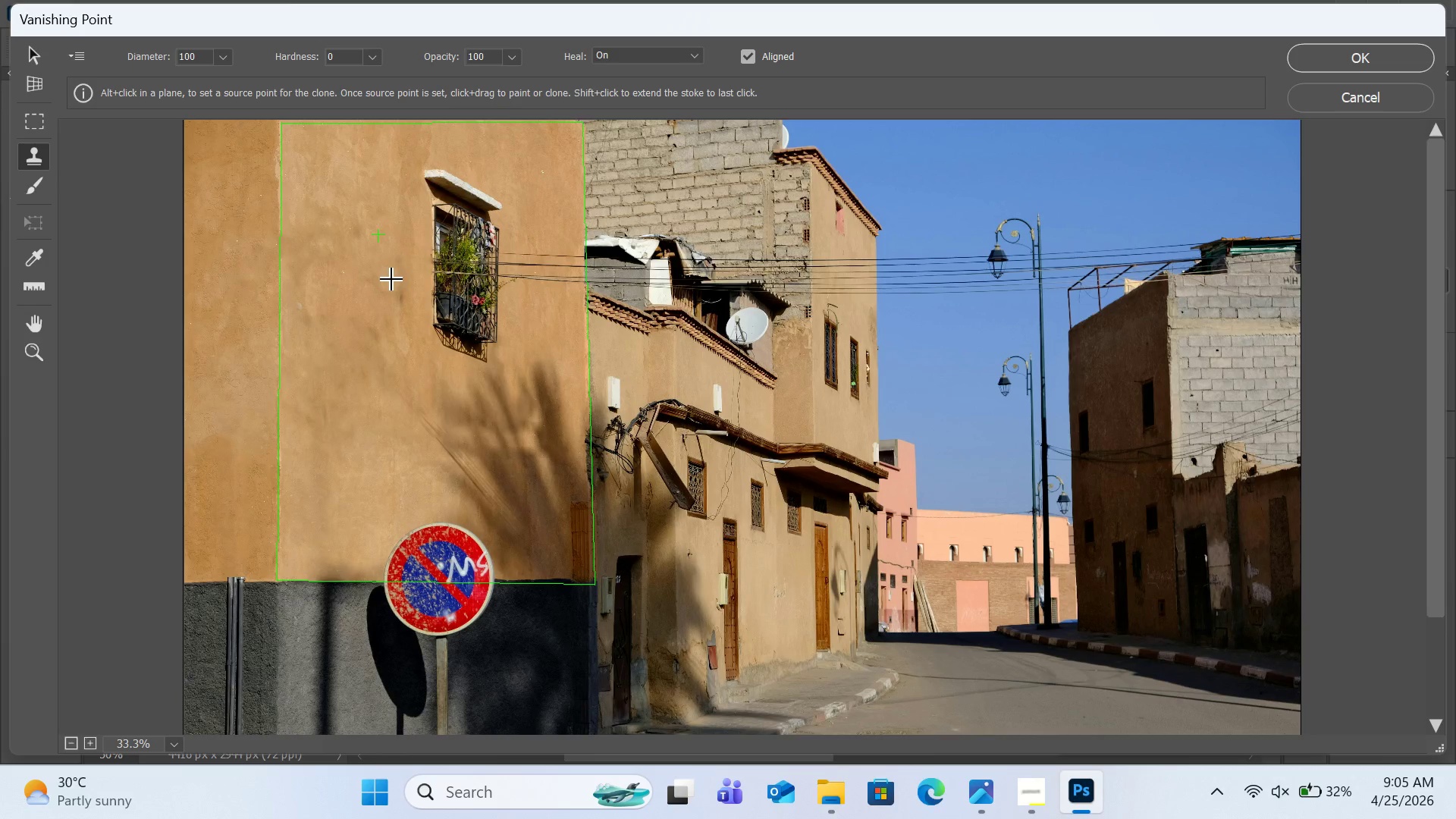 
left_click_drag(start_coordinate=[392, 280], to_coordinate=[406, 312])
 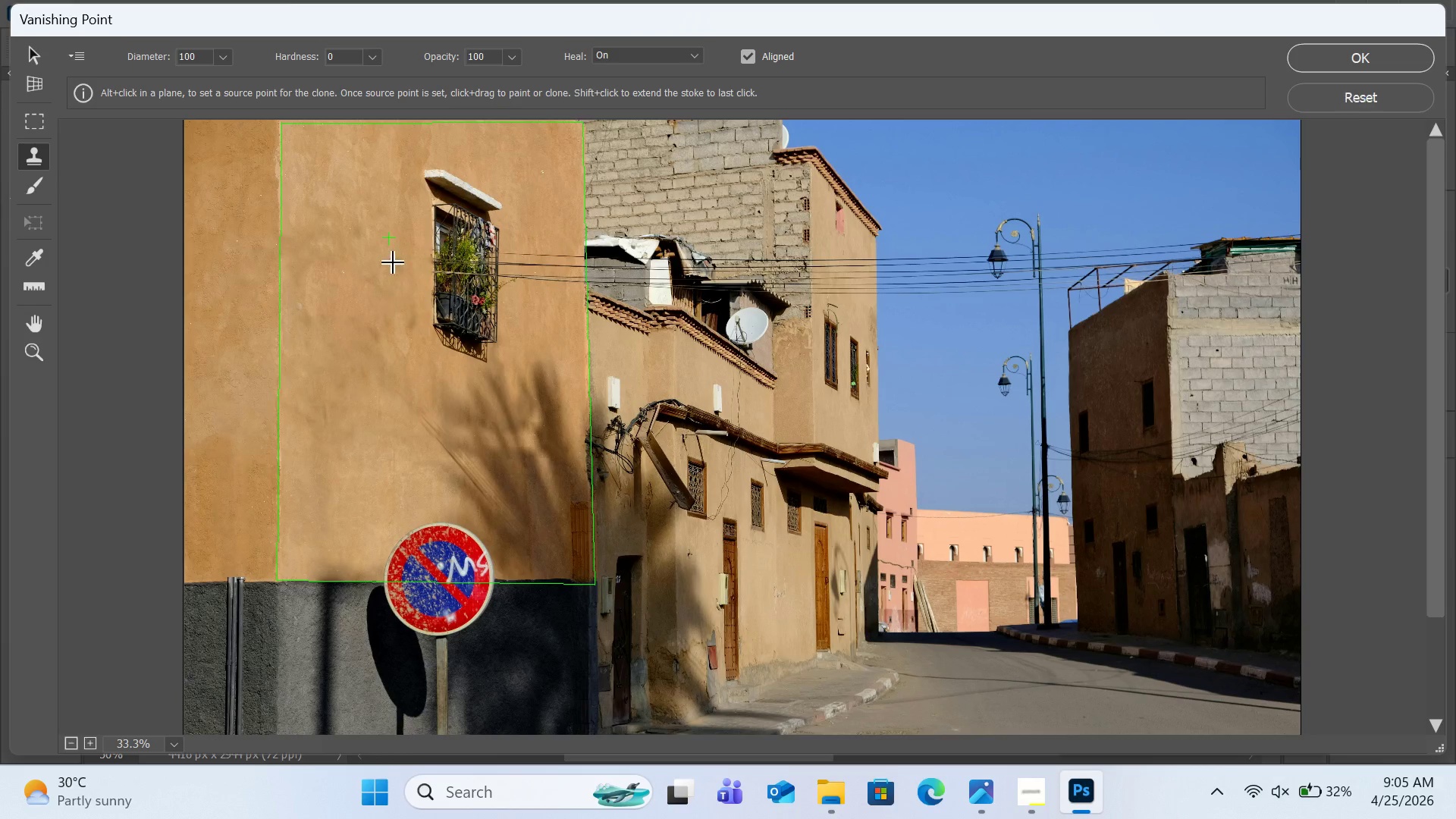 
hold_key(key=AltLeft, duration=7.92)
left_click([375, 187])
 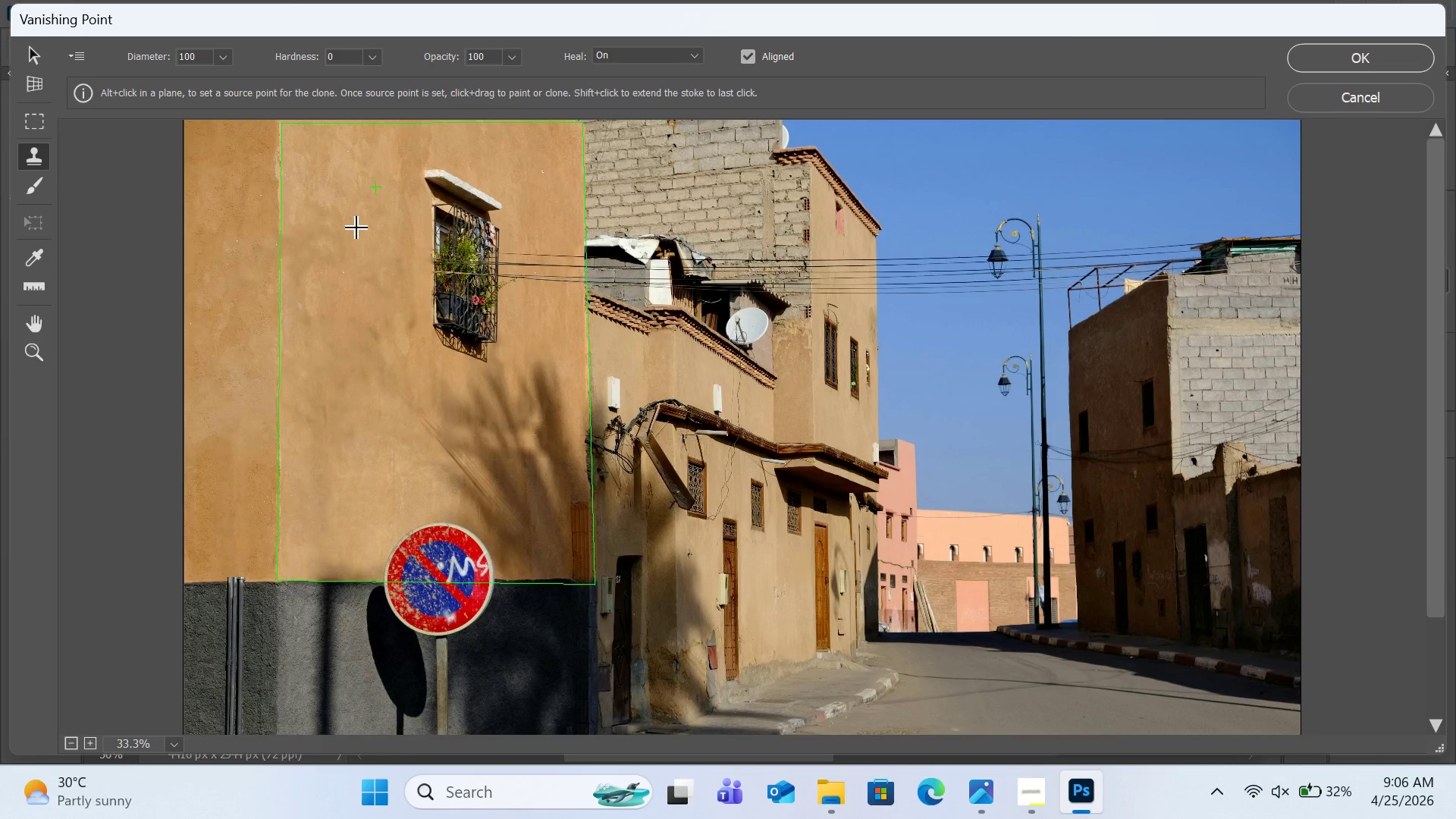 
left_click_drag(start_coordinate=[357, 232], to_coordinate=[359, 237])
 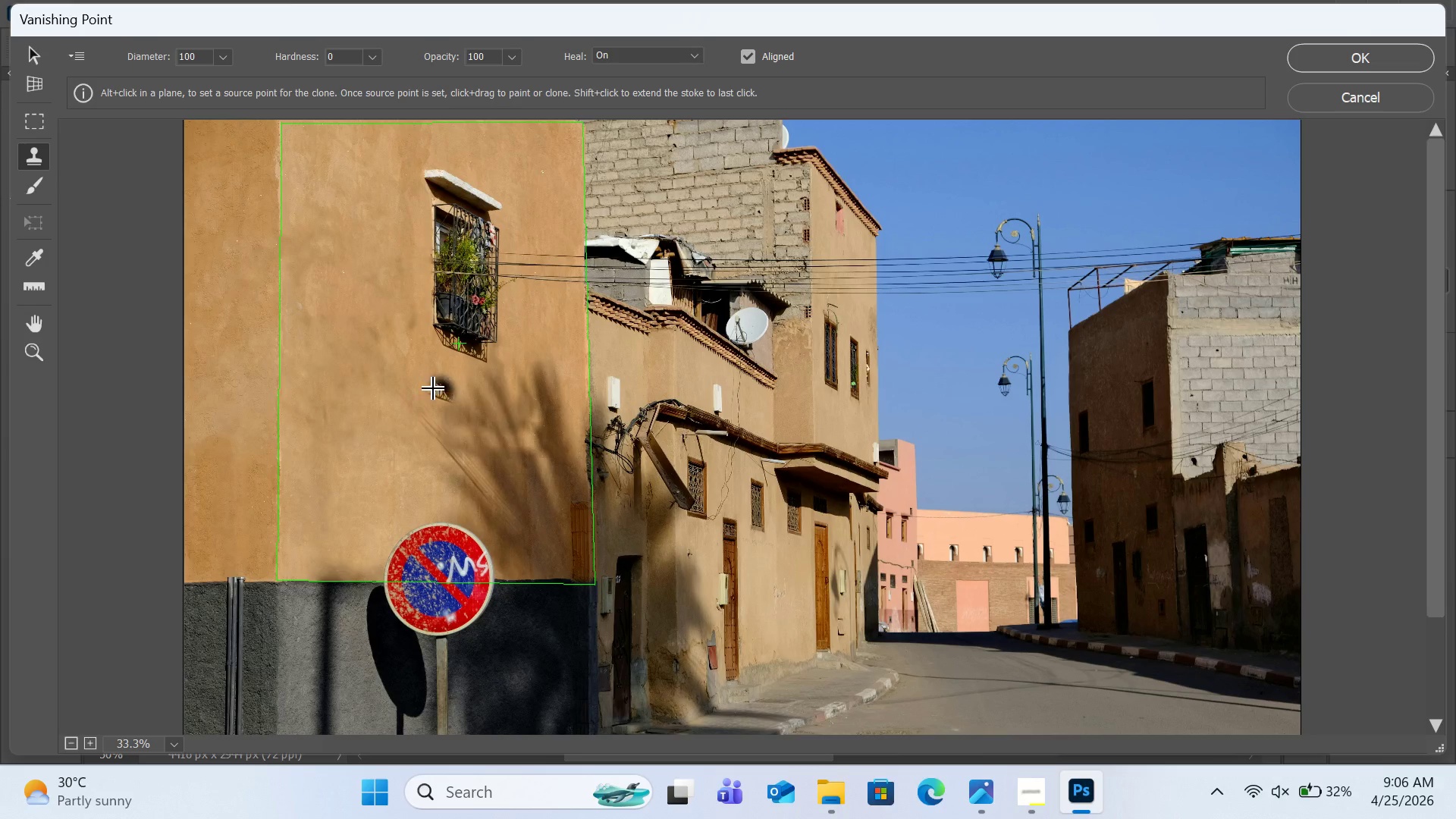 
hold_key(key=AltLeft, duration=1.03)
 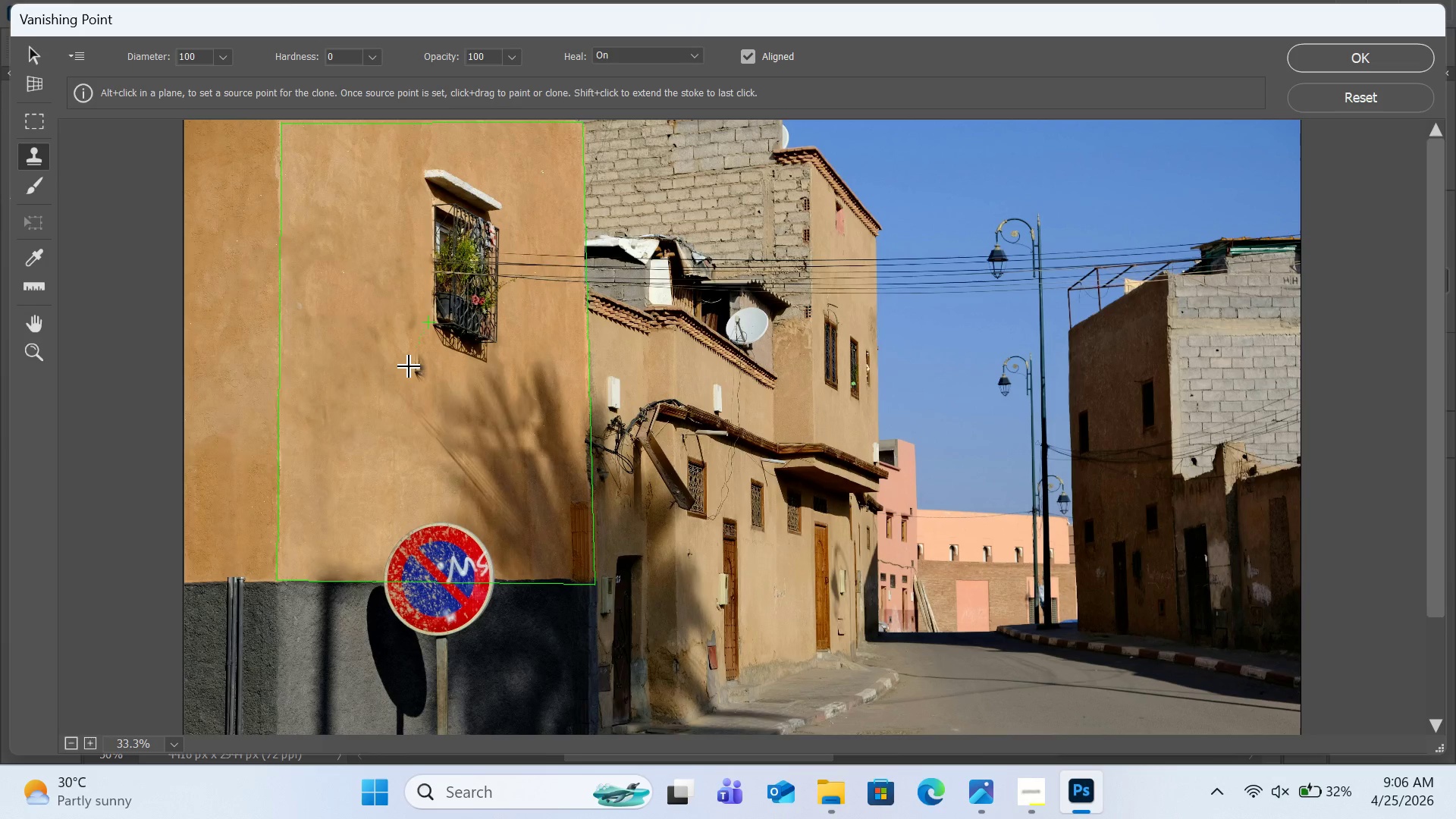 
hold_key(key=AltLeft, duration=2.33)
 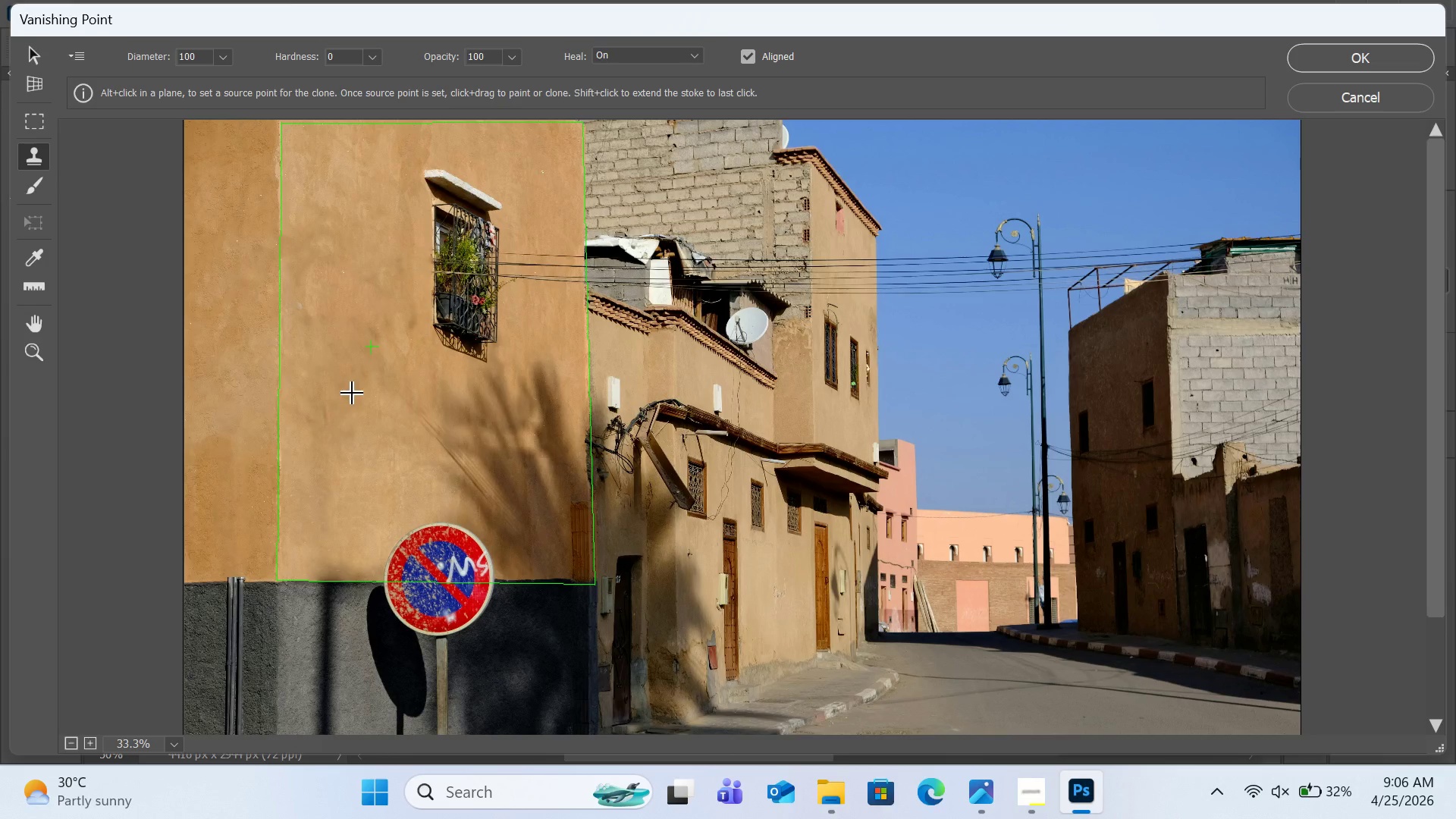 
hold_key(key=AltLeft, duration=1.09)
 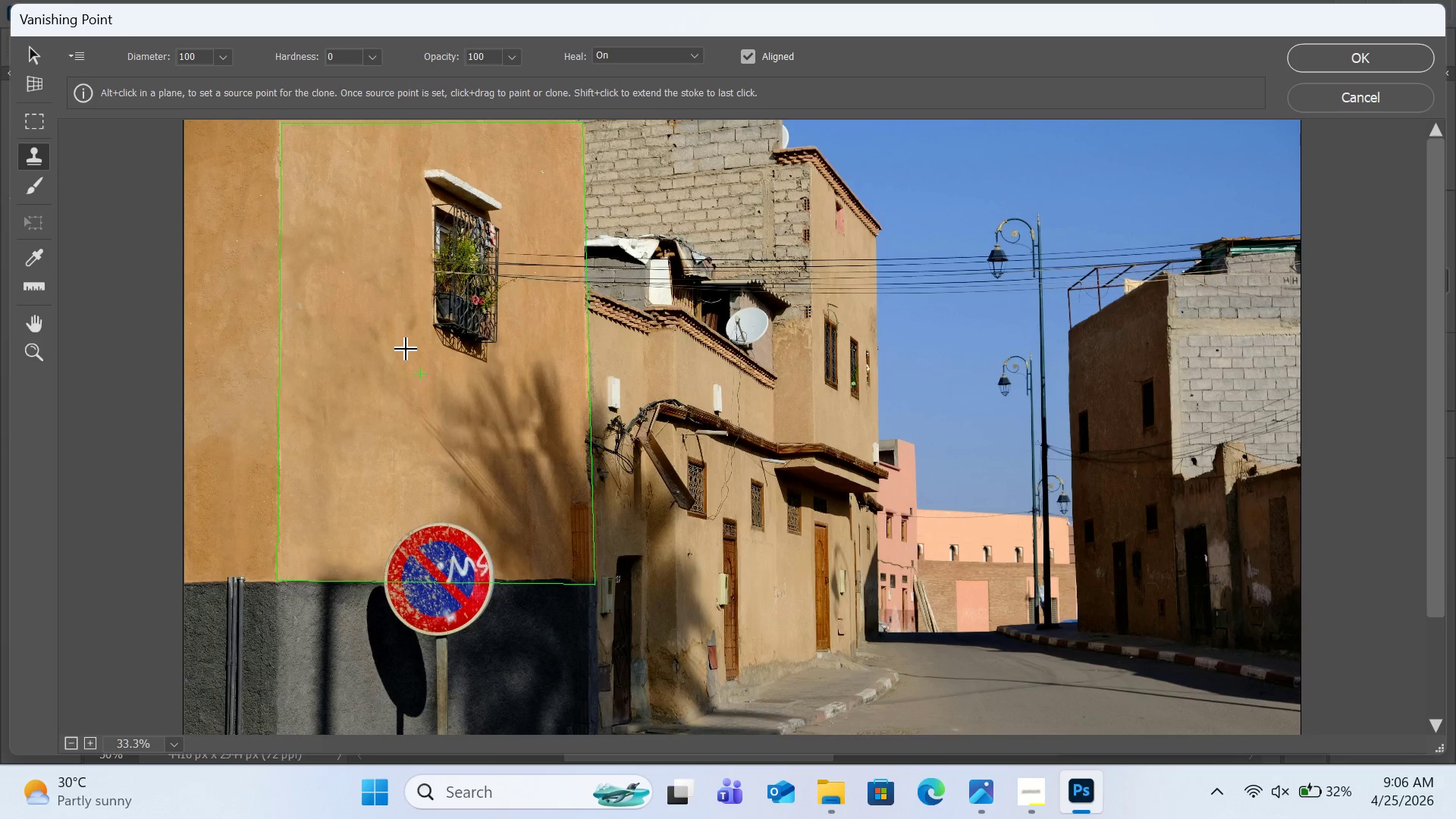 
left_click_drag(start_coordinate=[406, 344], to_coordinate=[411, 324])
 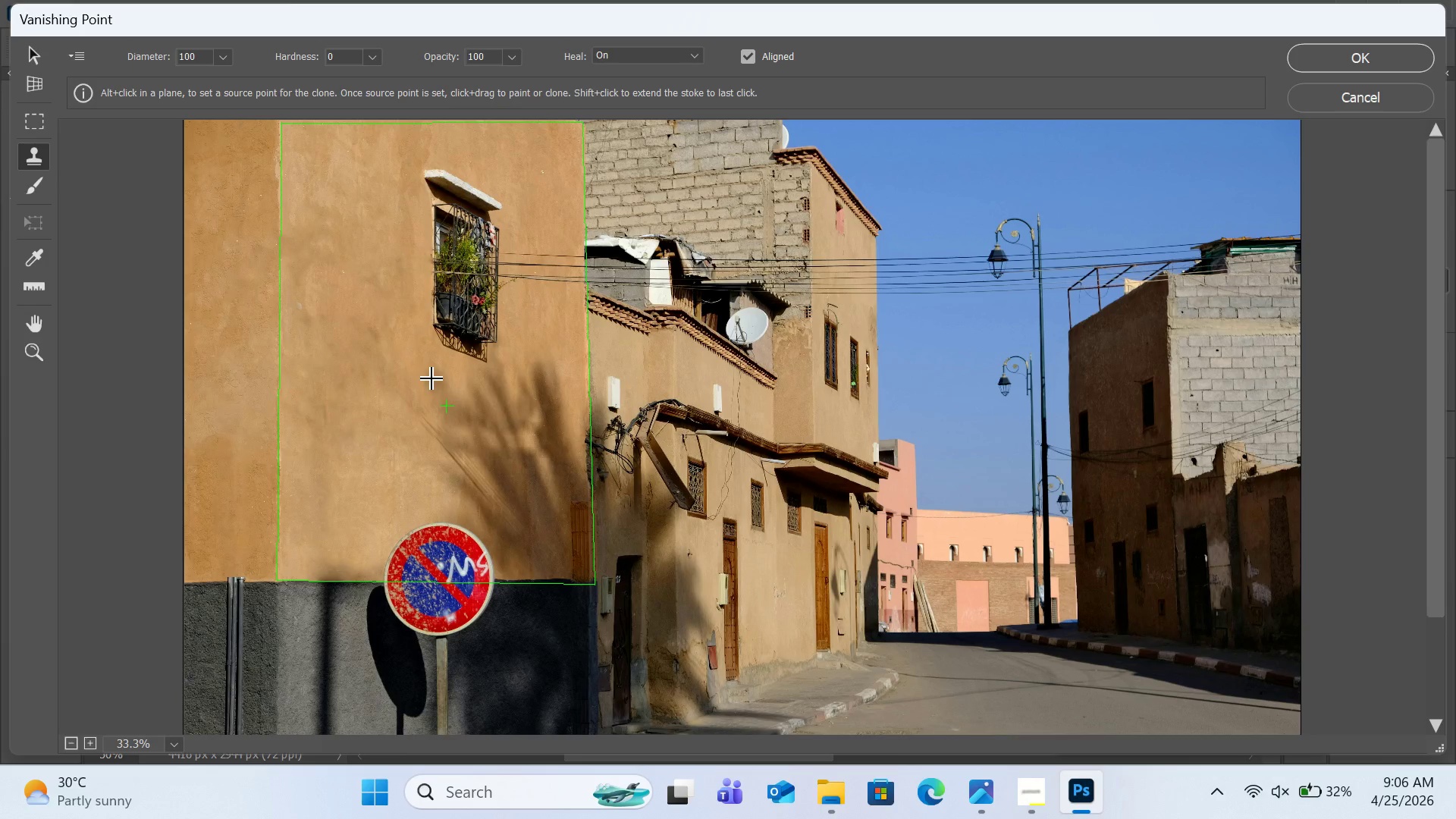 
hold_key(key=AltLeft, duration=0.64)
 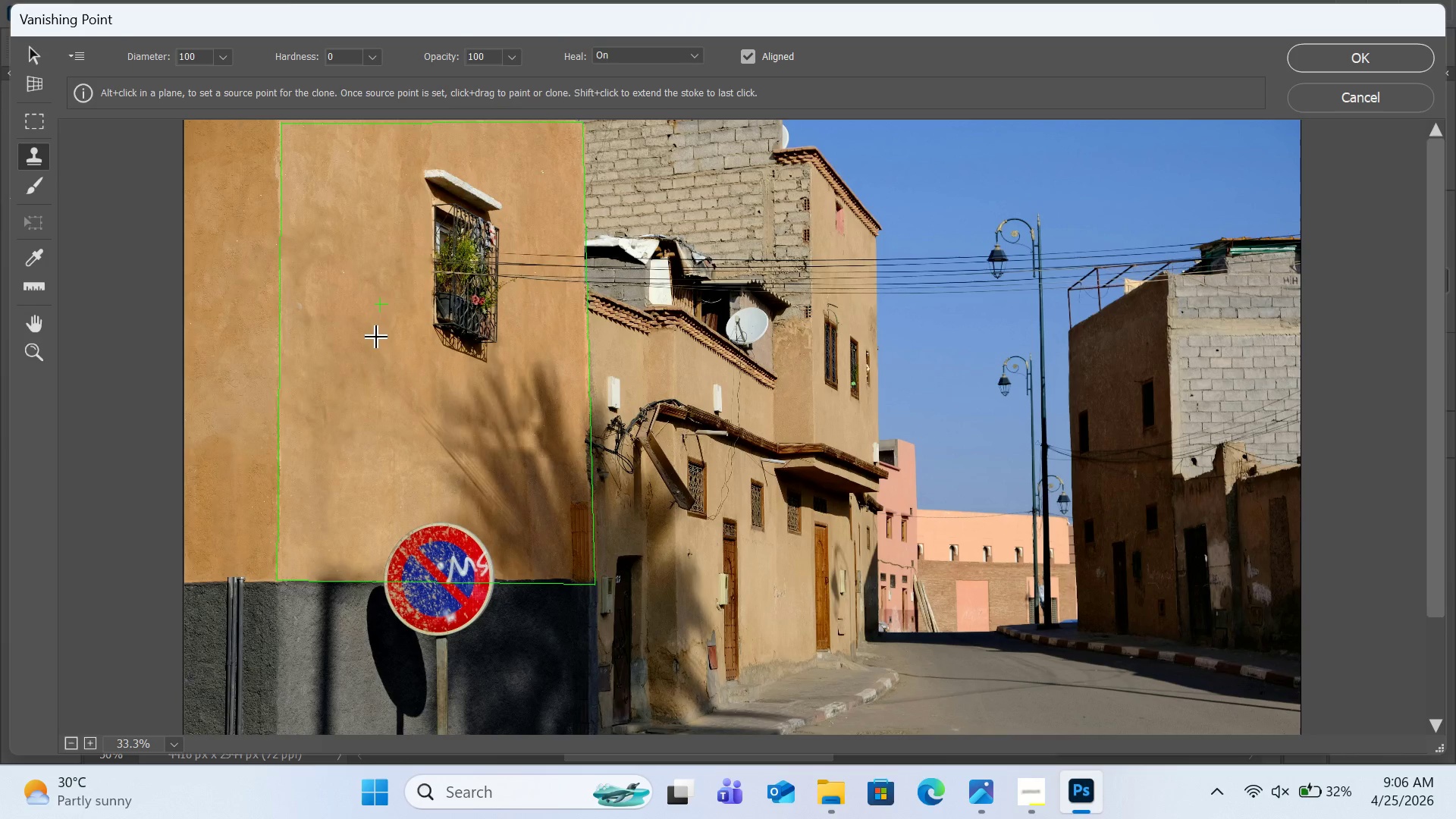 
left_click_drag(start_coordinate=[381, 331], to_coordinate=[370, 325])
 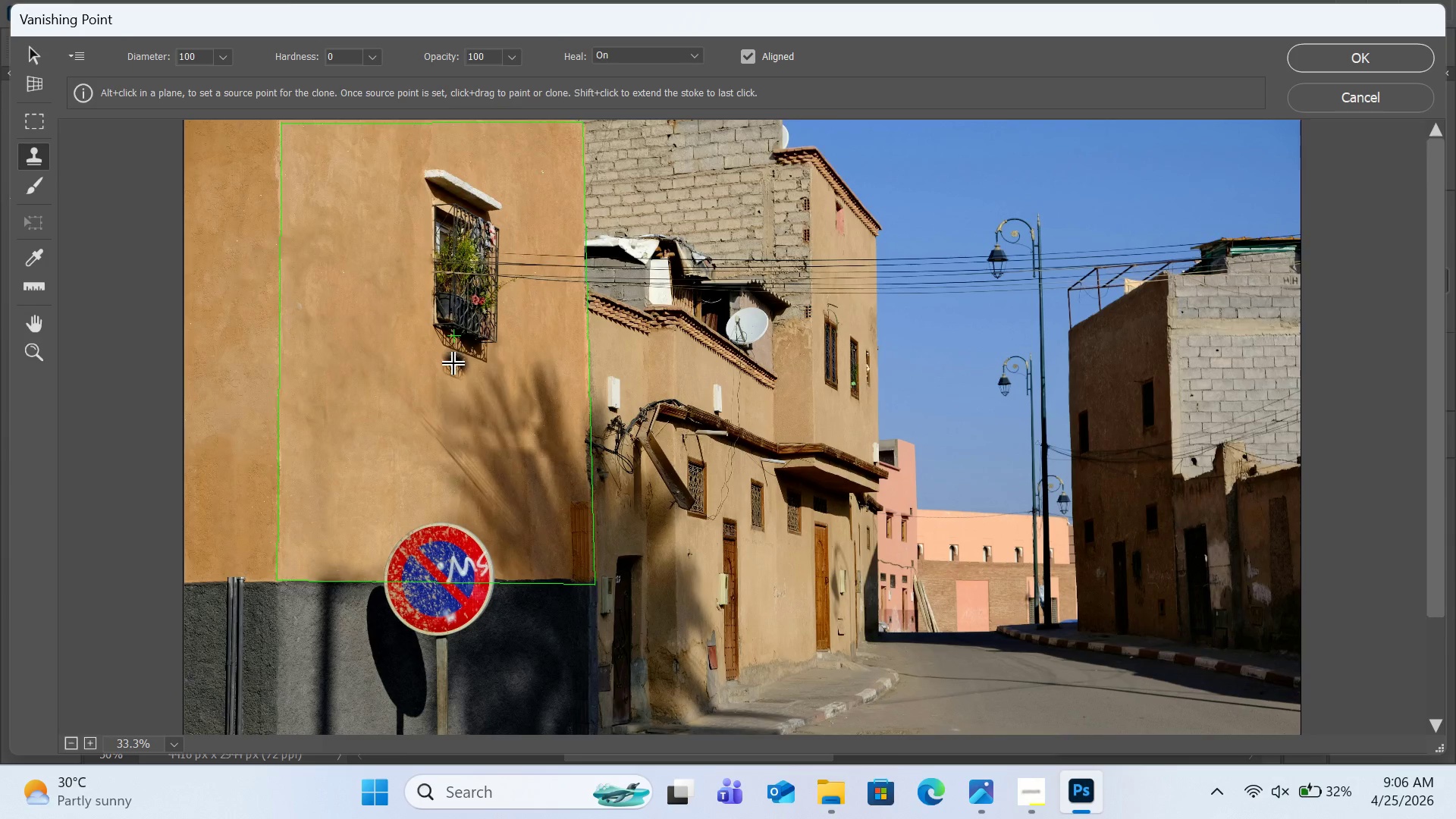 
scroll: coordinate [454, 364], scroll_direction: down, amount: 2.0
 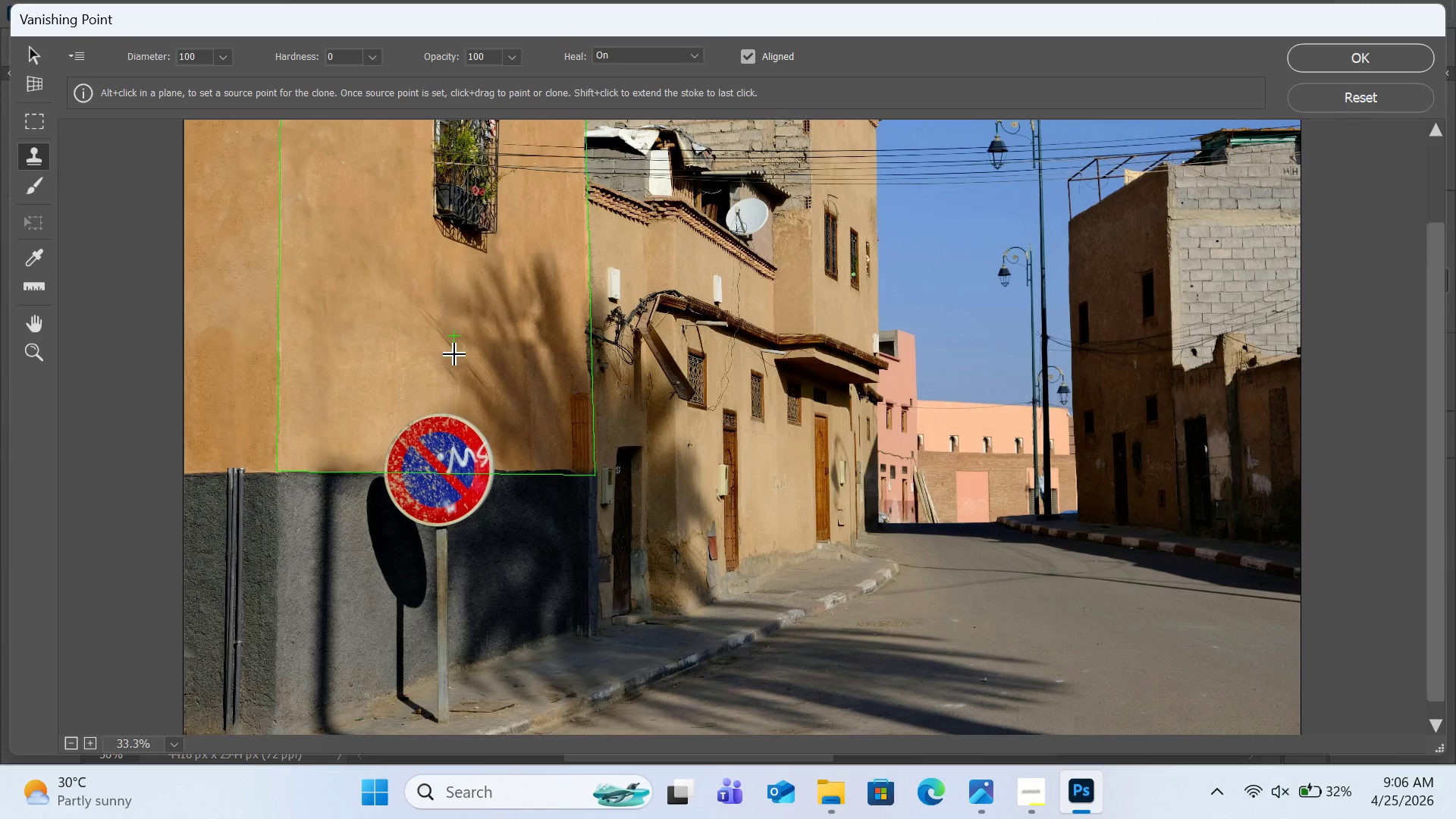 
hold_key(key=AltLeft, duration=3.67)
 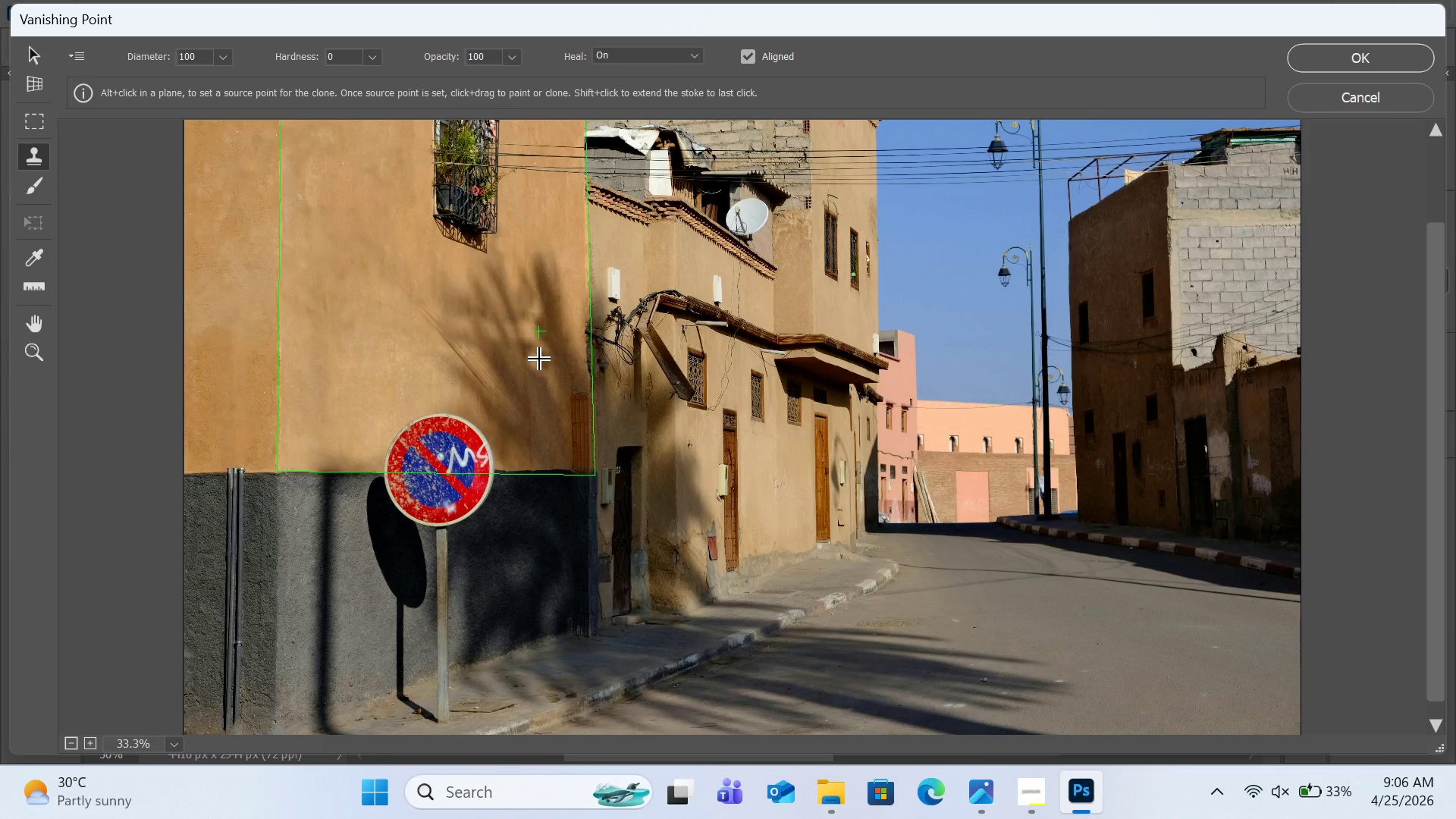 
scroll: coordinate [540, 359], scroll_direction: up, amount: 5.0
 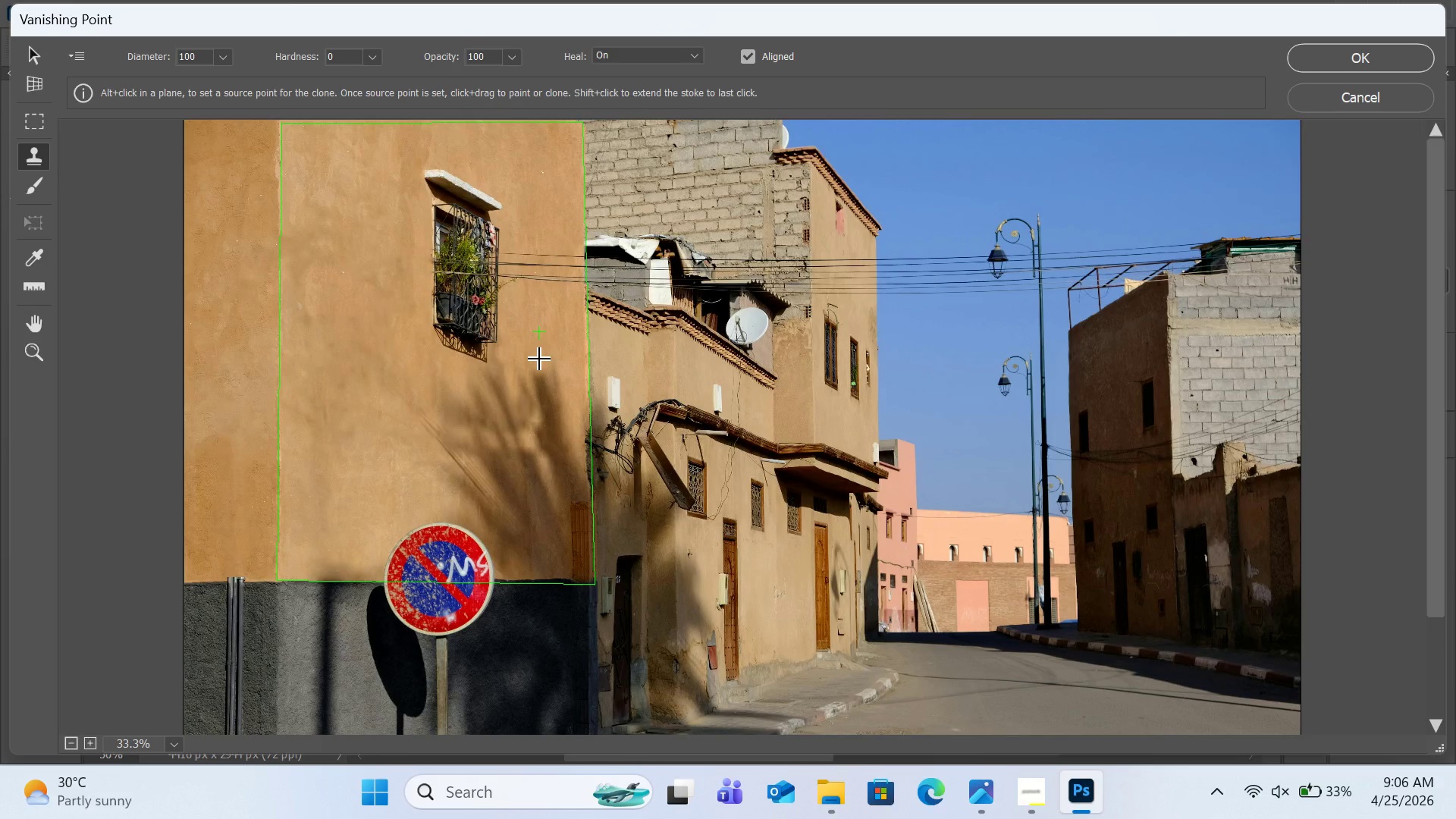 
wait(5.89)
 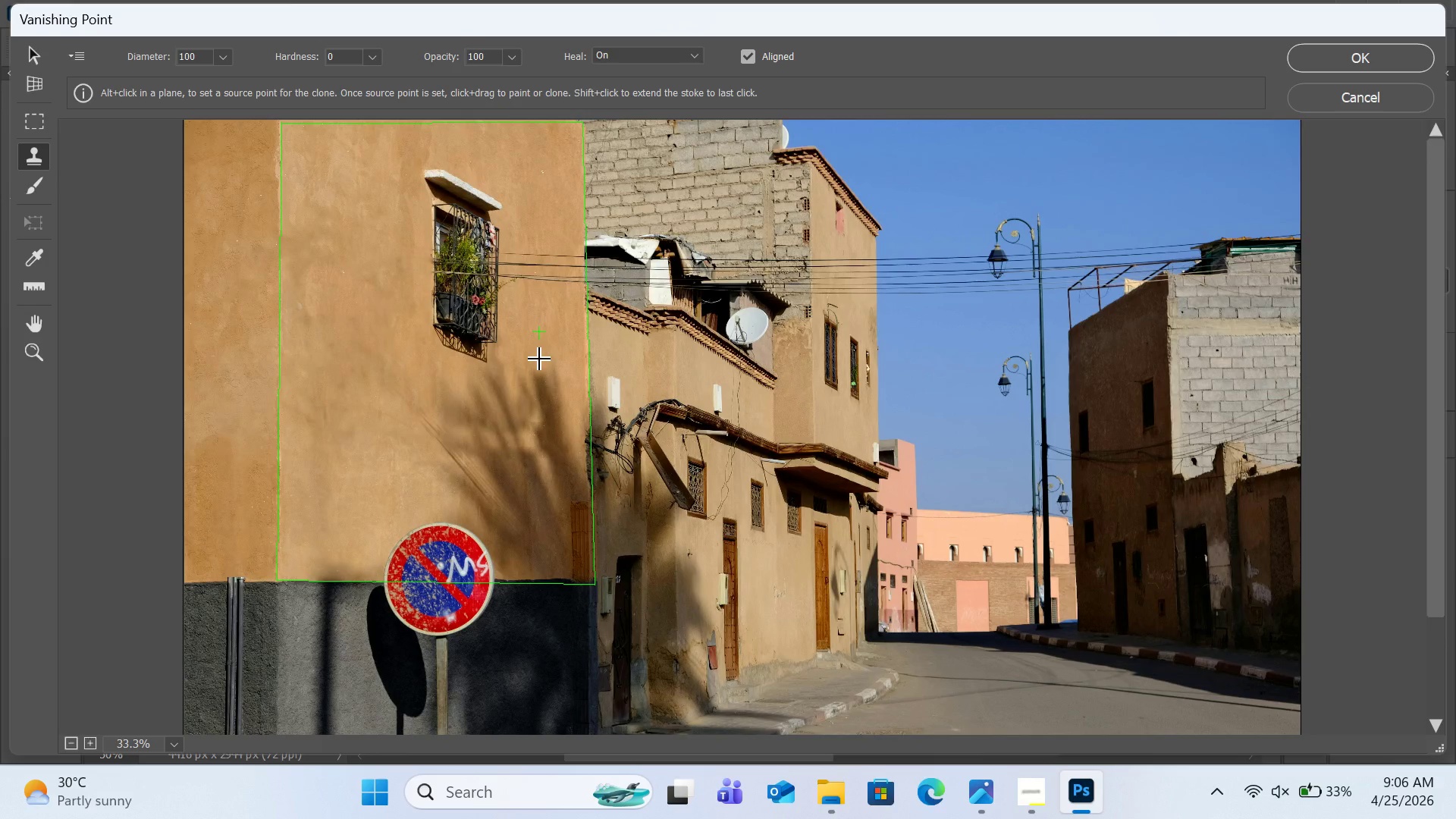 
left_click_drag(start_coordinate=[318, 414], to_coordinate=[349, 465])
 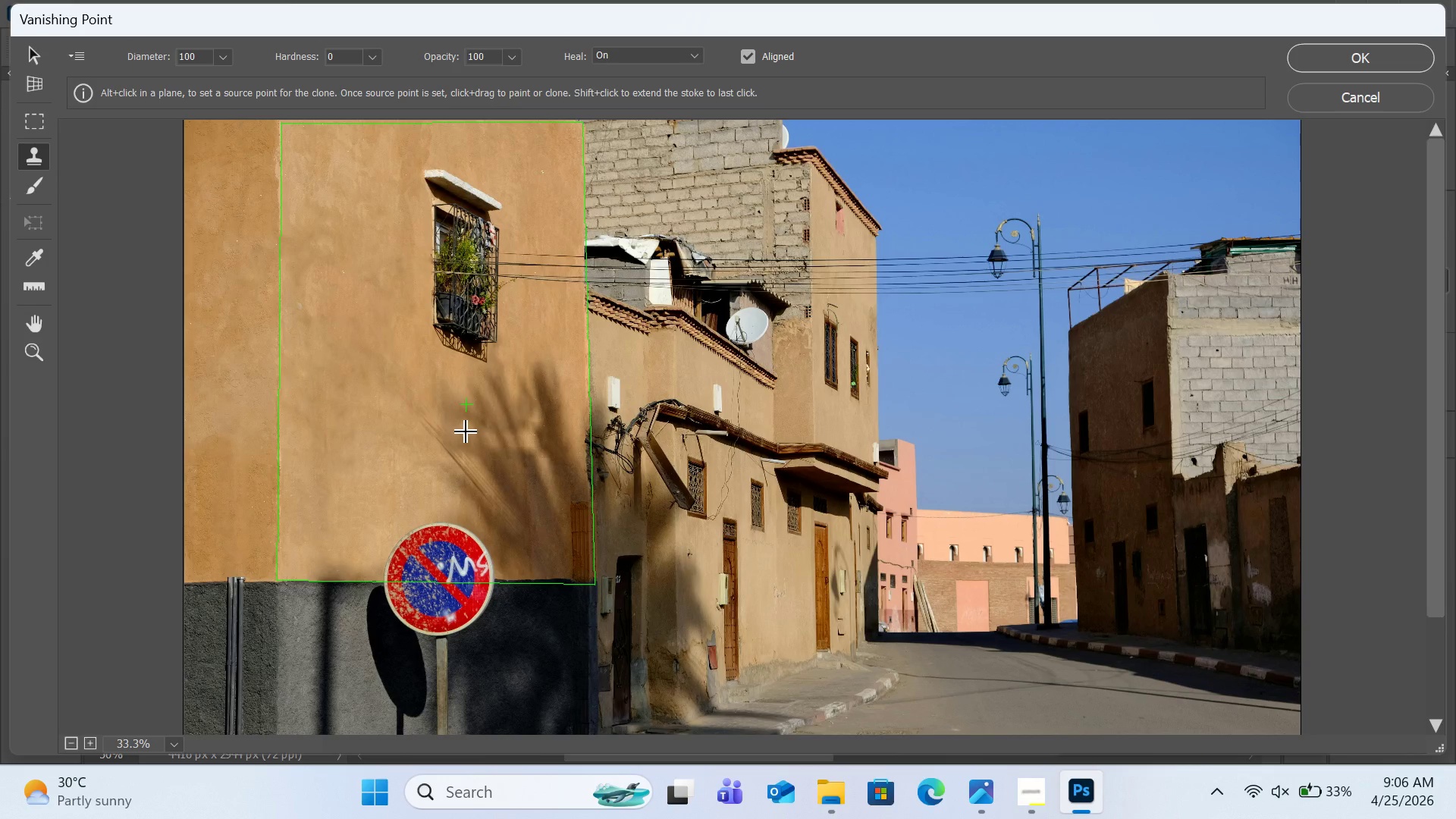 
hold_key(key=ControlRight, duration=2.48)
 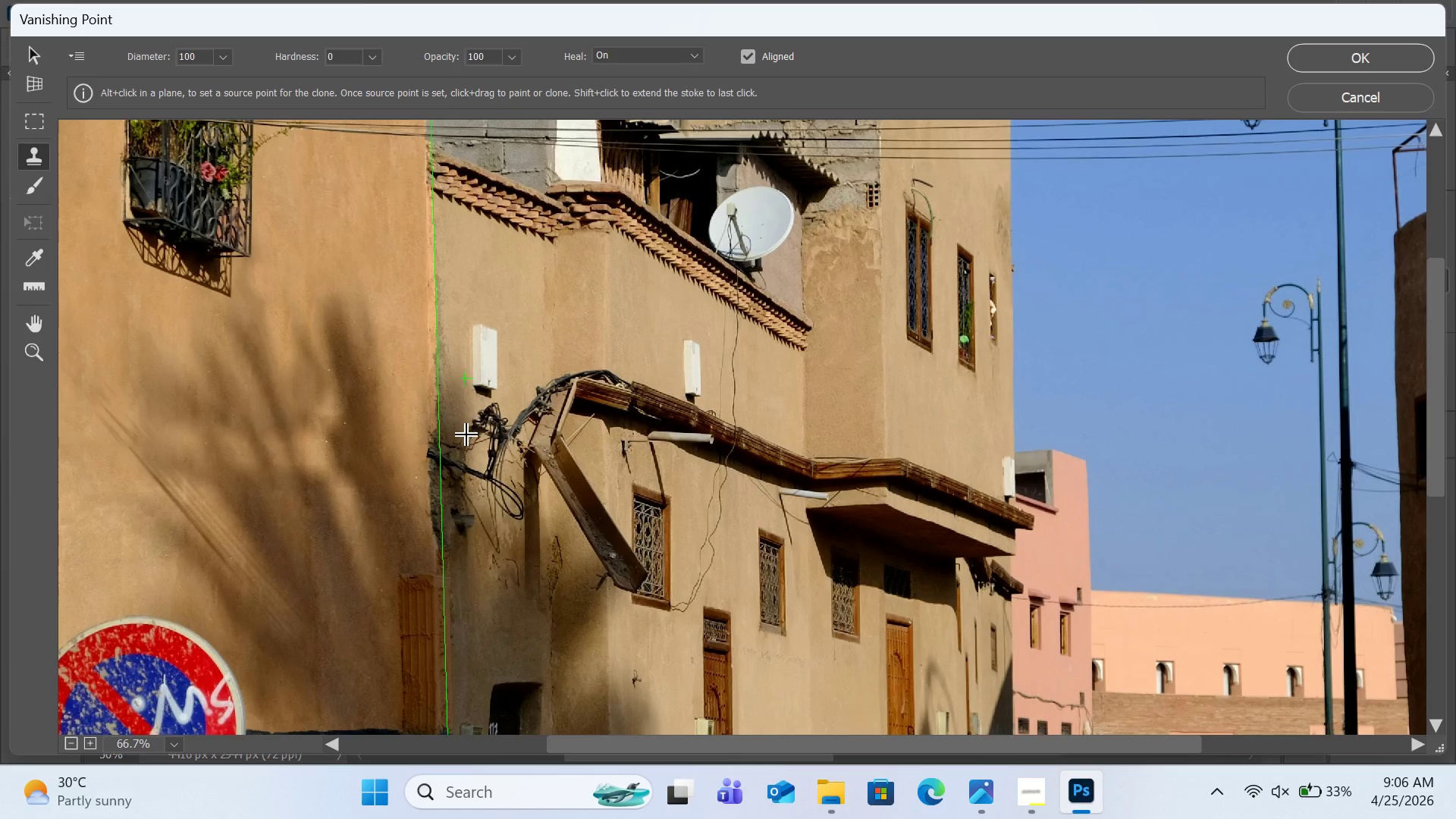 
key(Equal)
 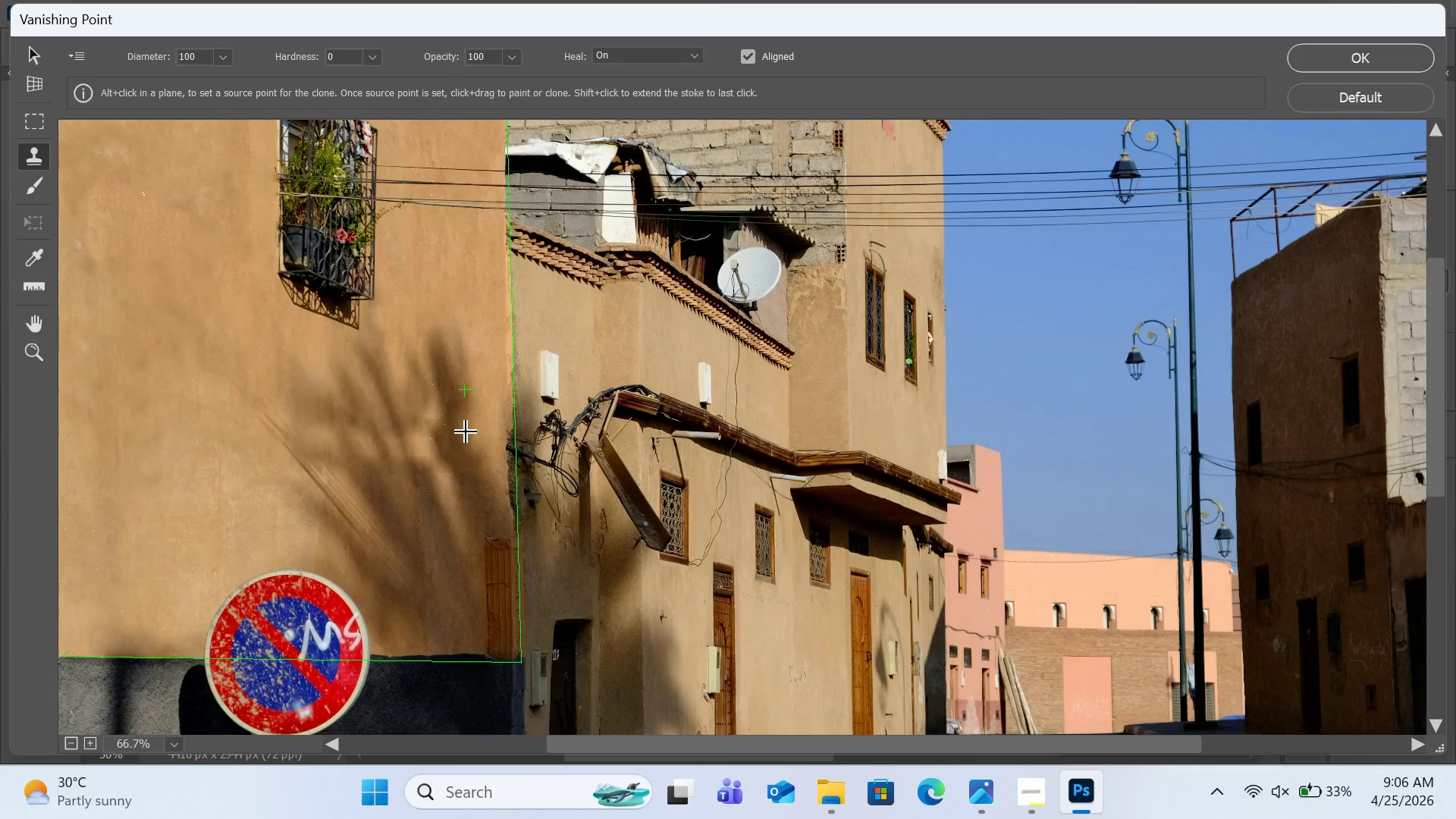 
key(Equal)
 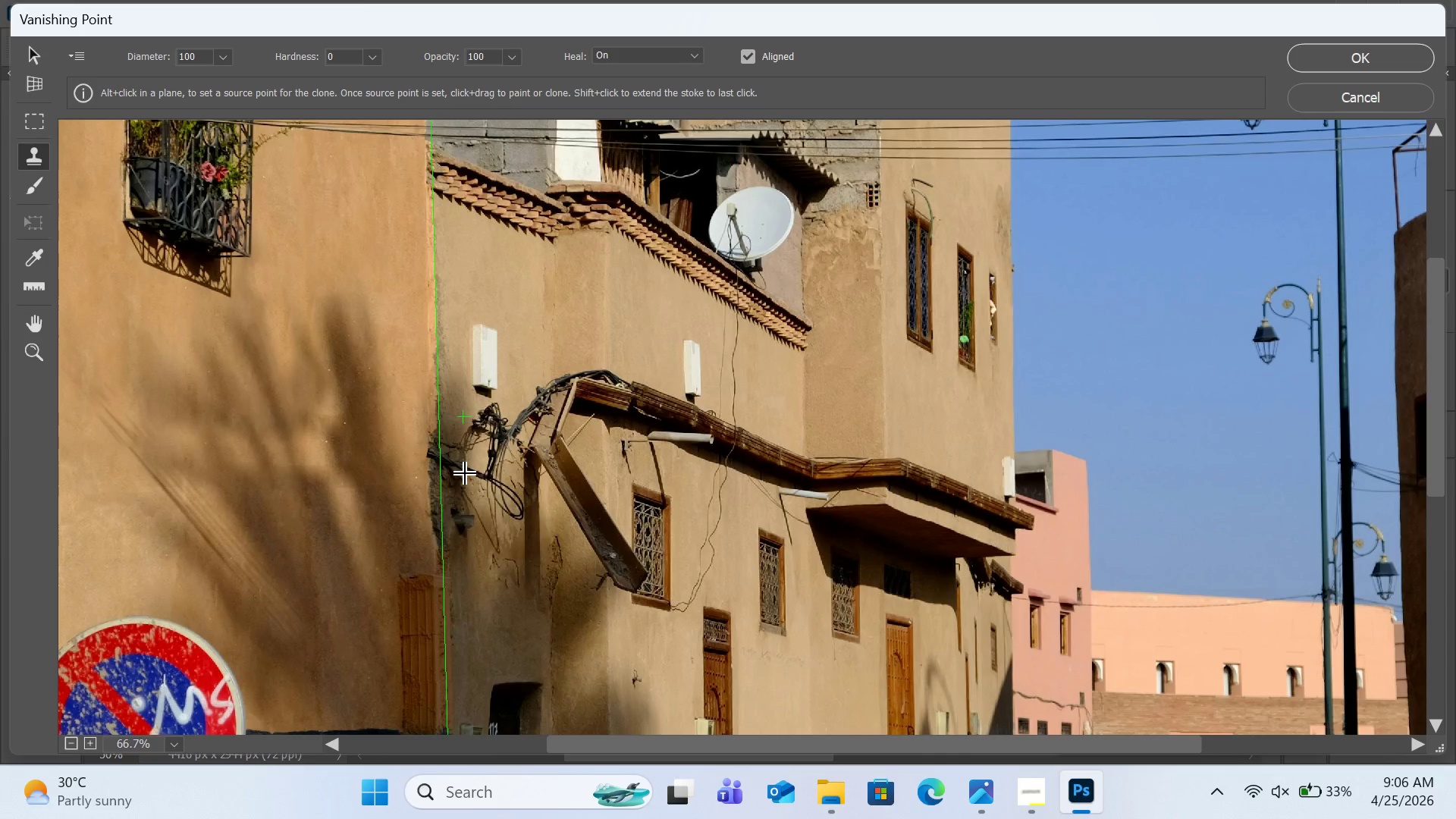 
key(Control+H)
 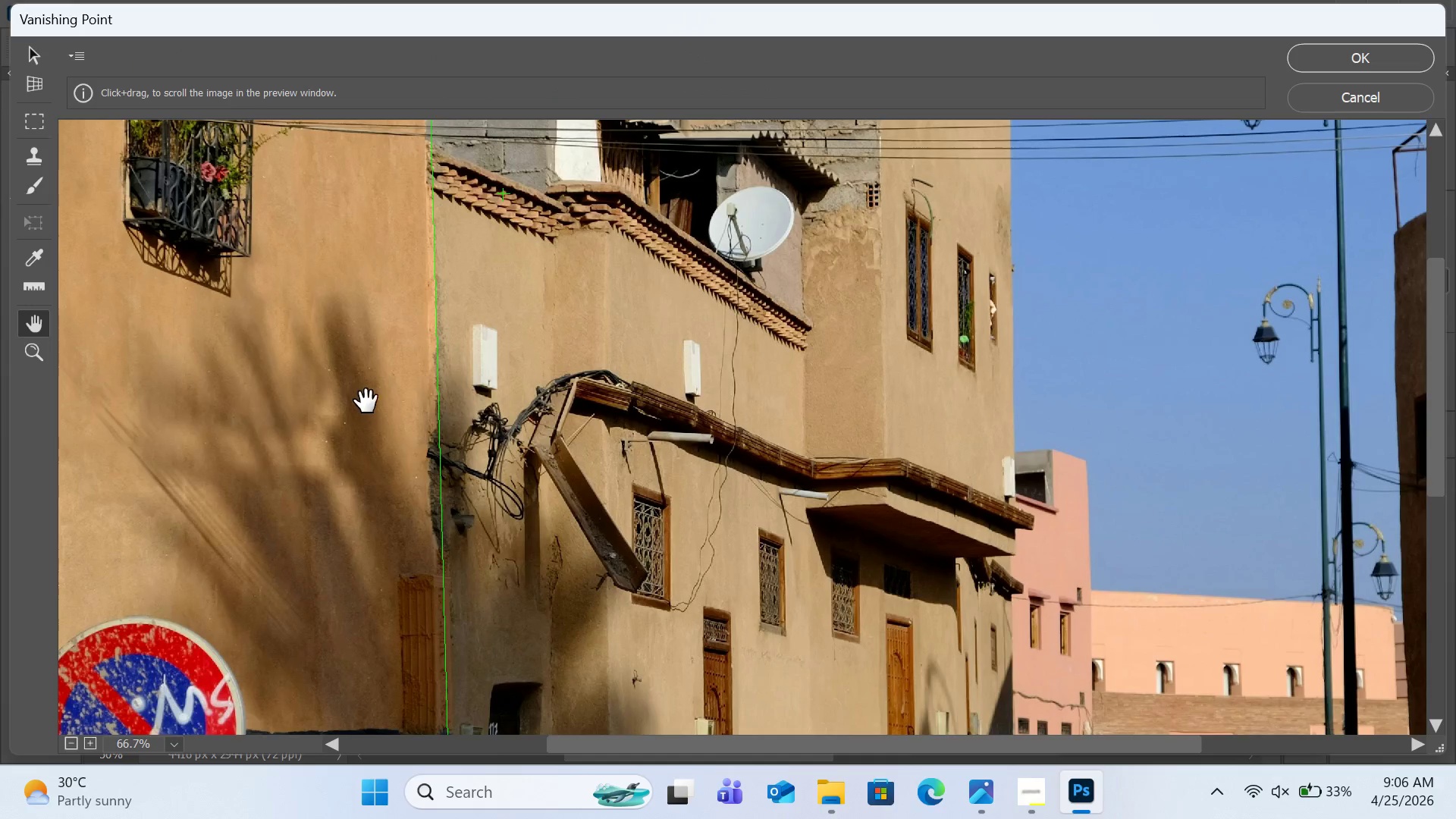 
left_click_drag(start_coordinate=[366, 400], to_coordinate=[375, 403])
 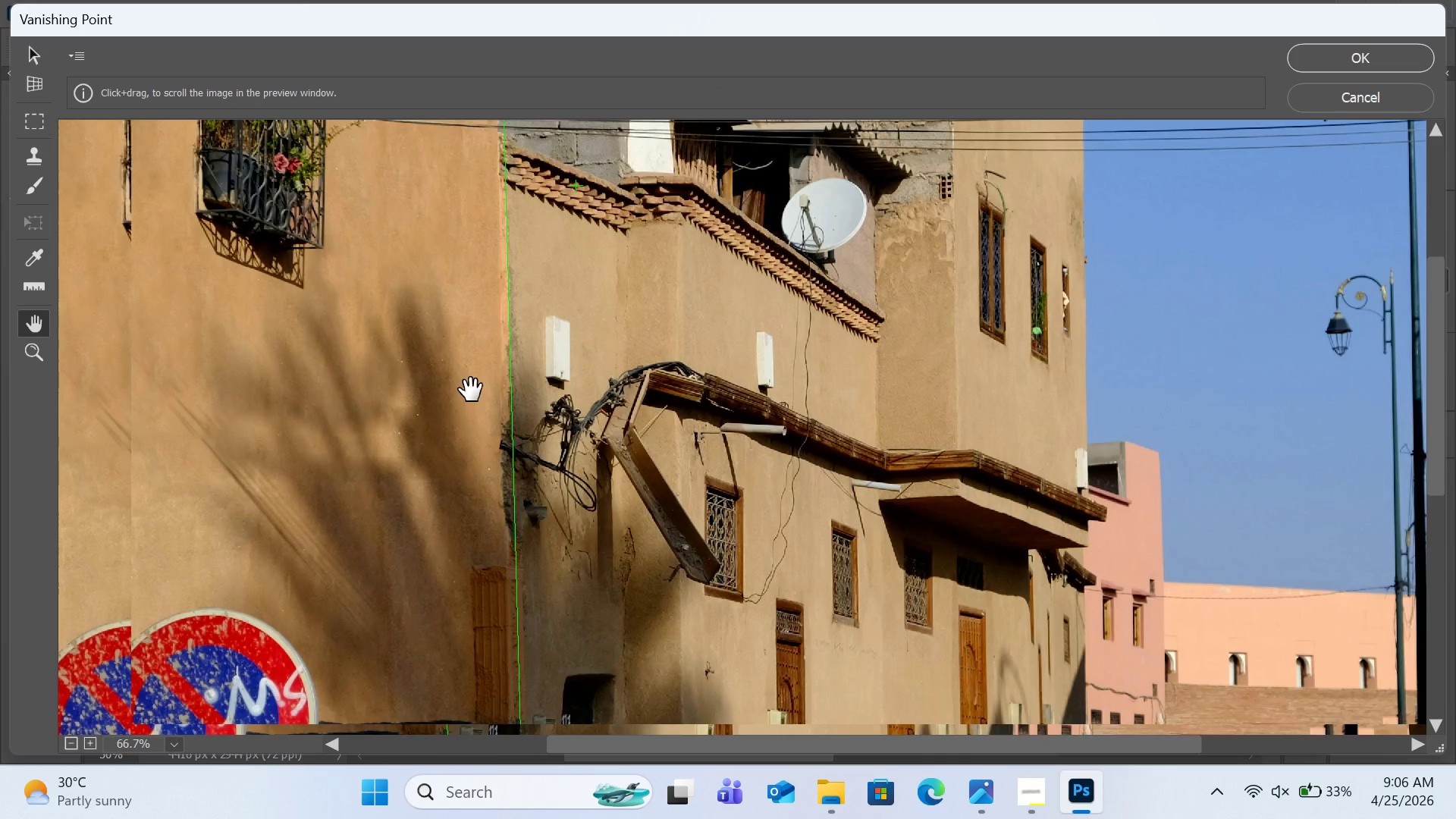 
left_click_drag(start_coordinate=[377, 403], to_coordinate=[625, 340])
 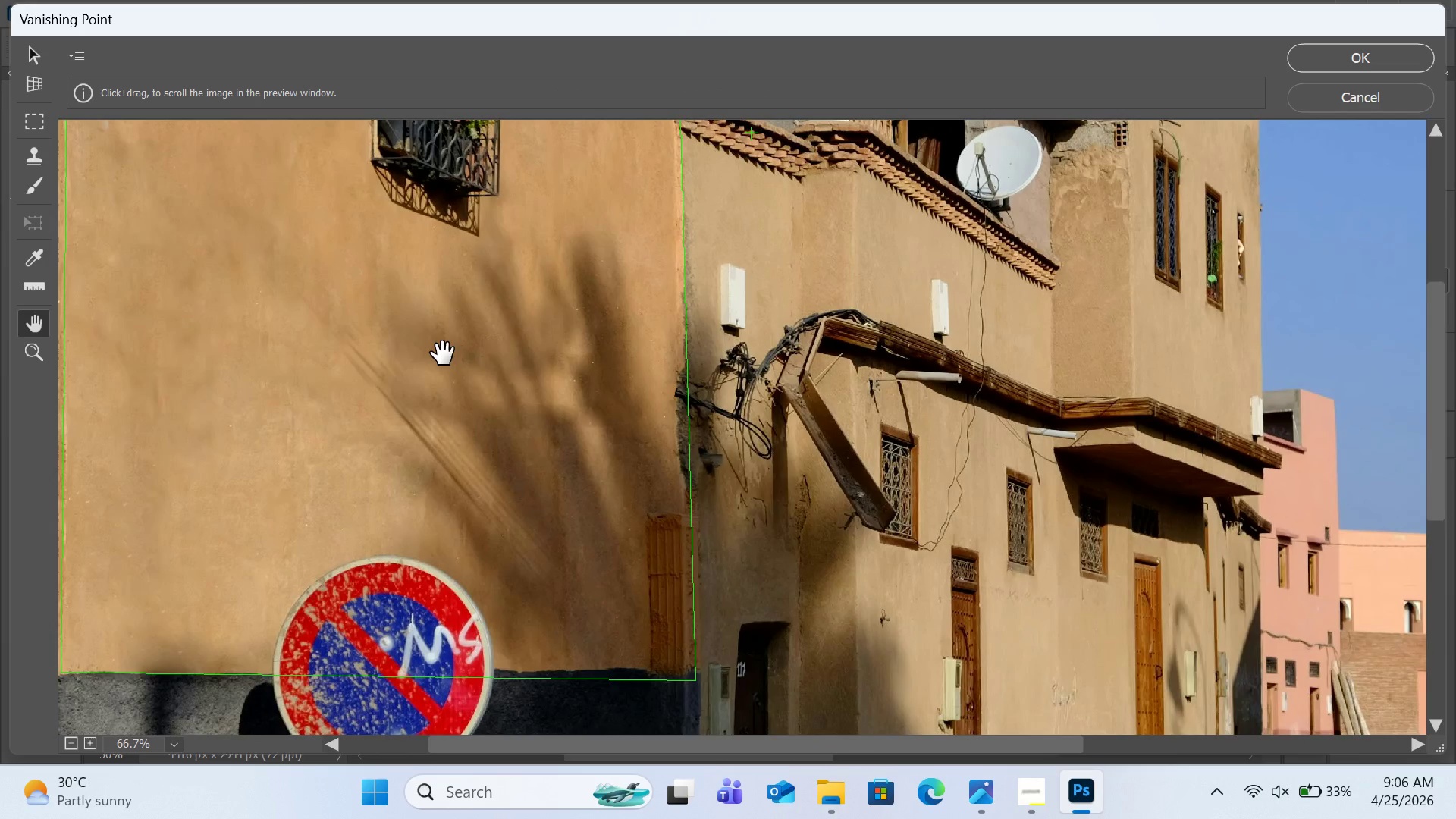 
hold_key(key=AltLeft, duration=0.73)
 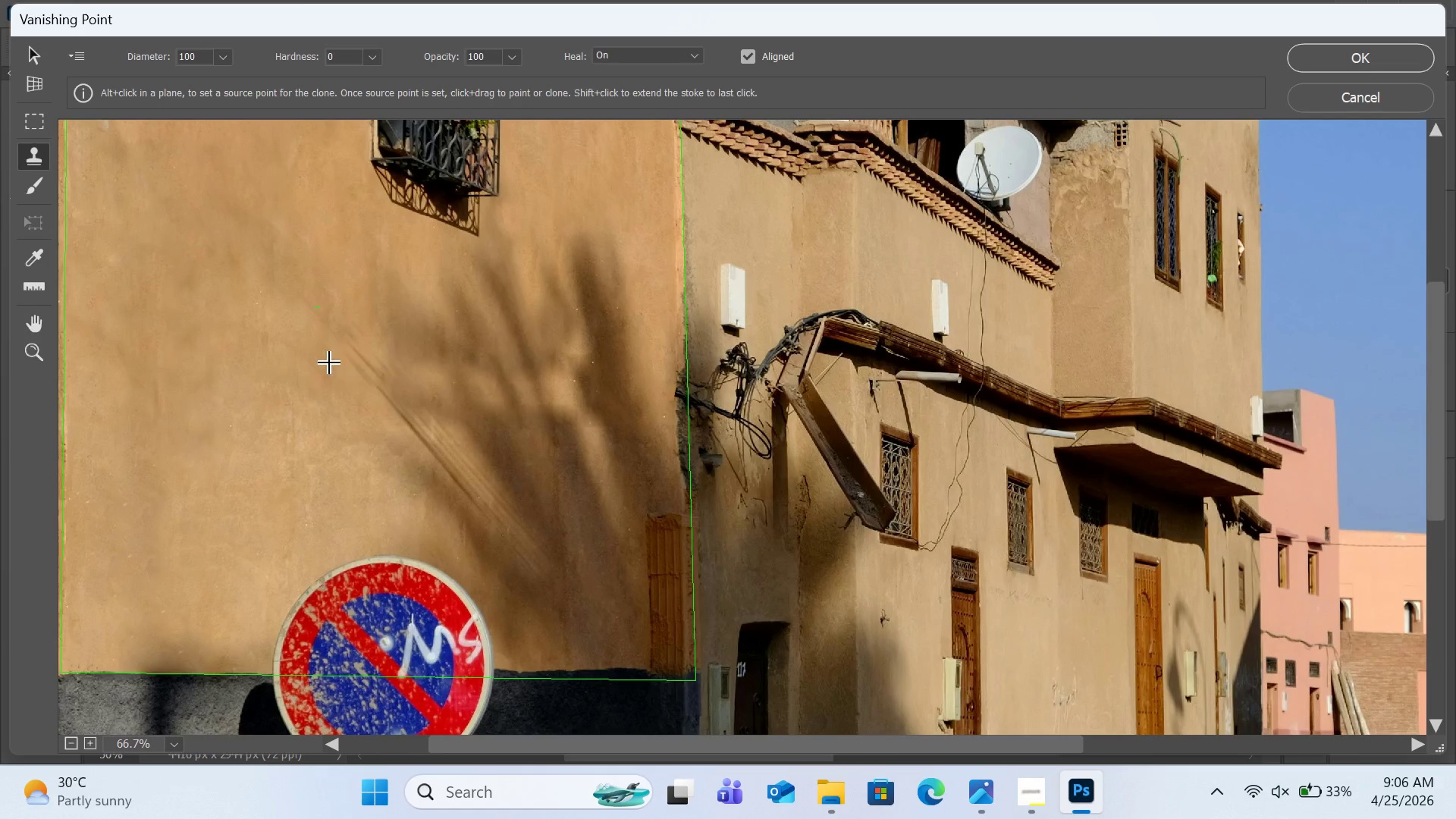 
hold_key(key=AltLeft, duration=1.66)
left_click([413, 340])
 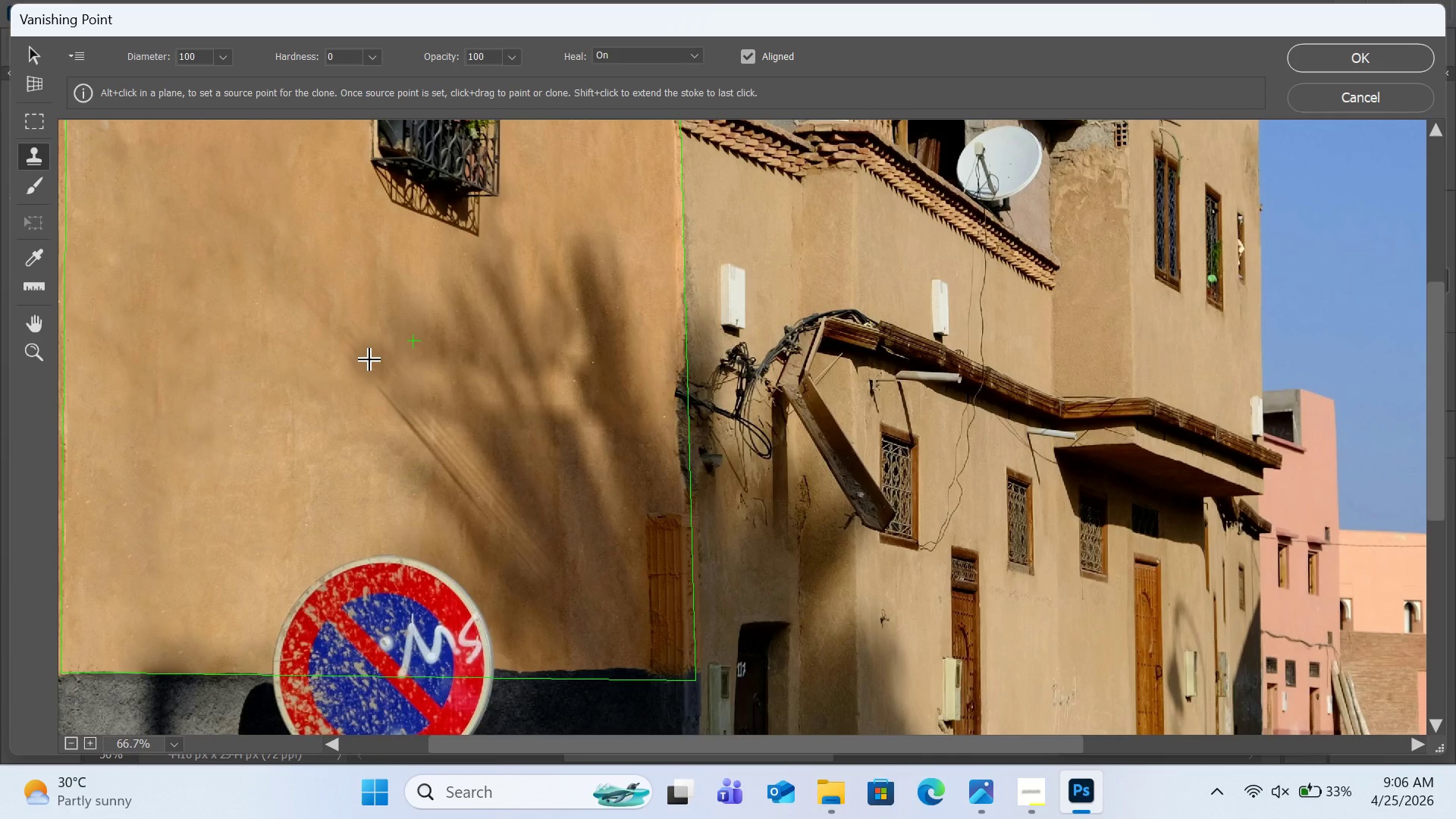 
left_click_drag(start_coordinate=[370, 361], to_coordinate=[413, 405])
 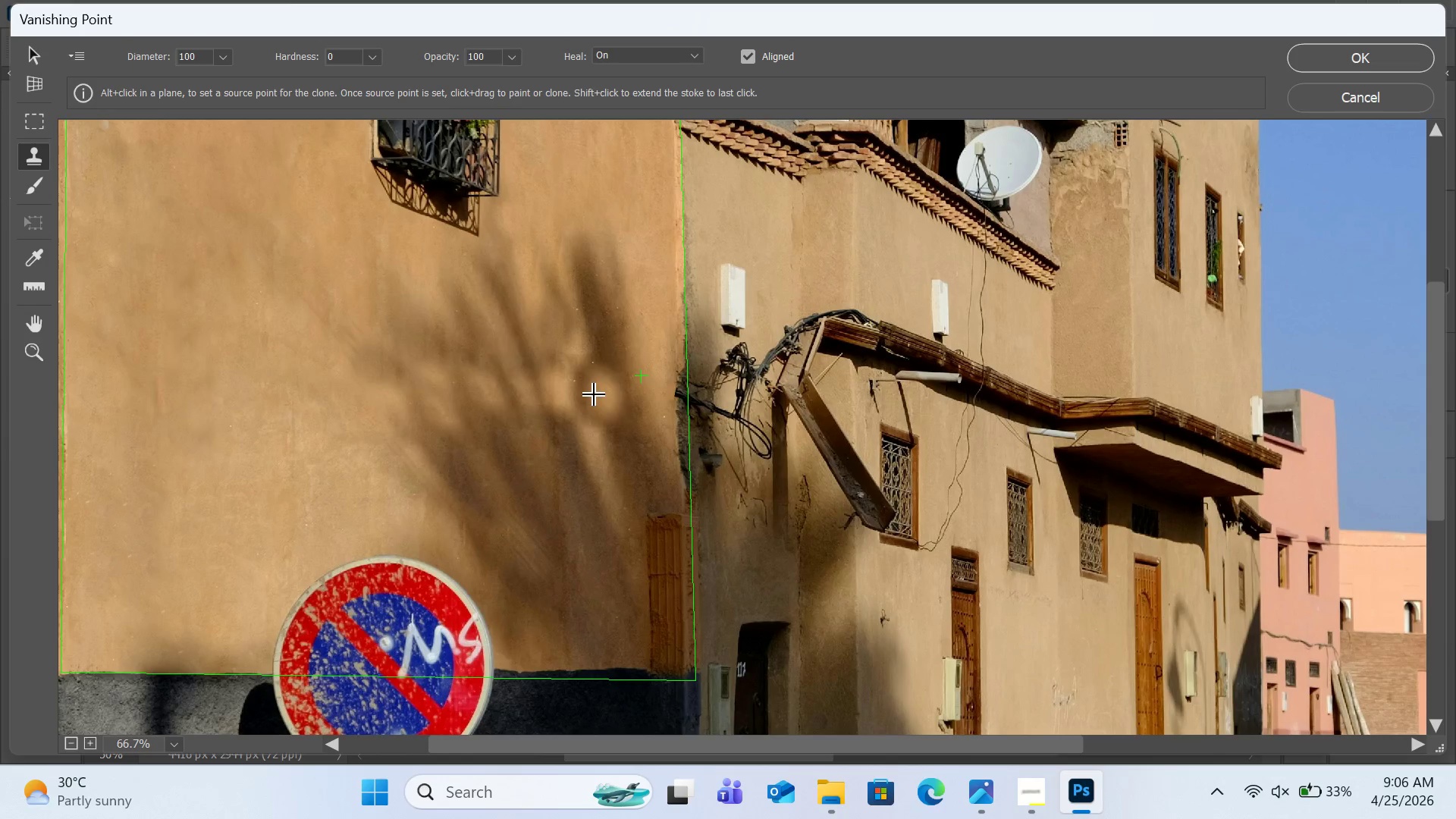 
hold_key(key=AltLeft, duration=0.98)
left_click([369, 283])
 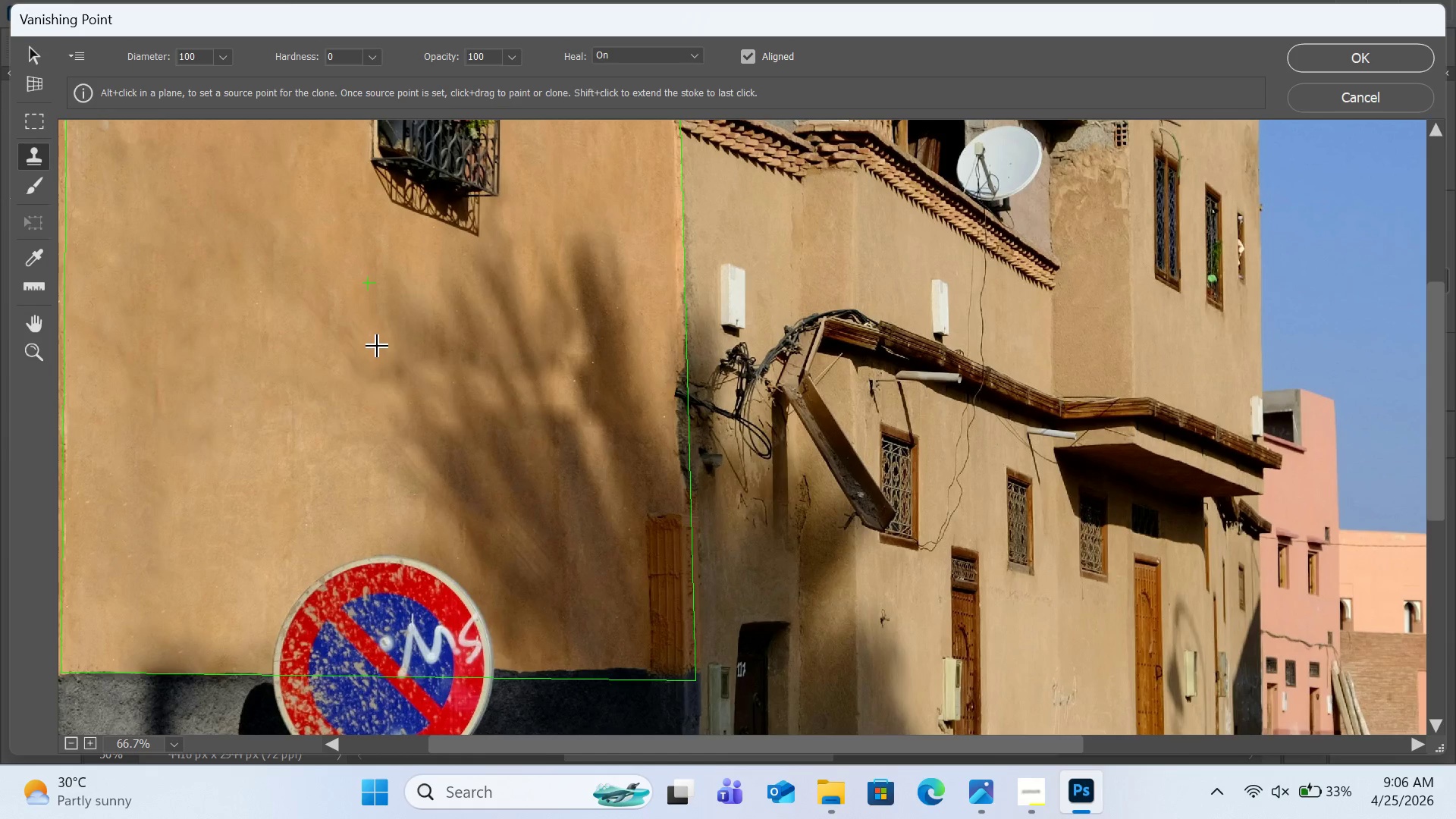 
left_click_drag(start_coordinate=[378, 349], to_coordinate=[312, 292])
 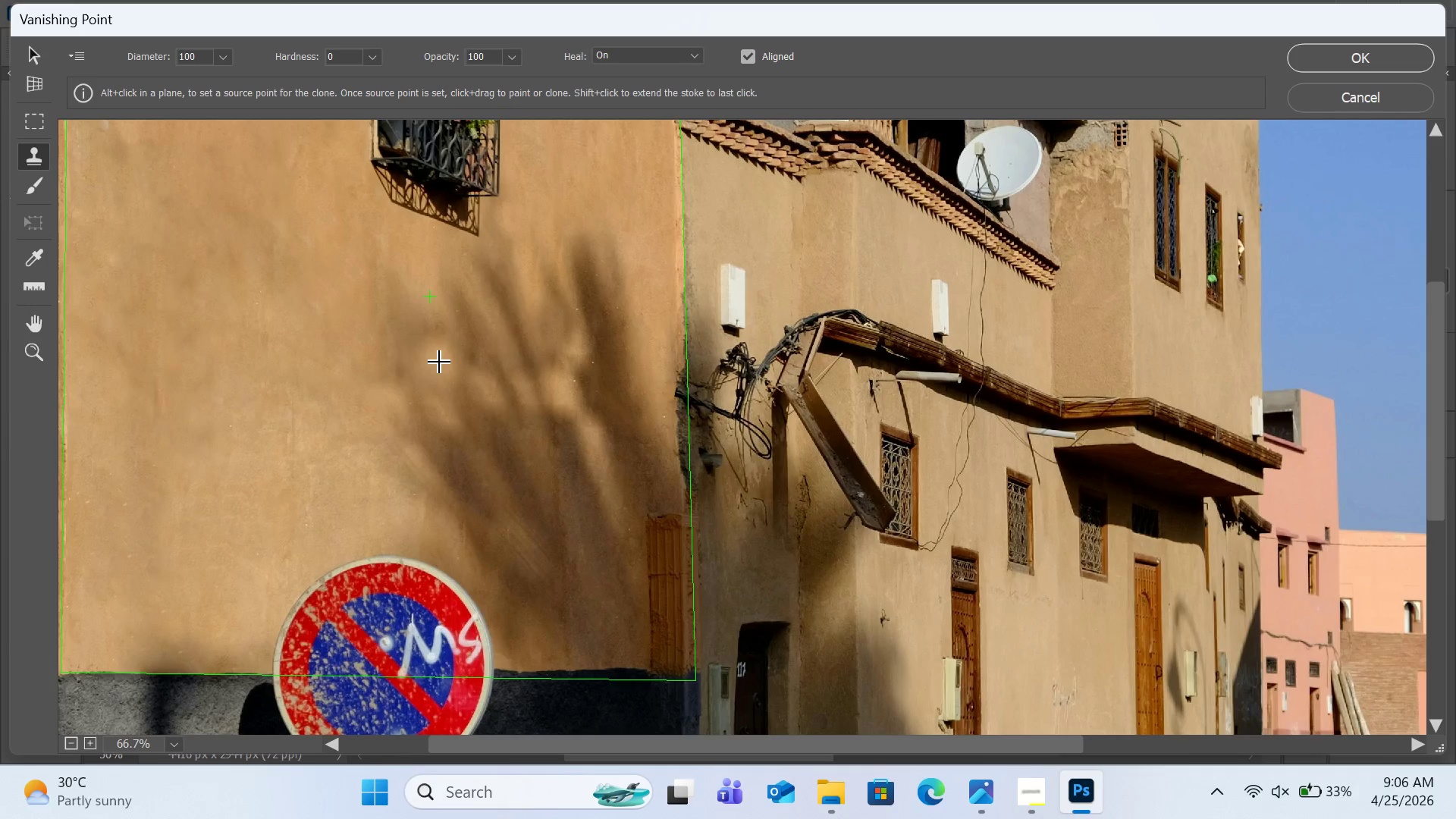 
hold_key(key=AltLeft, duration=0.97)
left_click([336, 292])
 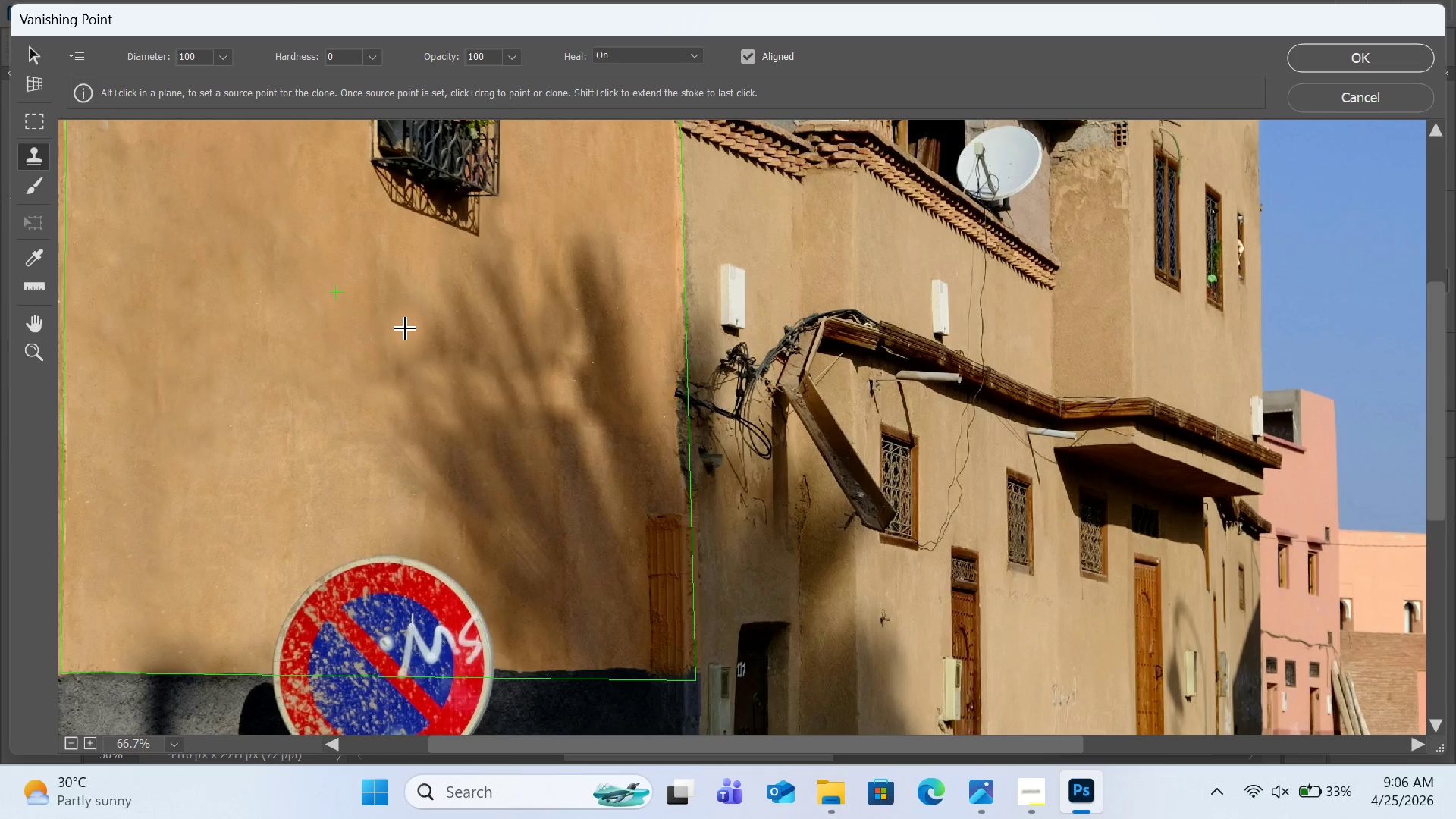 
left_click_drag(start_coordinate=[406, 329], to_coordinate=[375, 315])
 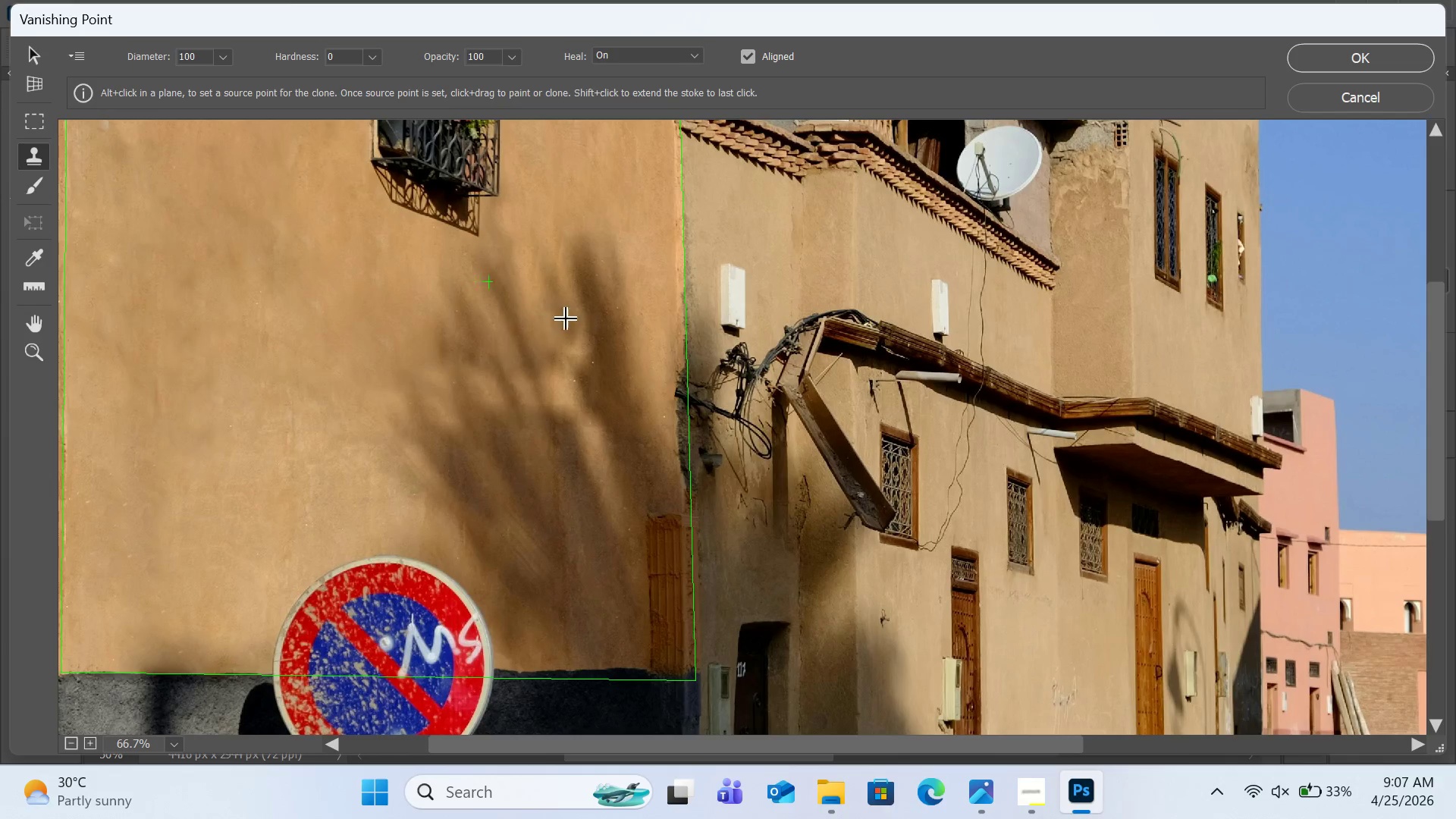 
hold_key(key=AltLeft, duration=2.81)
 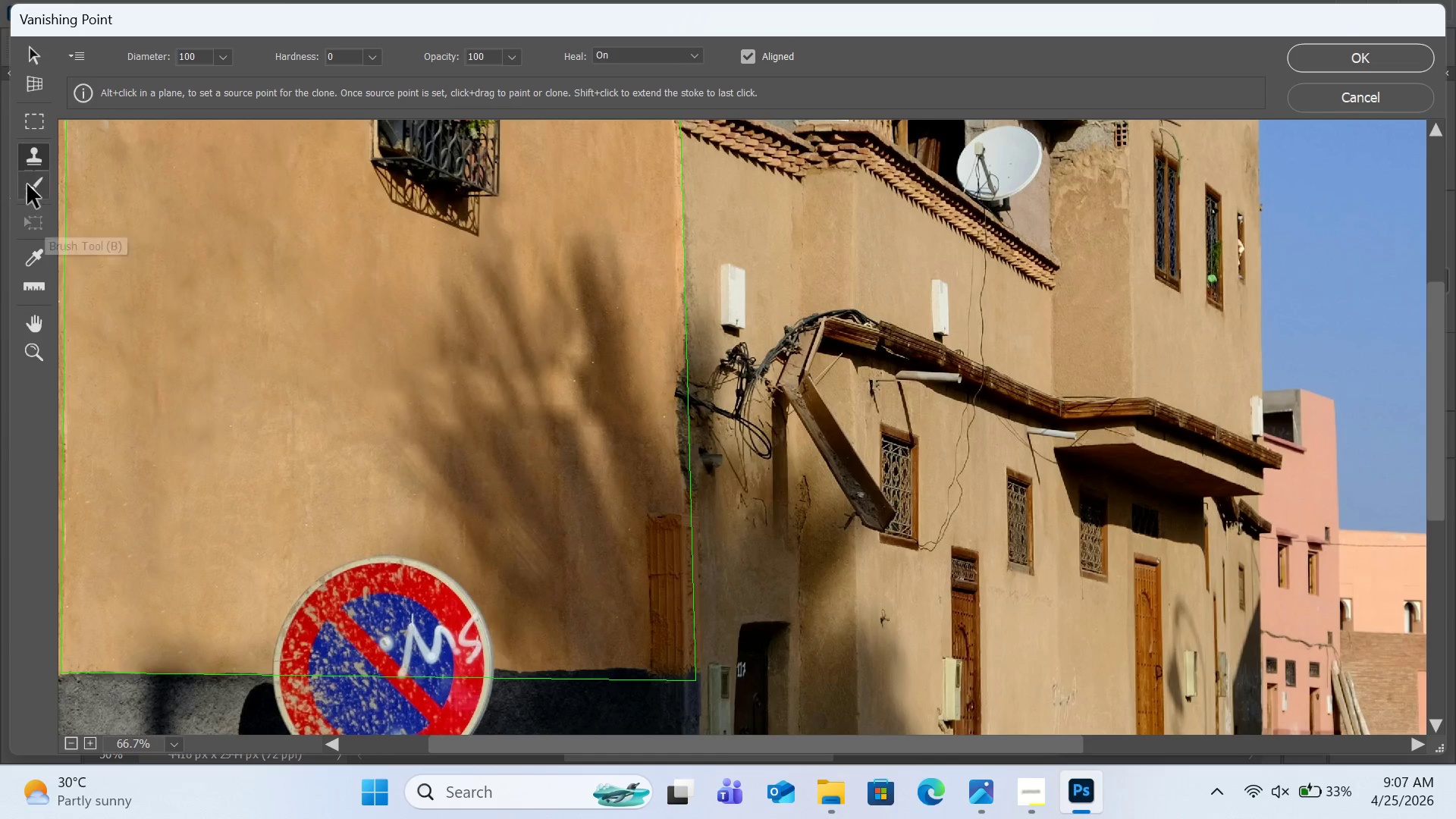 
left_click([27, 184])
 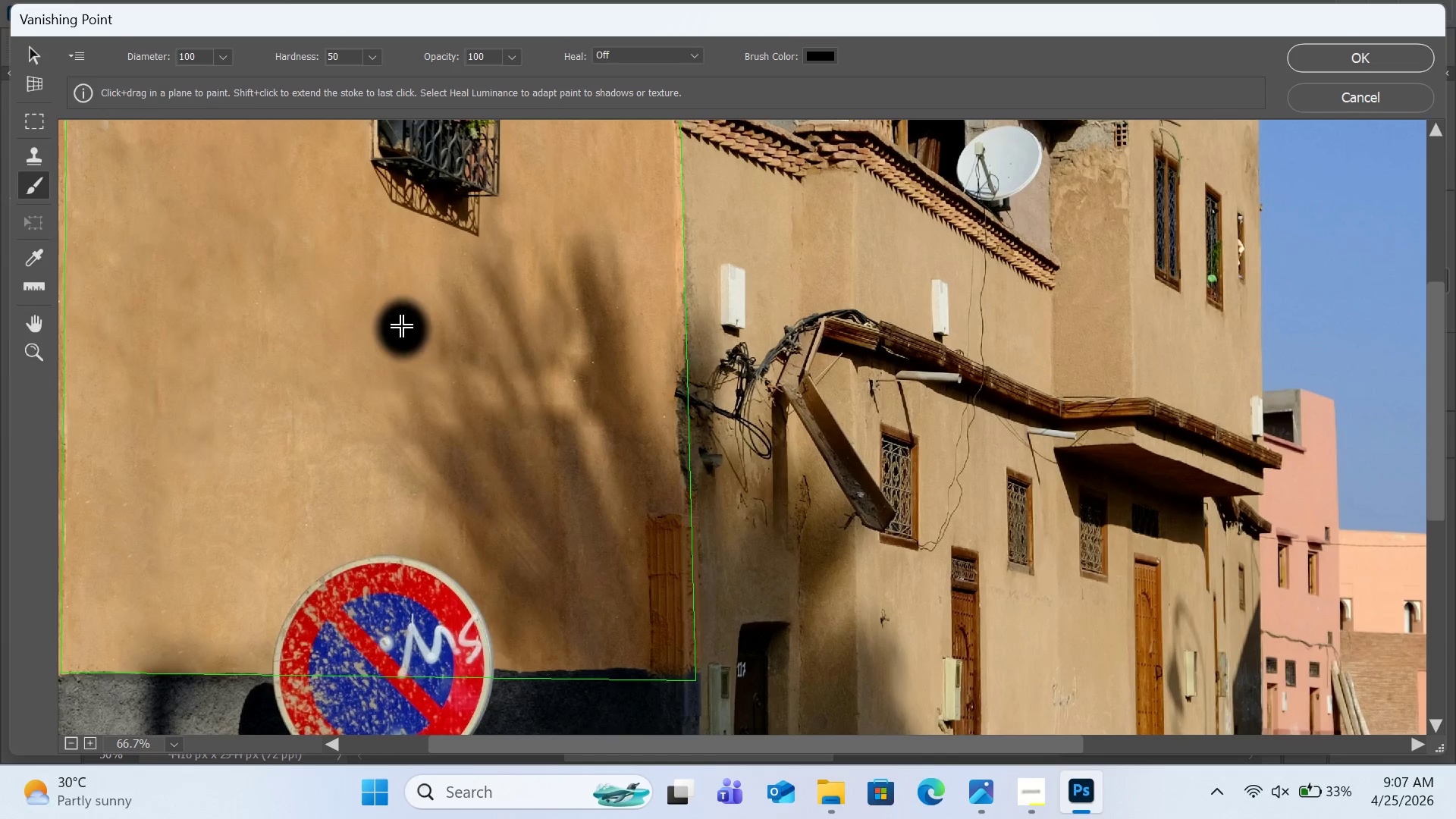 
left_click_drag(start_coordinate=[397, 316], to_coordinate=[423, 363])
 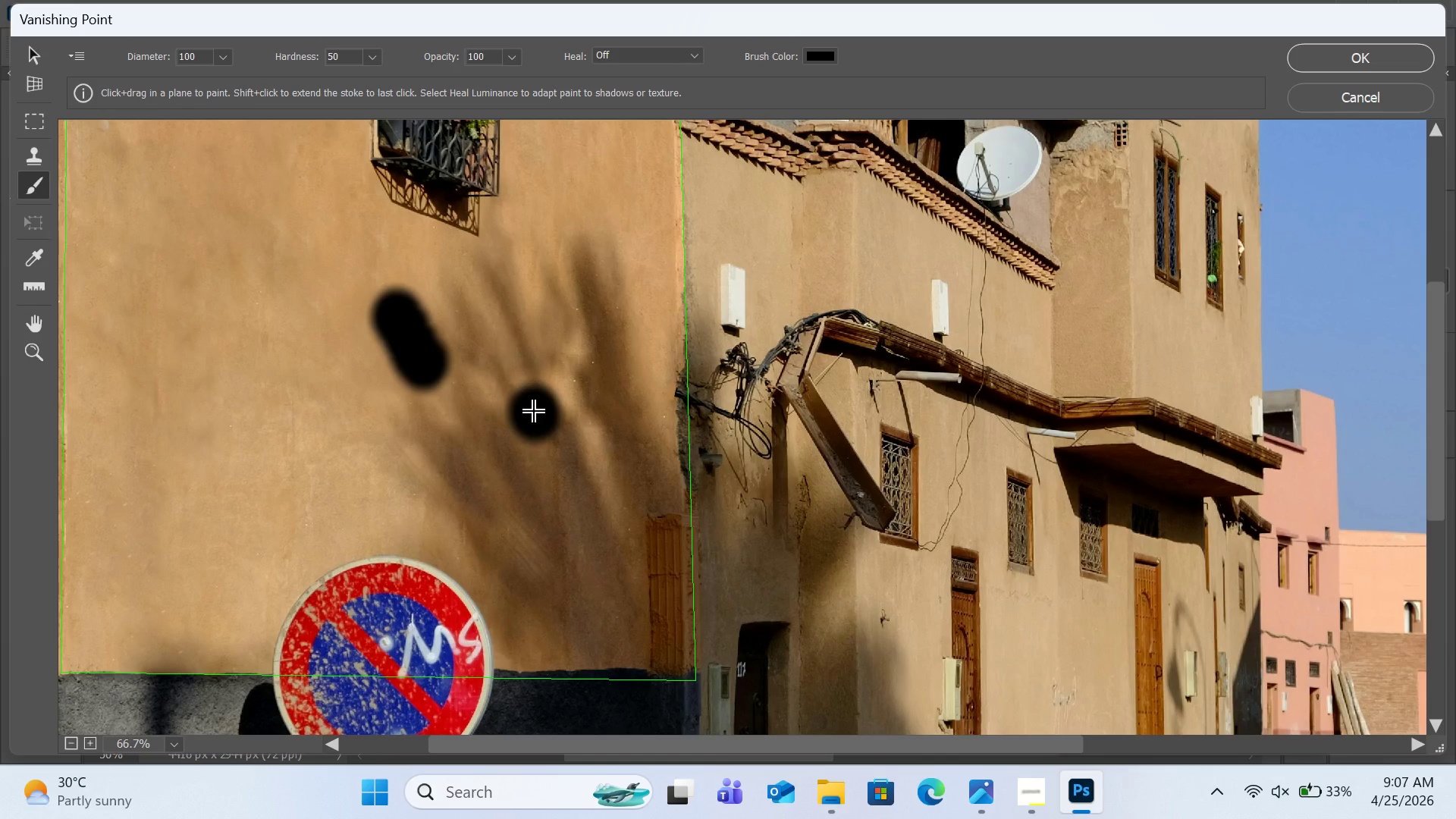 
hold_key(key=ControlLeft, duration=0.42)
 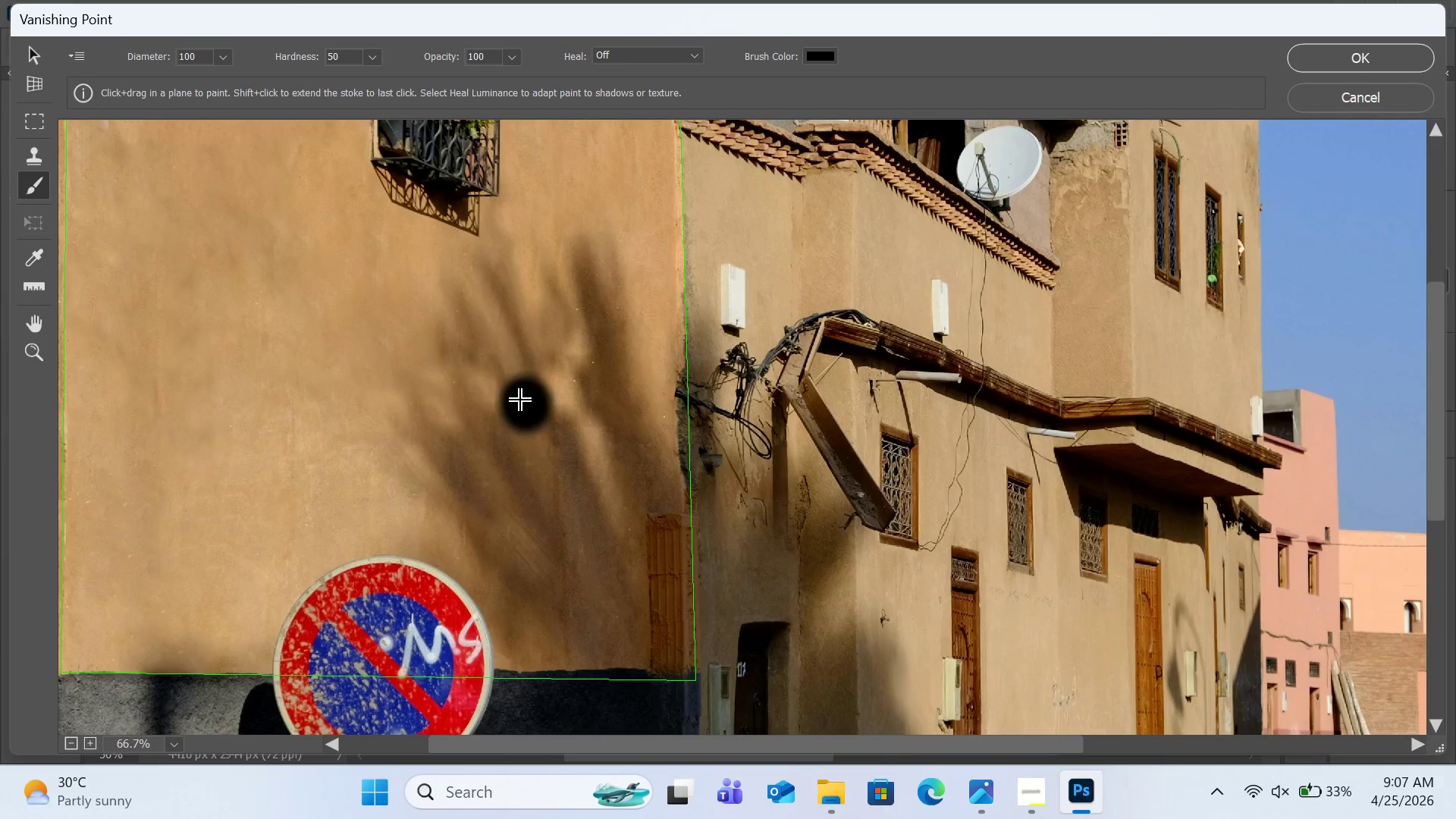 
key(Z)
 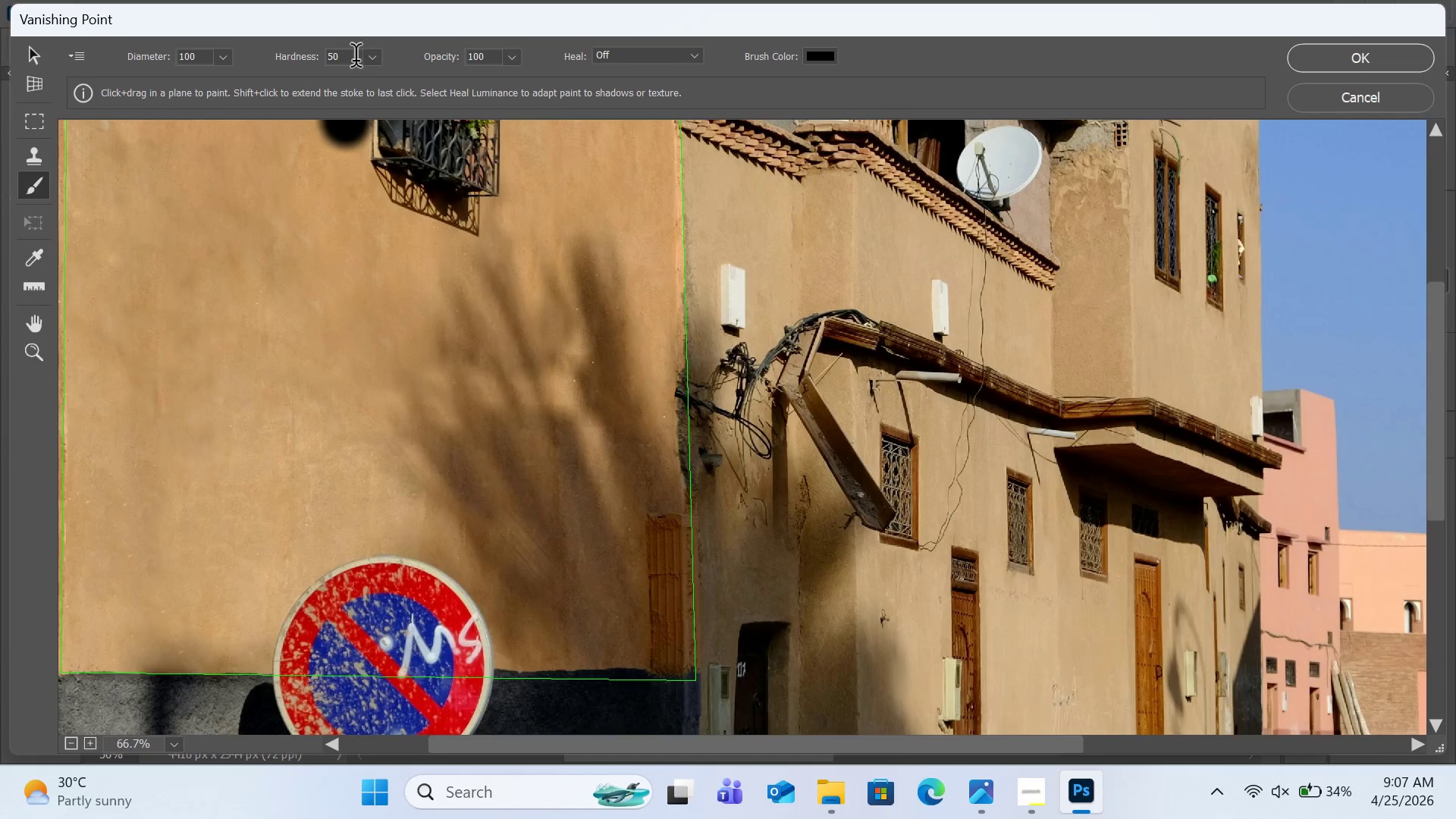 
left_click([384, 58])
 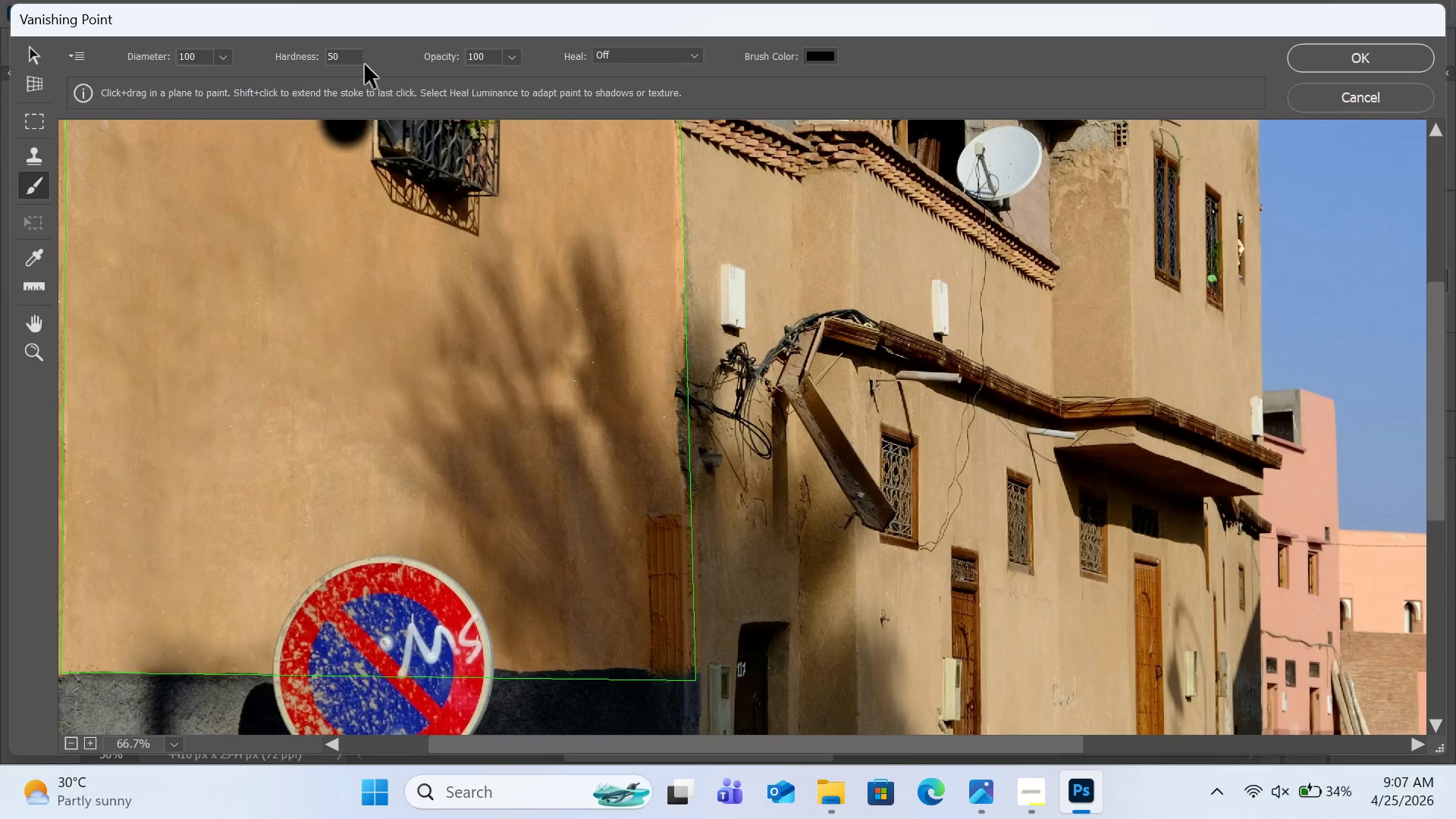 
left_click([365, 61])
 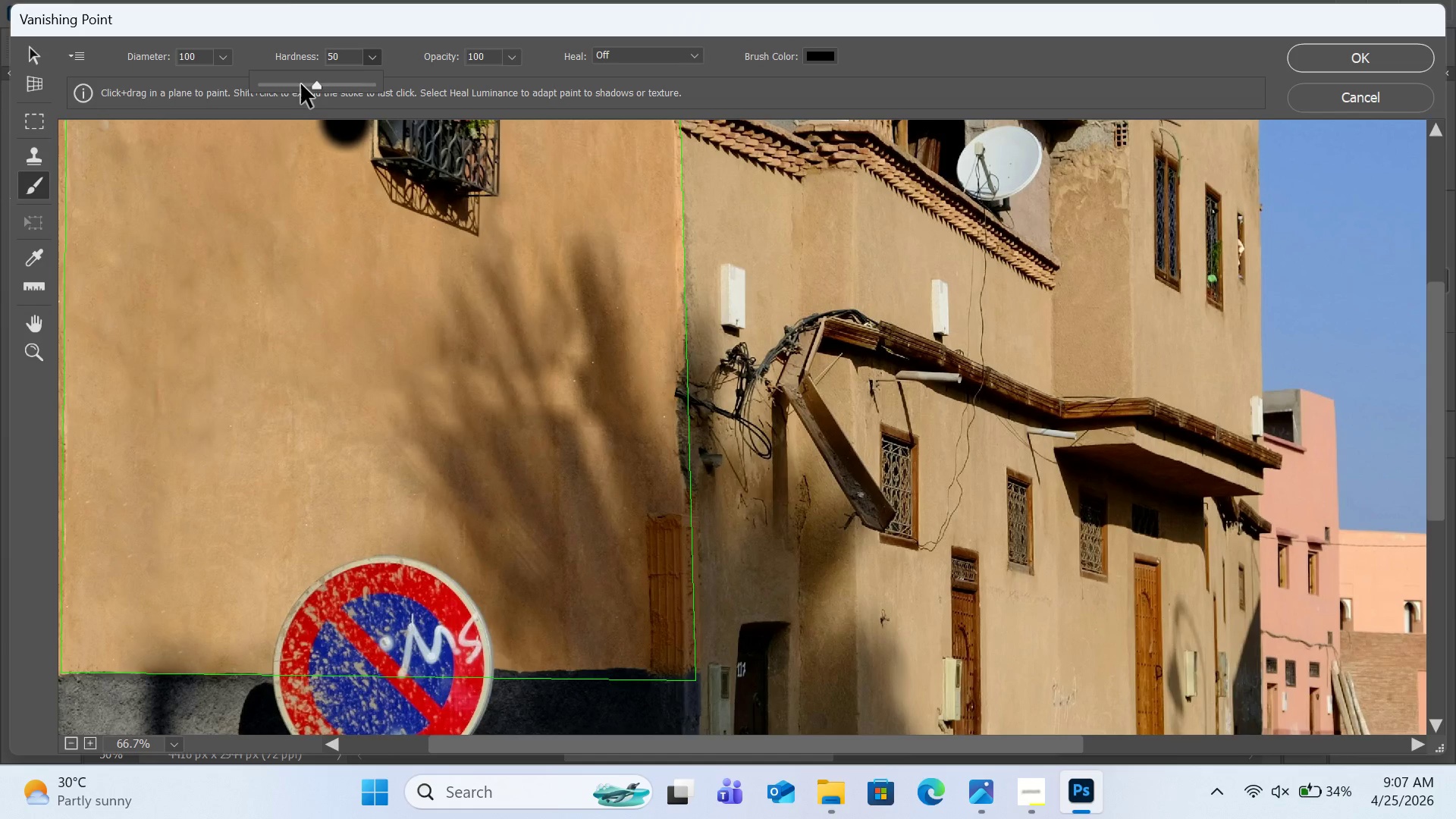 
left_click_drag(start_coordinate=[301, 86], to_coordinate=[240, 92])
 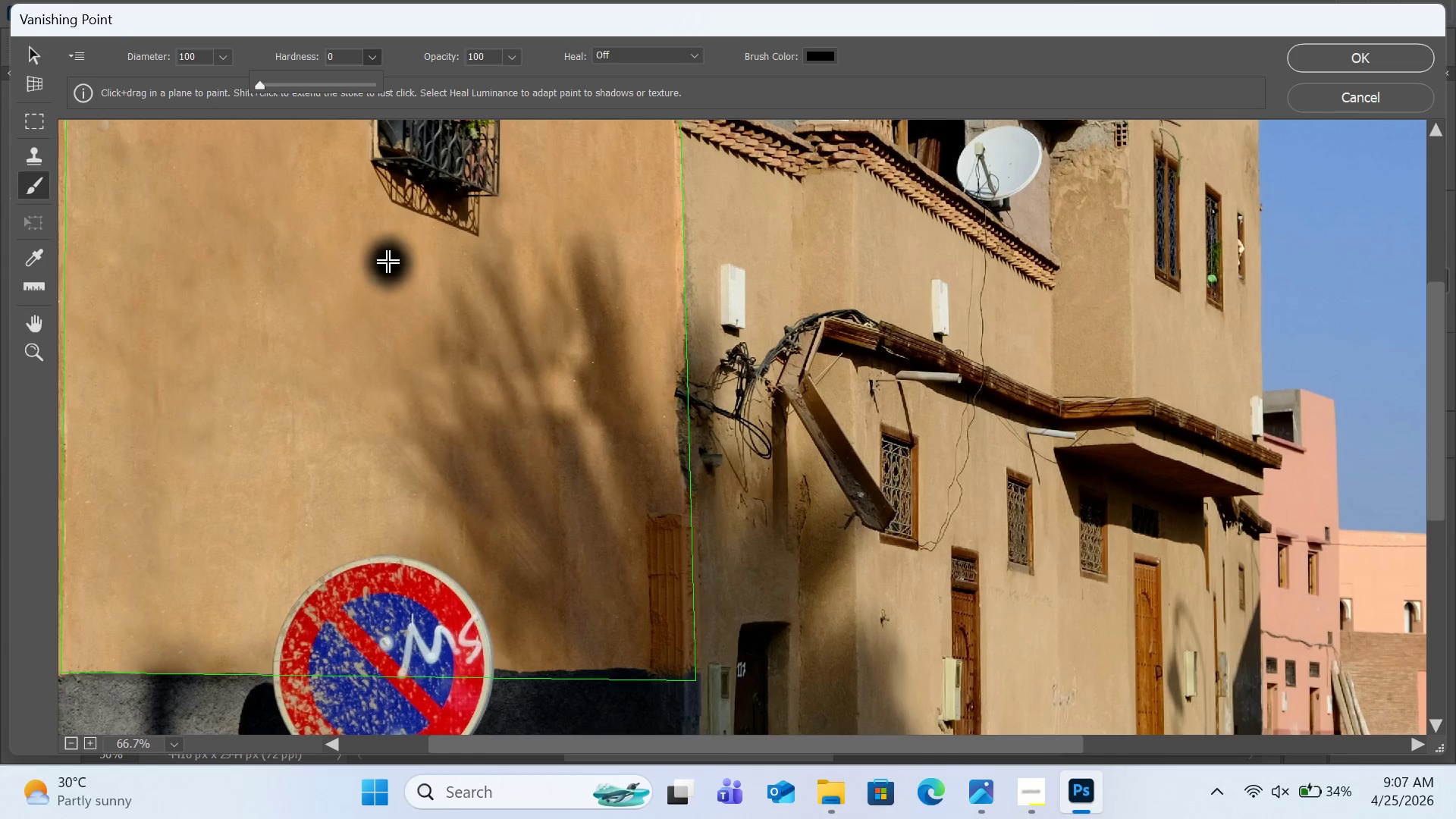 
hold_key(key=AltLeft, duration=1.72)
 